 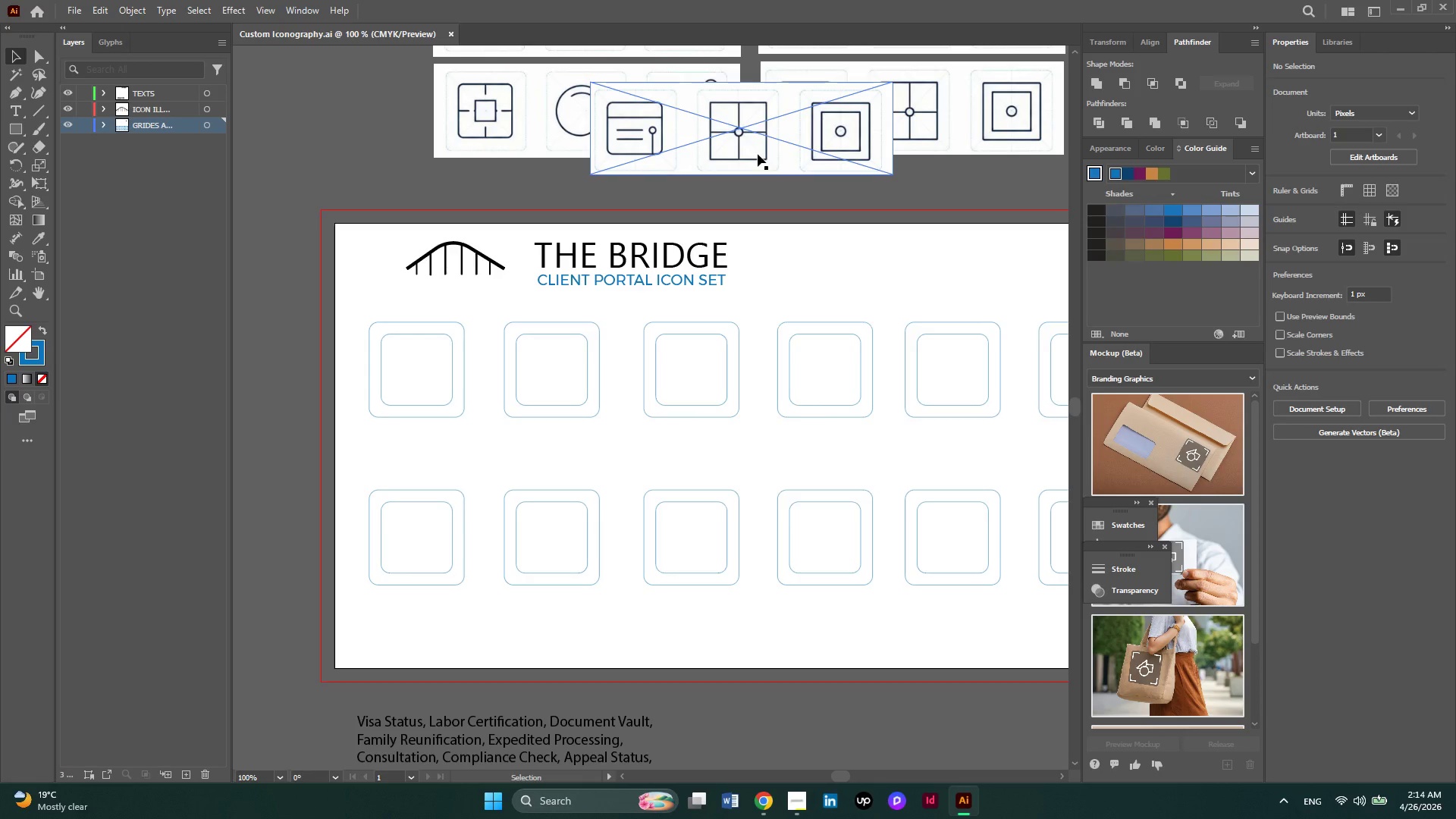 
left_click([453, 369])
 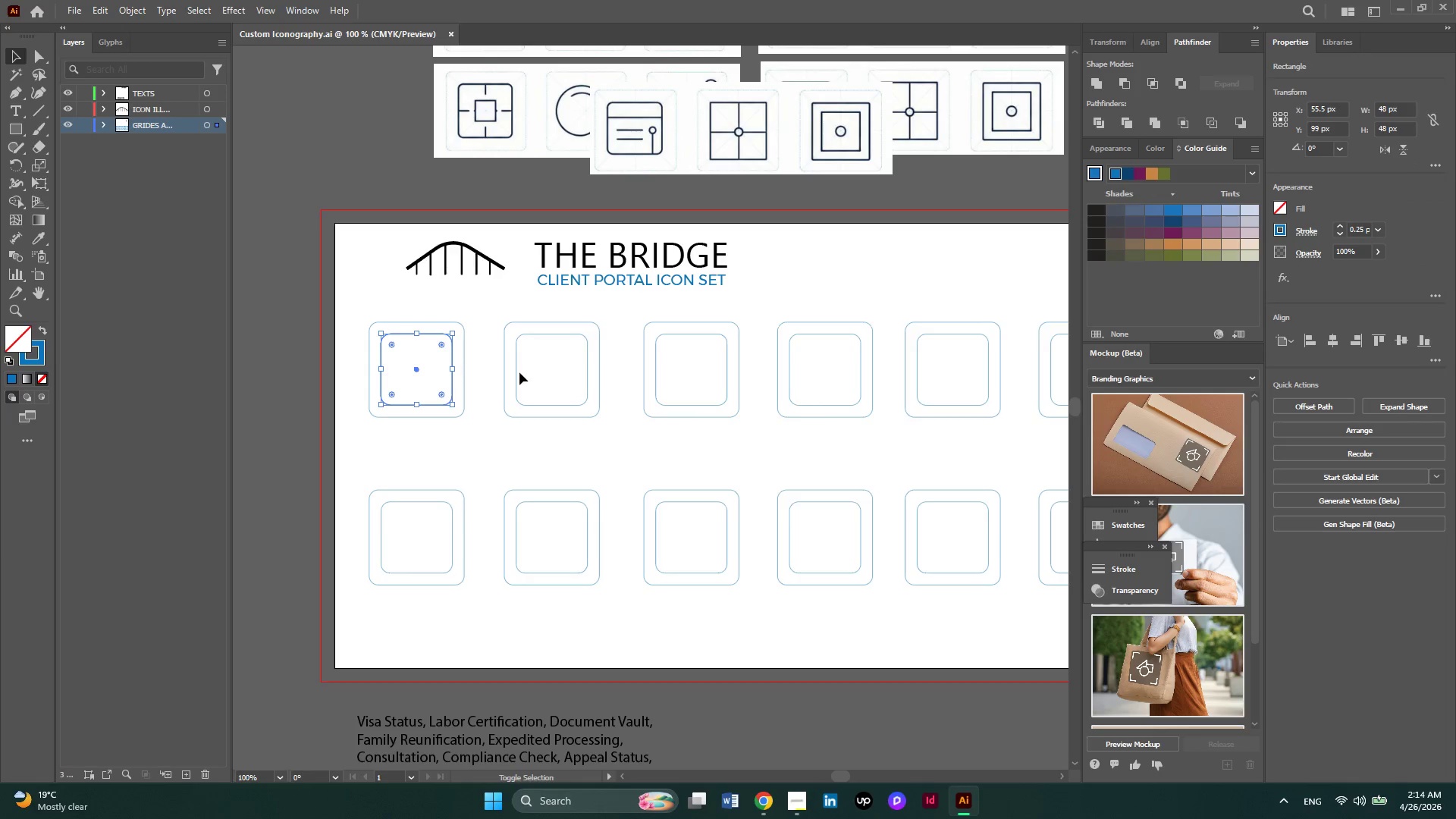 
left_click([518, 368])
 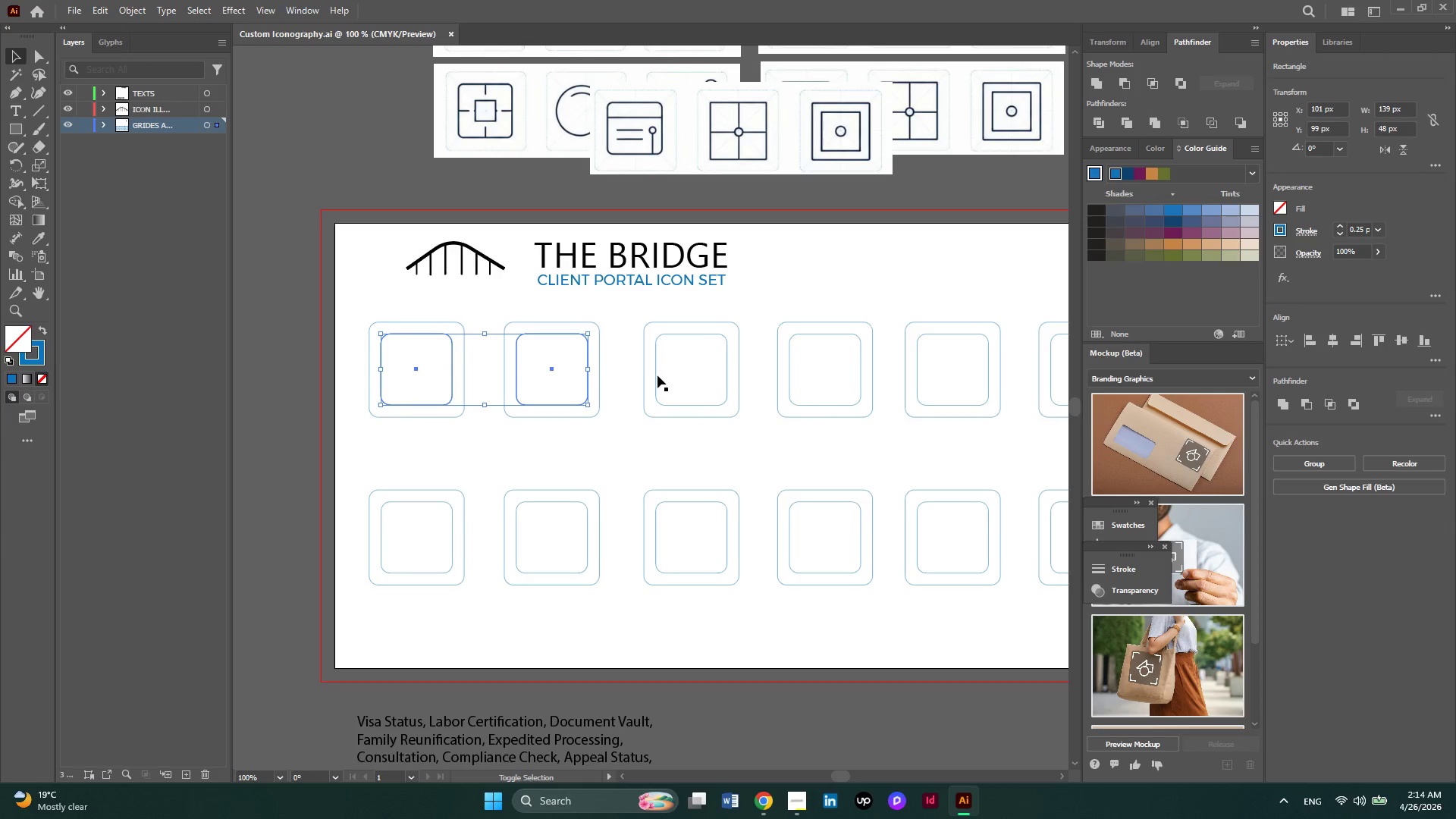 
left_click([656, 375])
 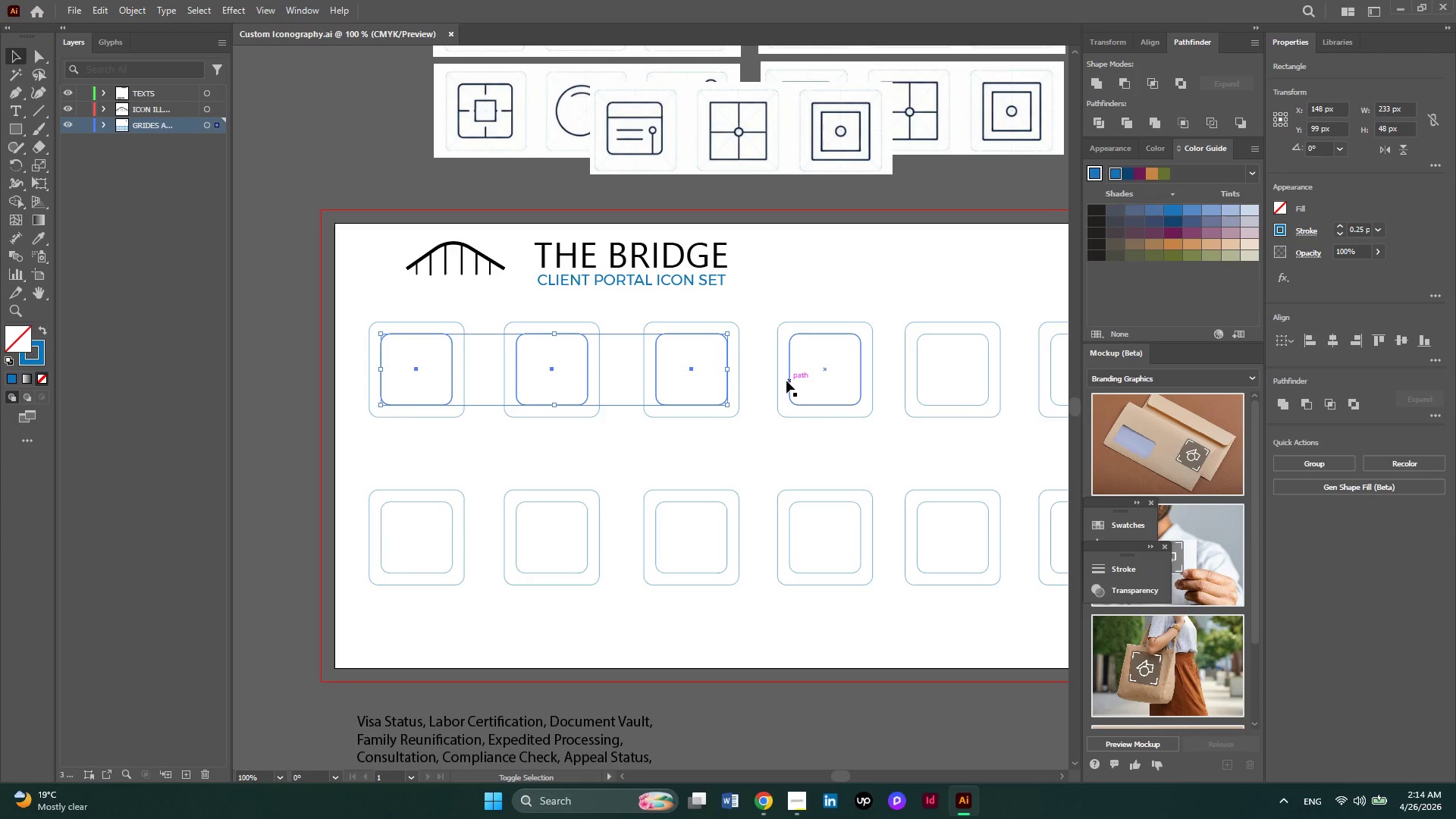 
left_click([786, 381])
 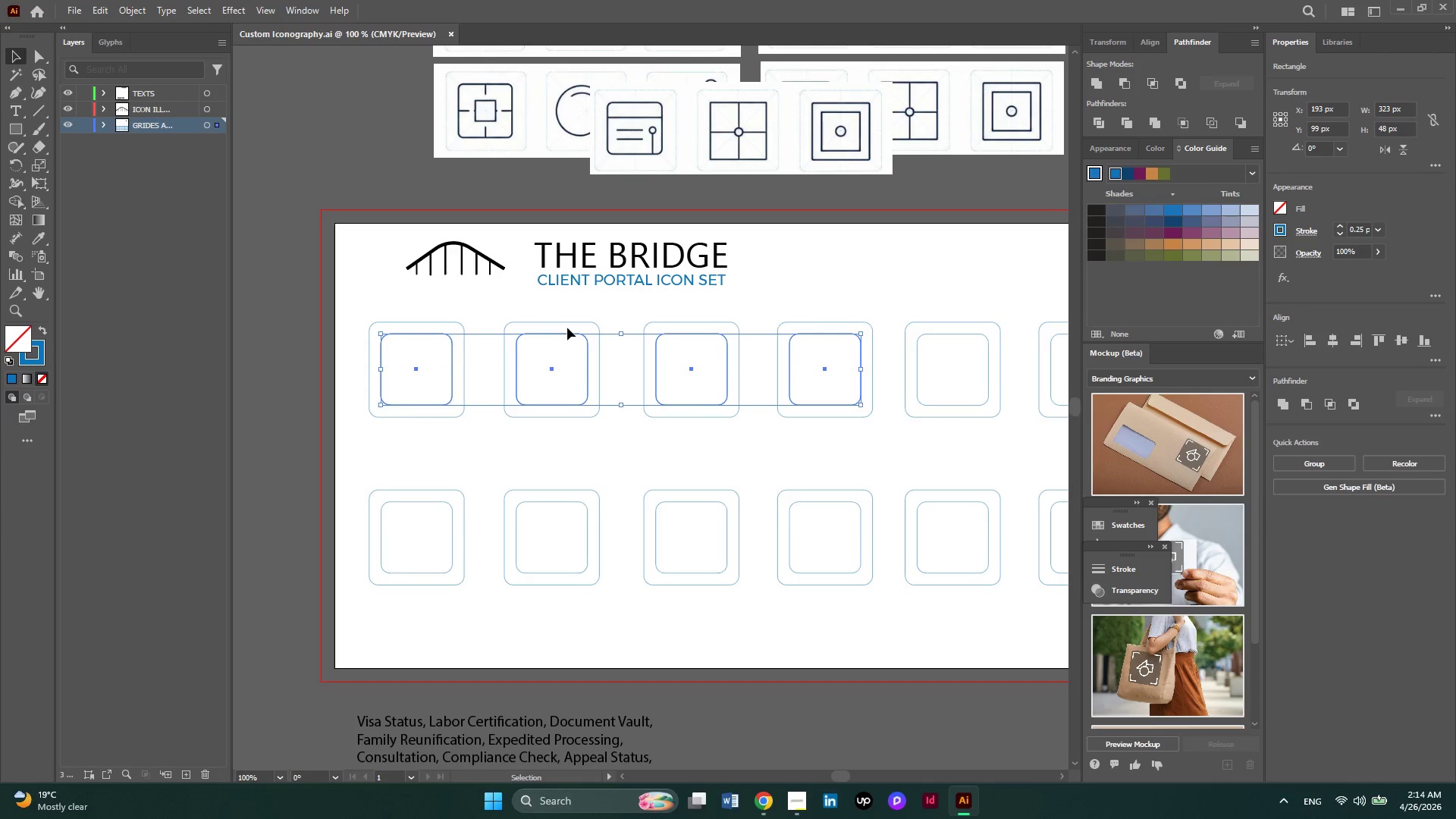 
hold_key(key=AltLeft, duration=0.48)
scroll: coordinate [567, 328], scroll_direction: none, amount: 0.0
 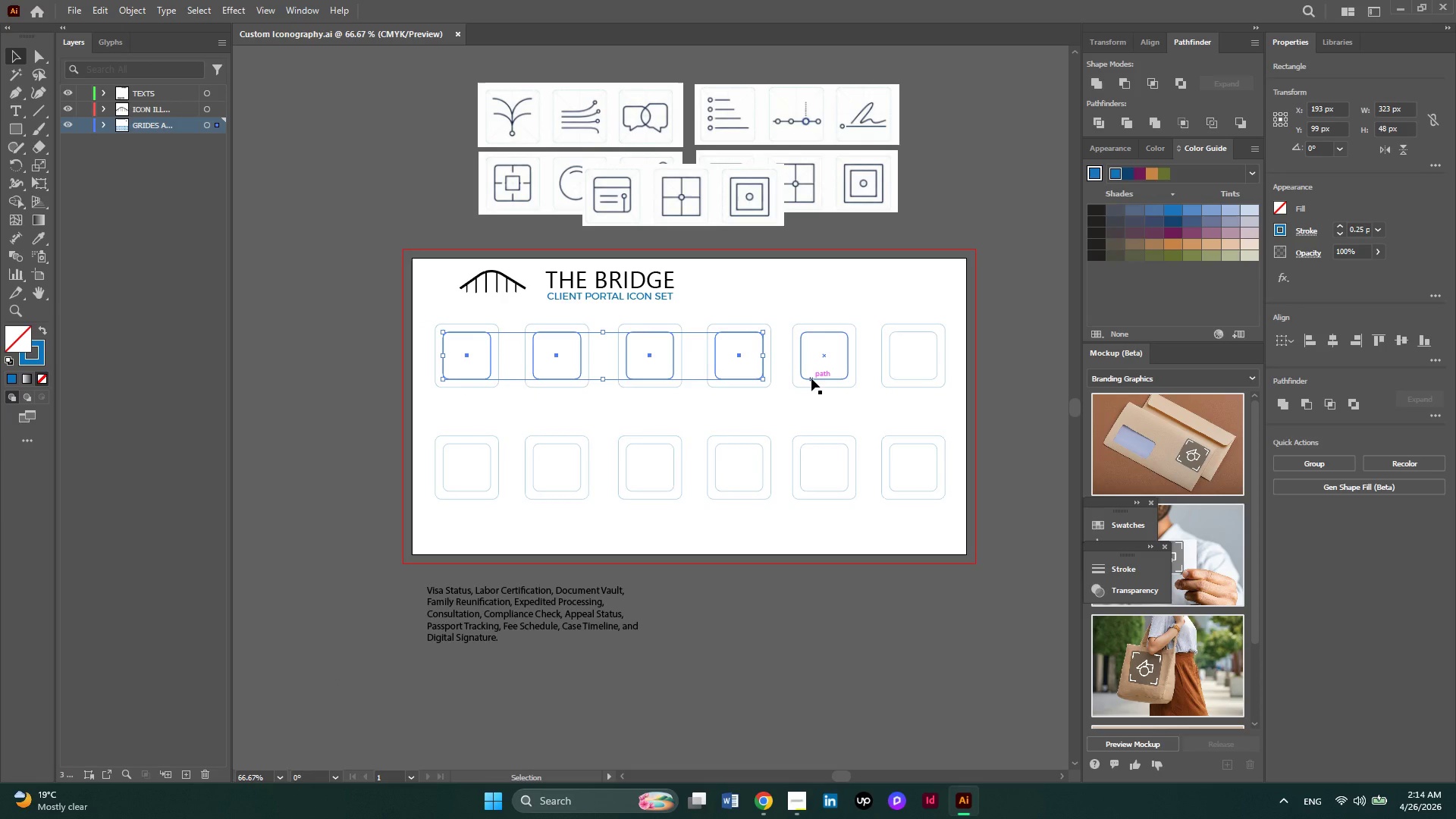 
hold_key(key=ShiftLeft, duration=11.19)
left_click([811, 378])
 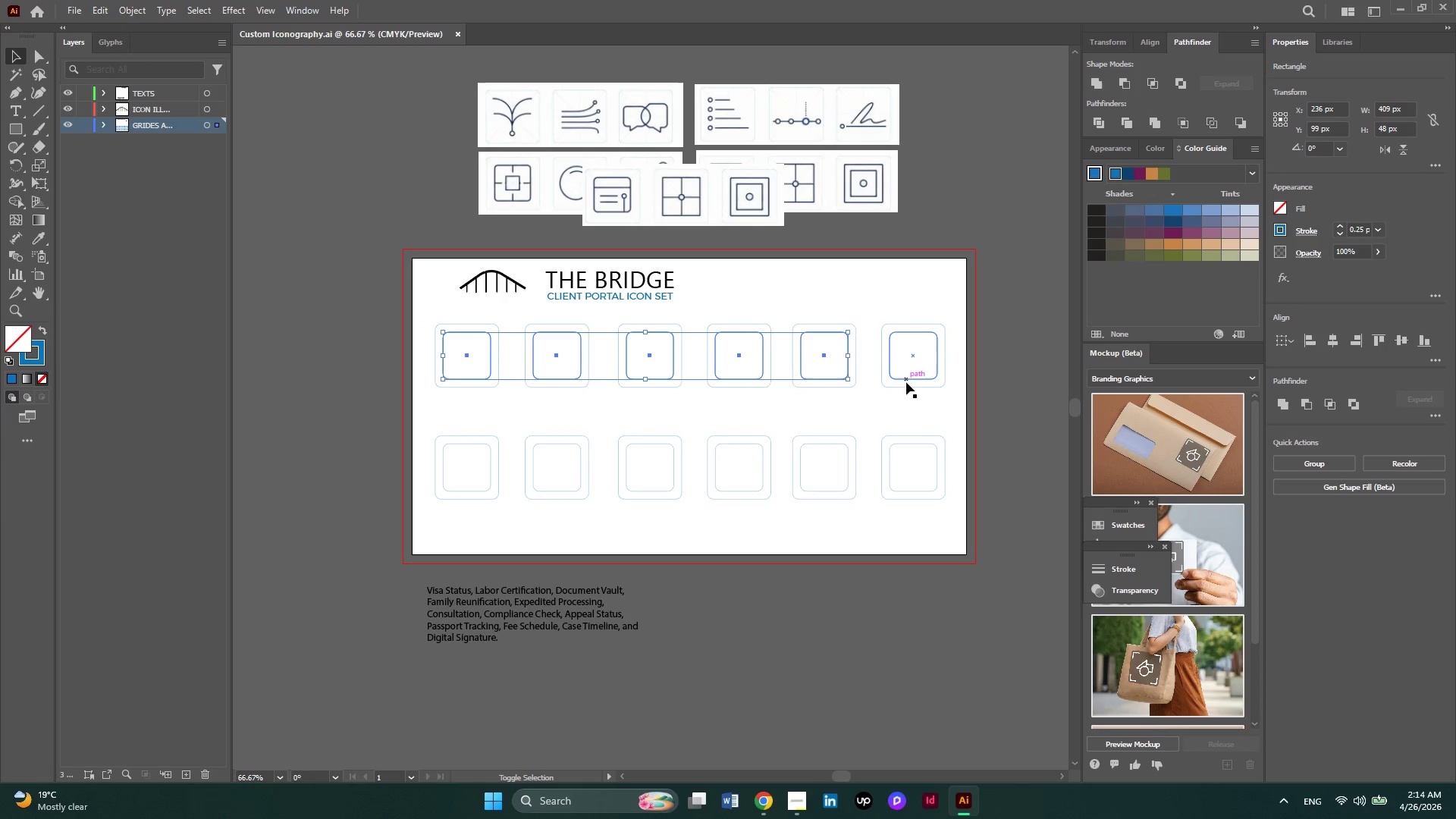 
left_click([906, 382])
 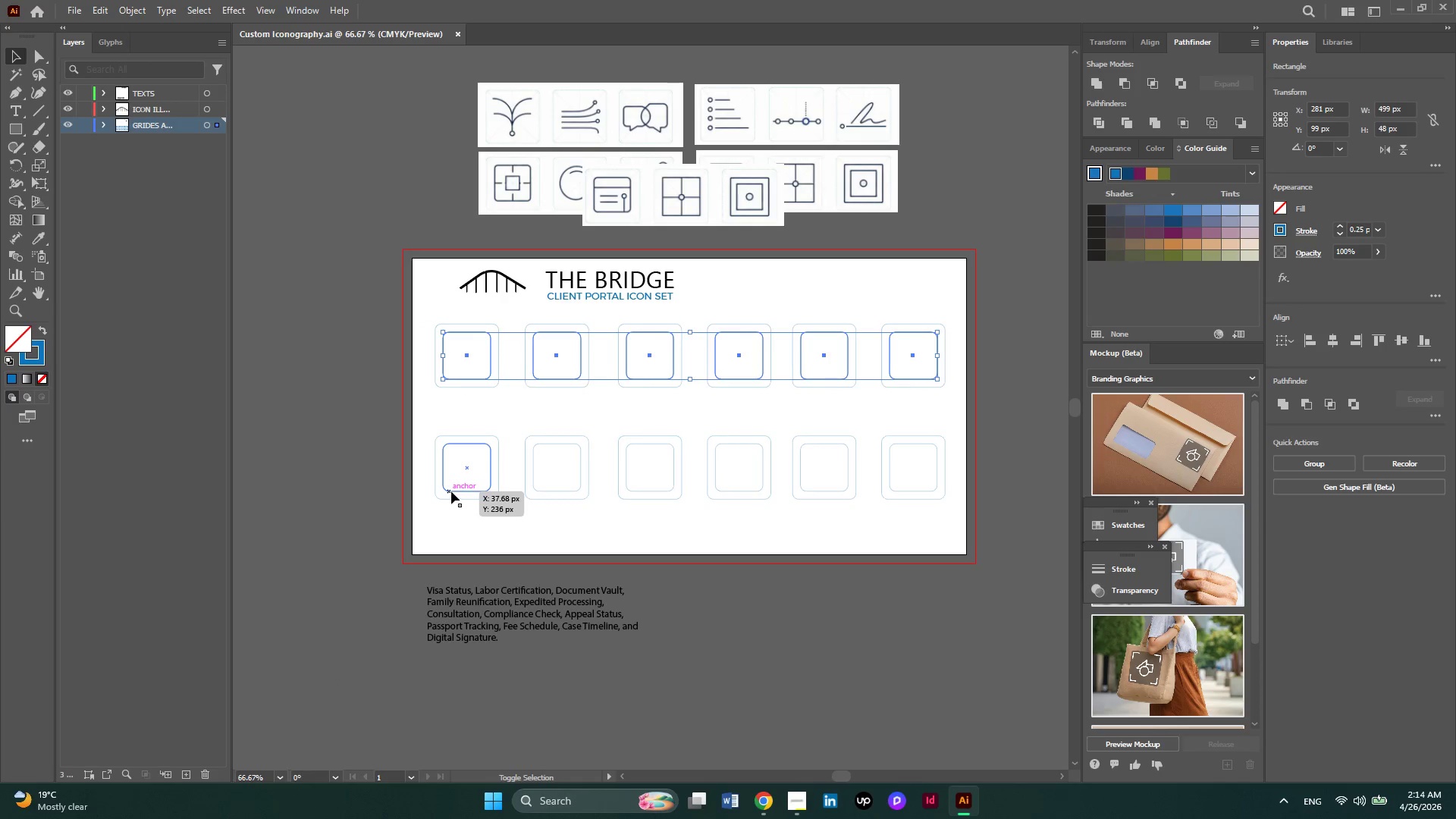 
left_click([451, 491])
 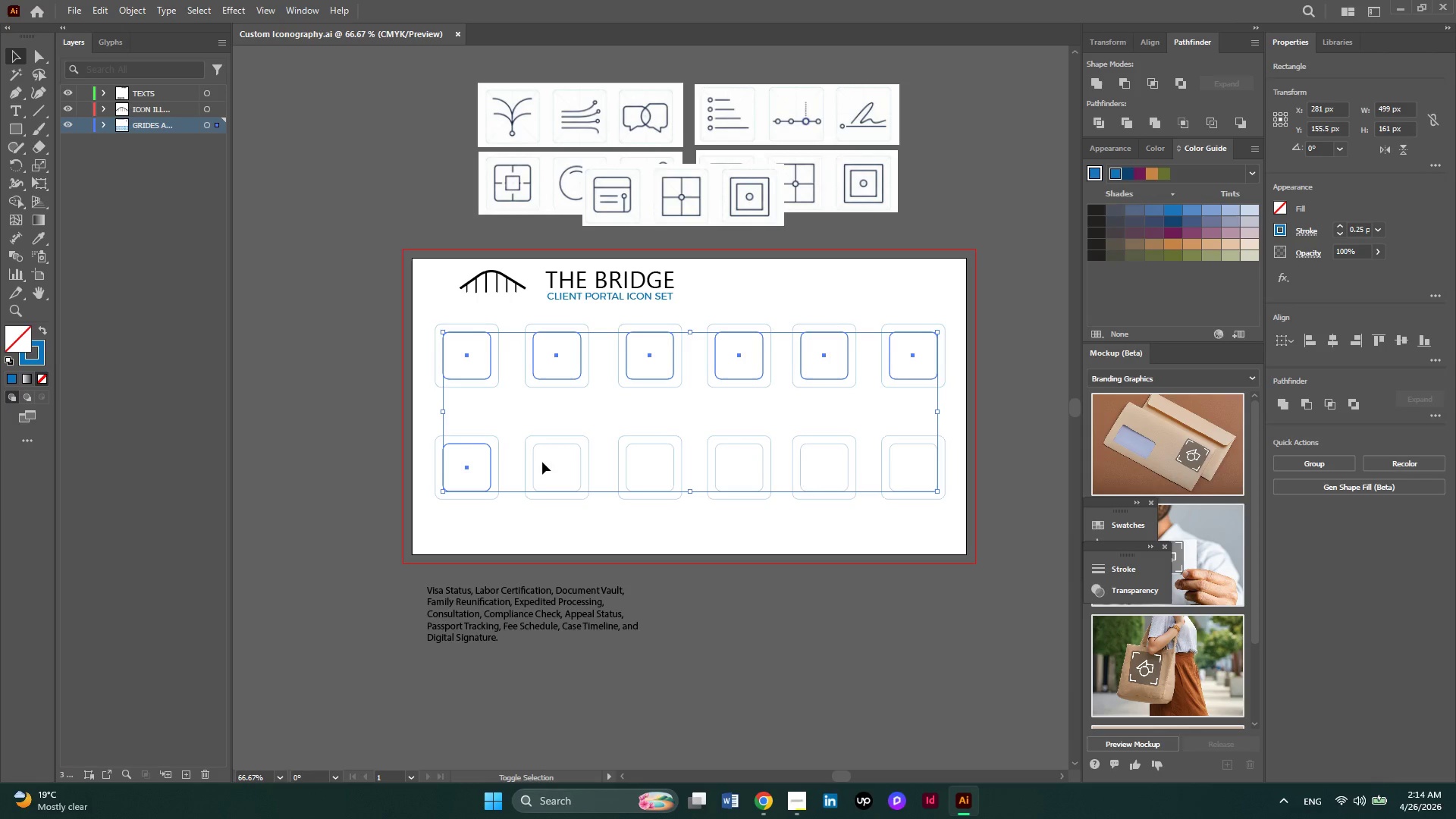 
left_click([536, 451])
 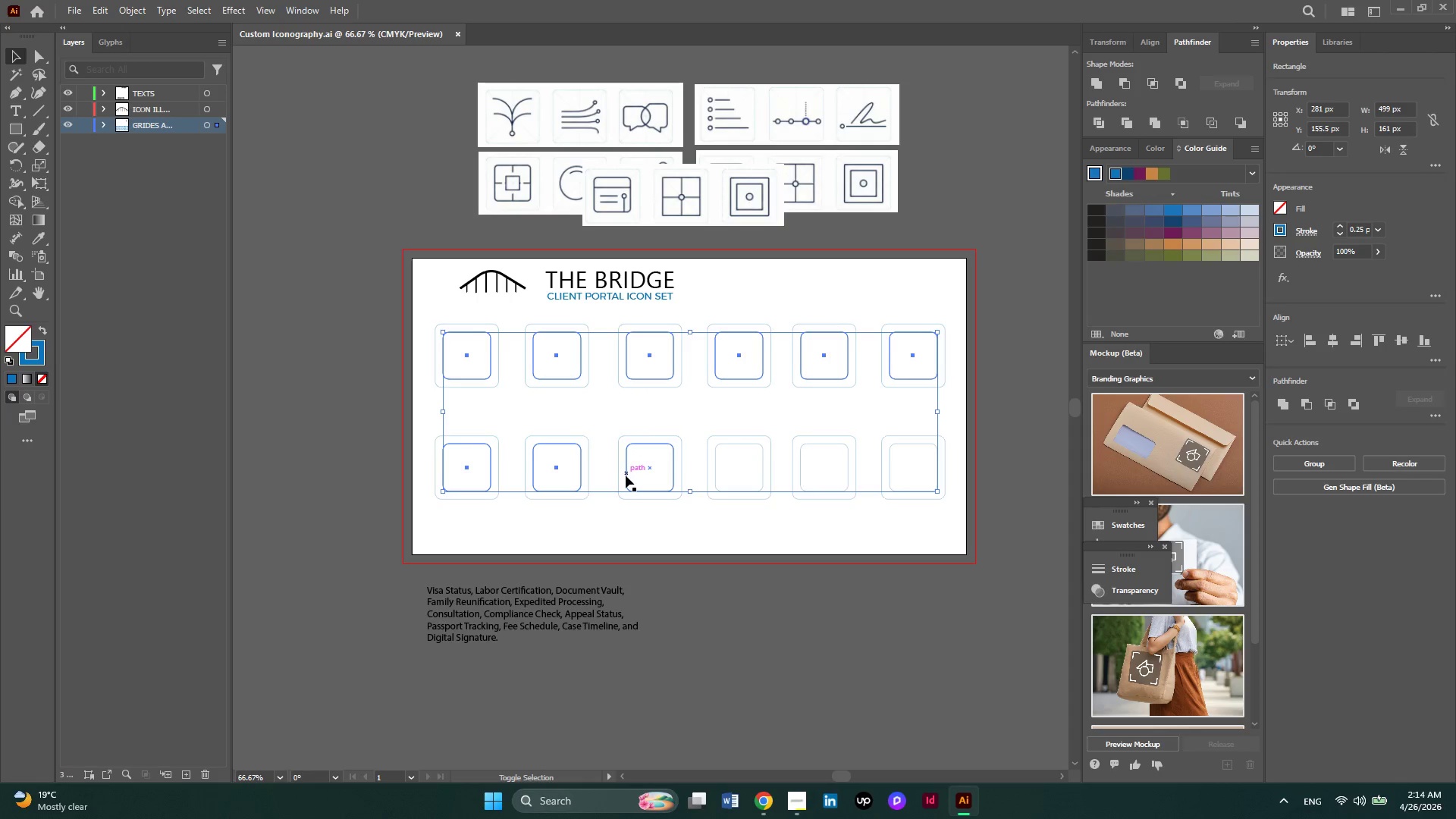 
left_click([628, 479])
 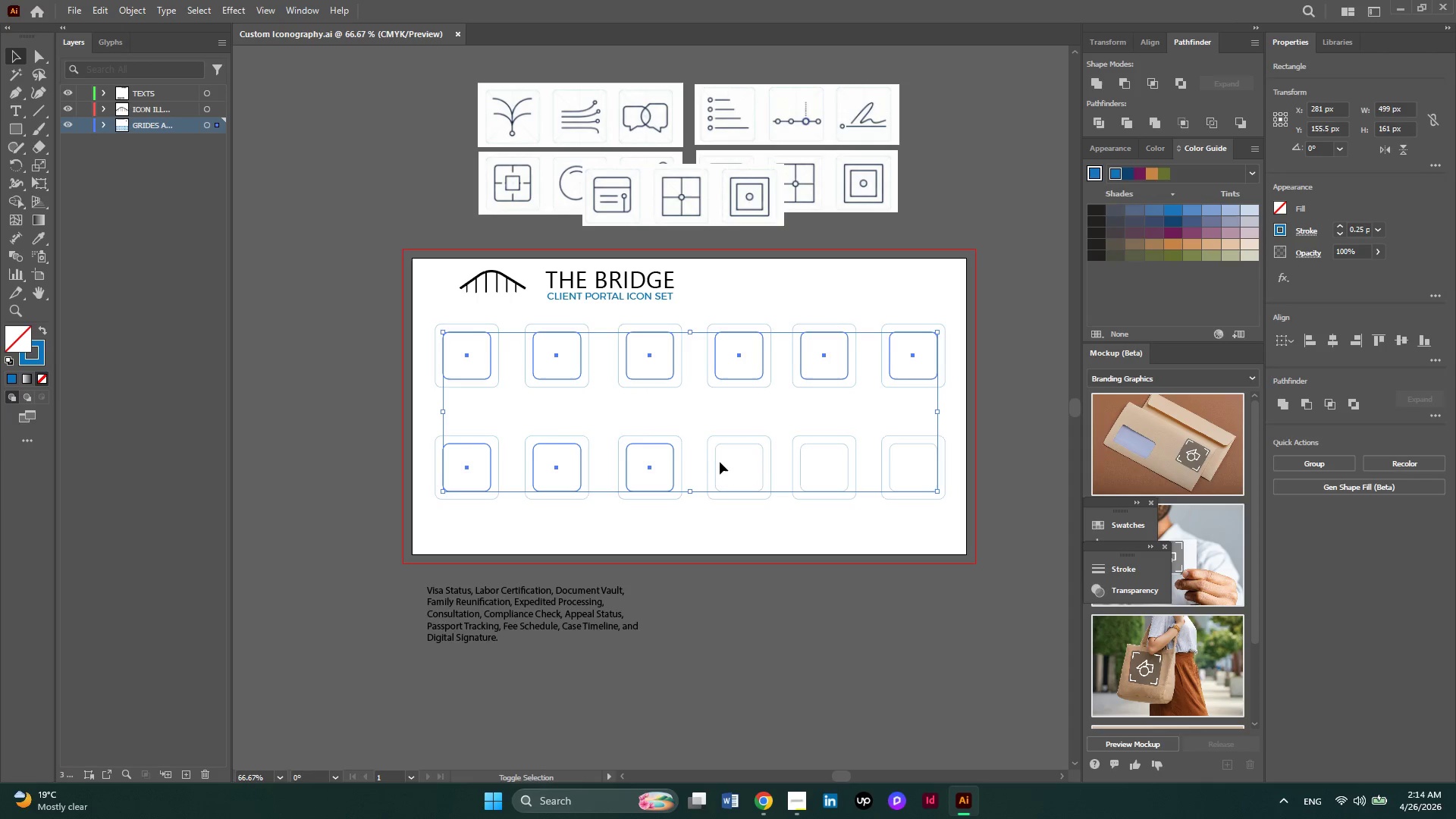 
left_click([714, 461])
 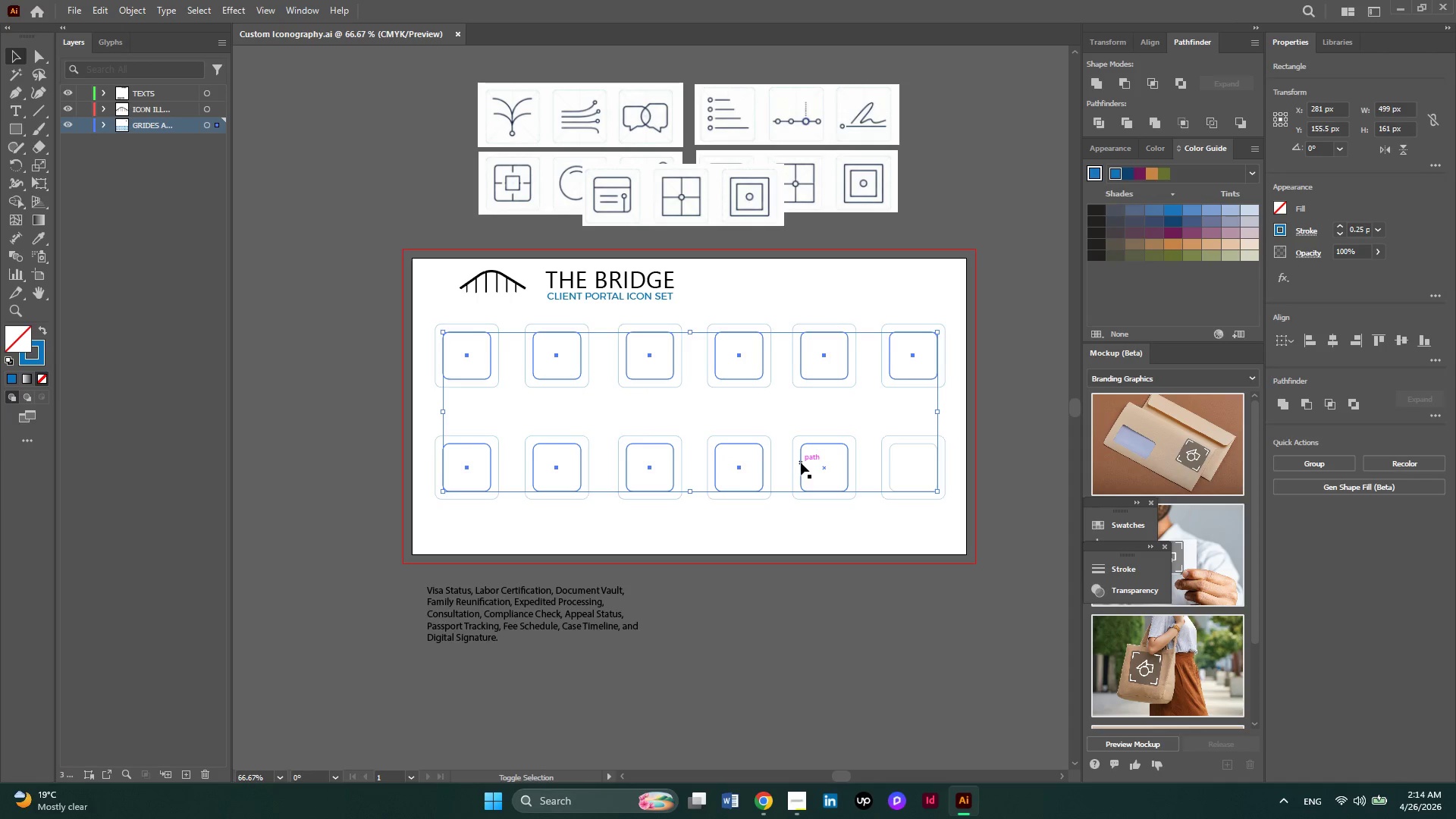 
left_click([801, 463])
 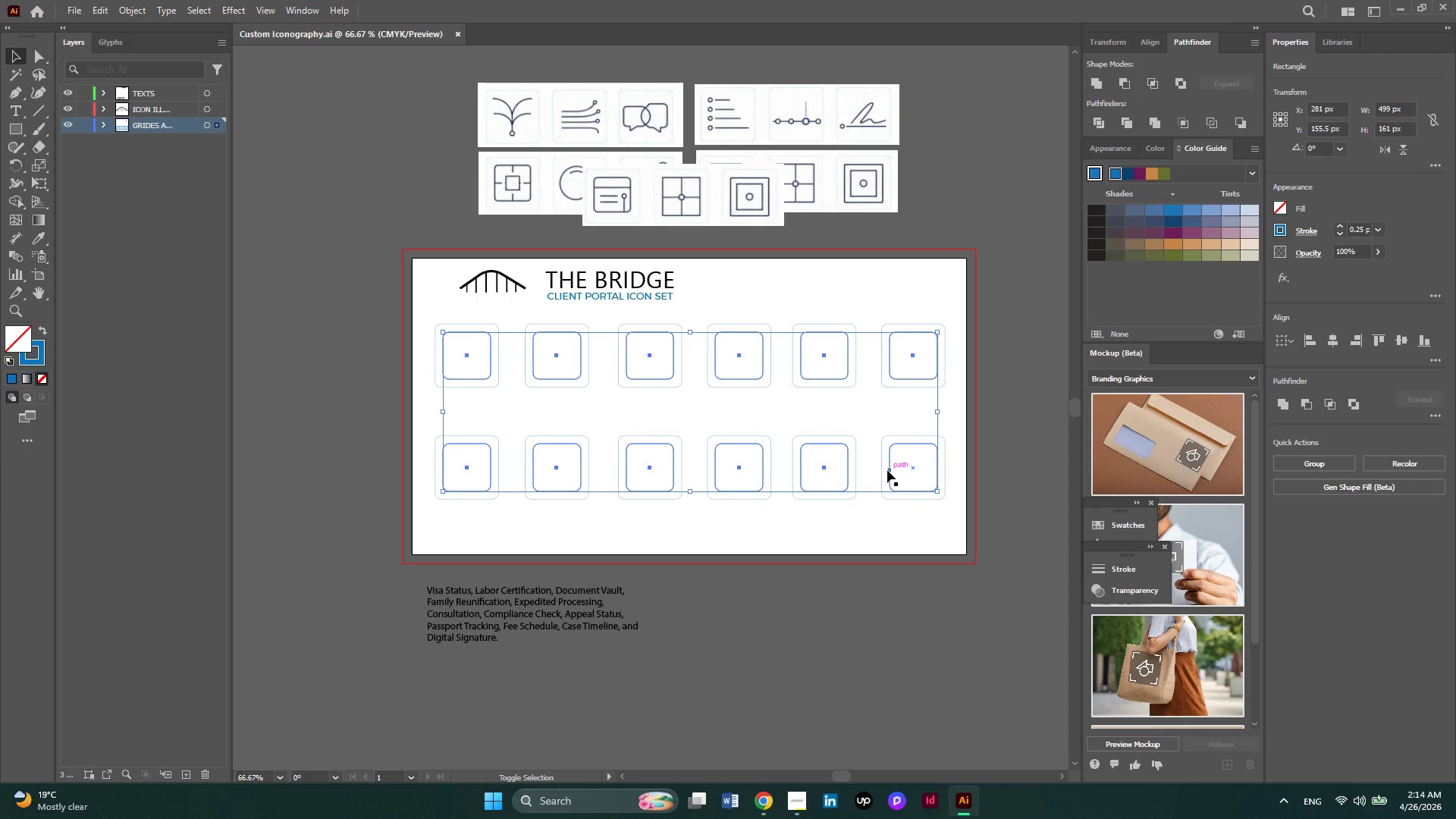 
left_click([887, 470])
 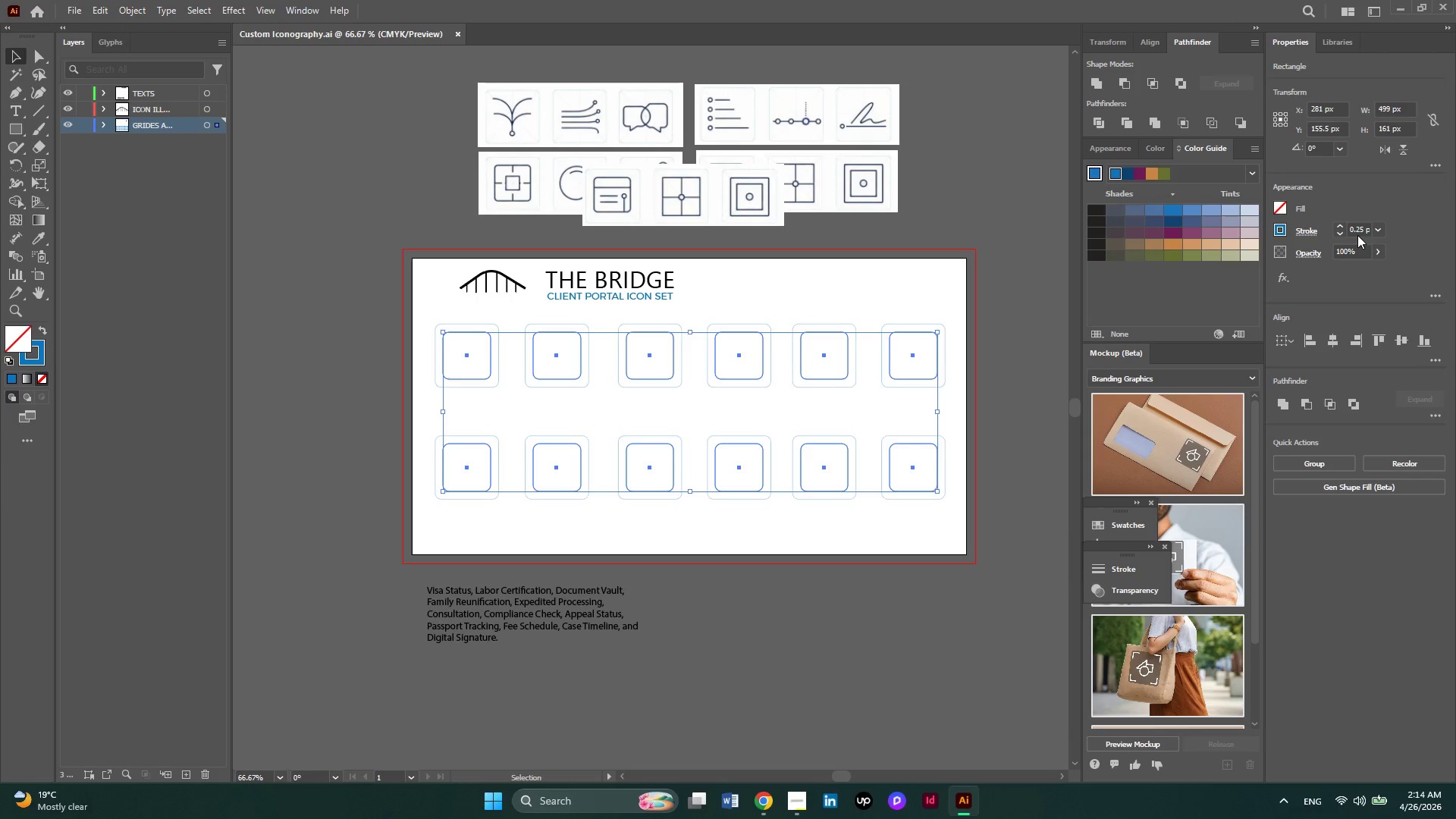 
left_click([1378, 249])
 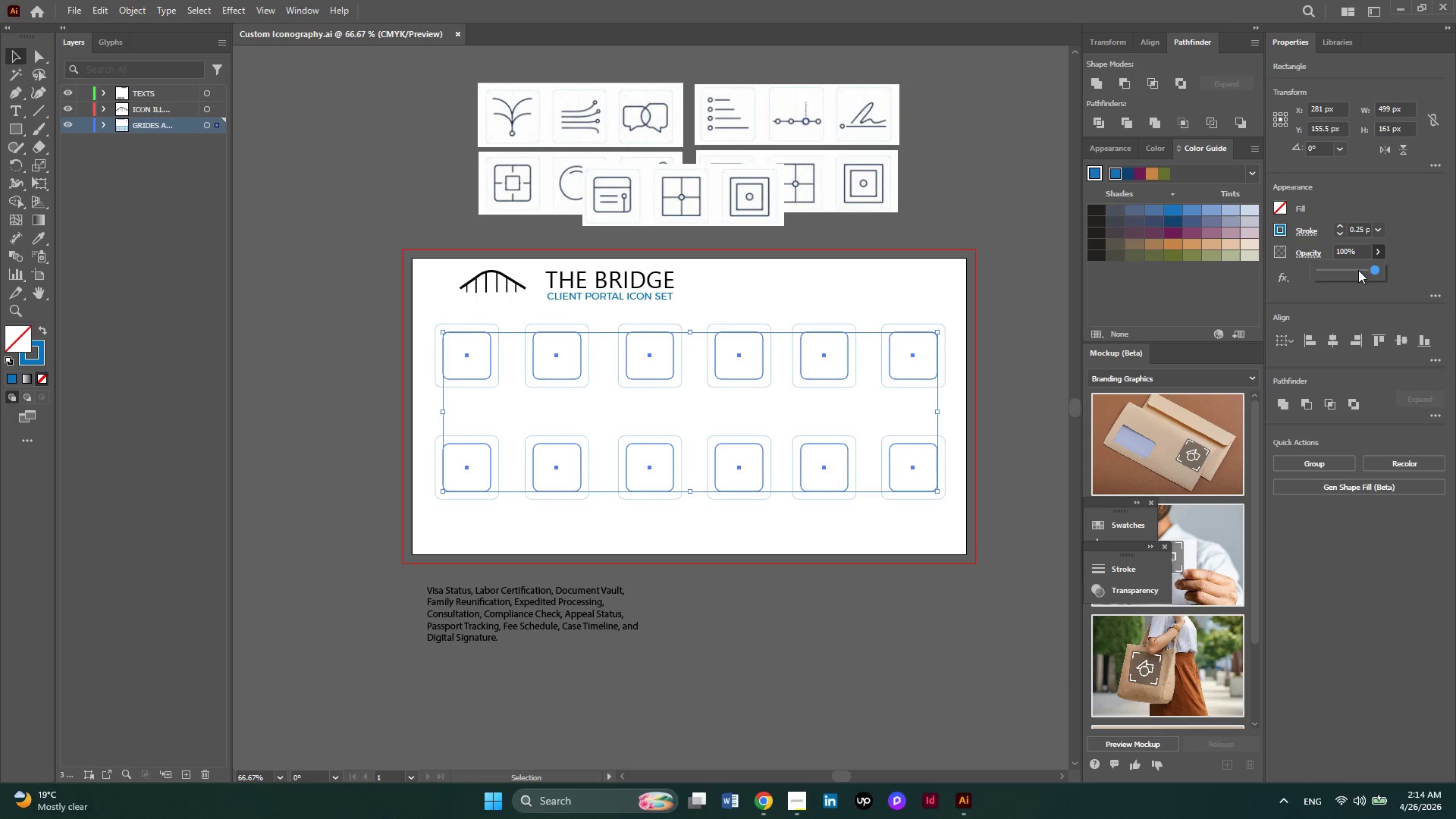 
left_click([1358, 270])
 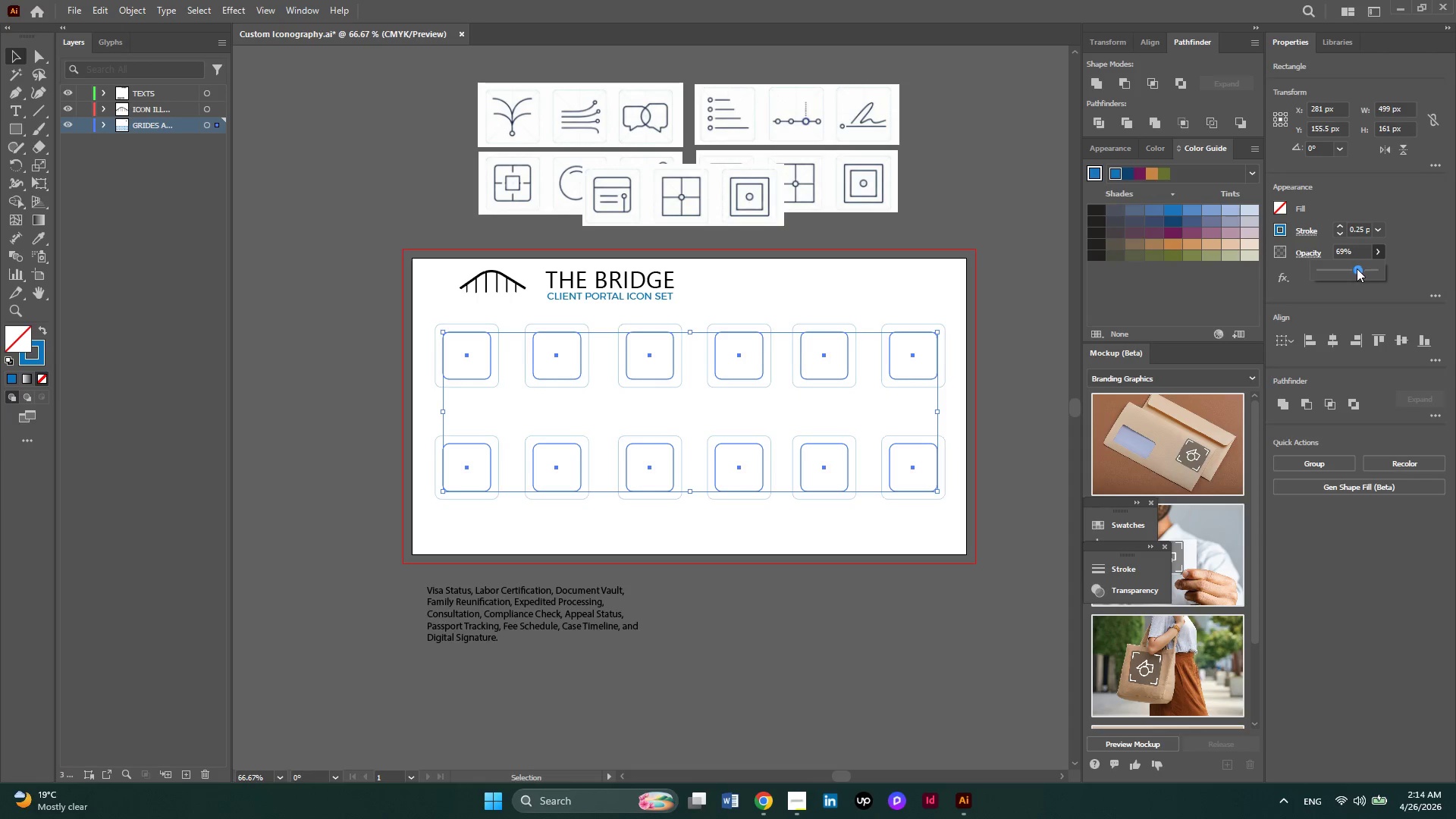 
left_click([1343, 268])
 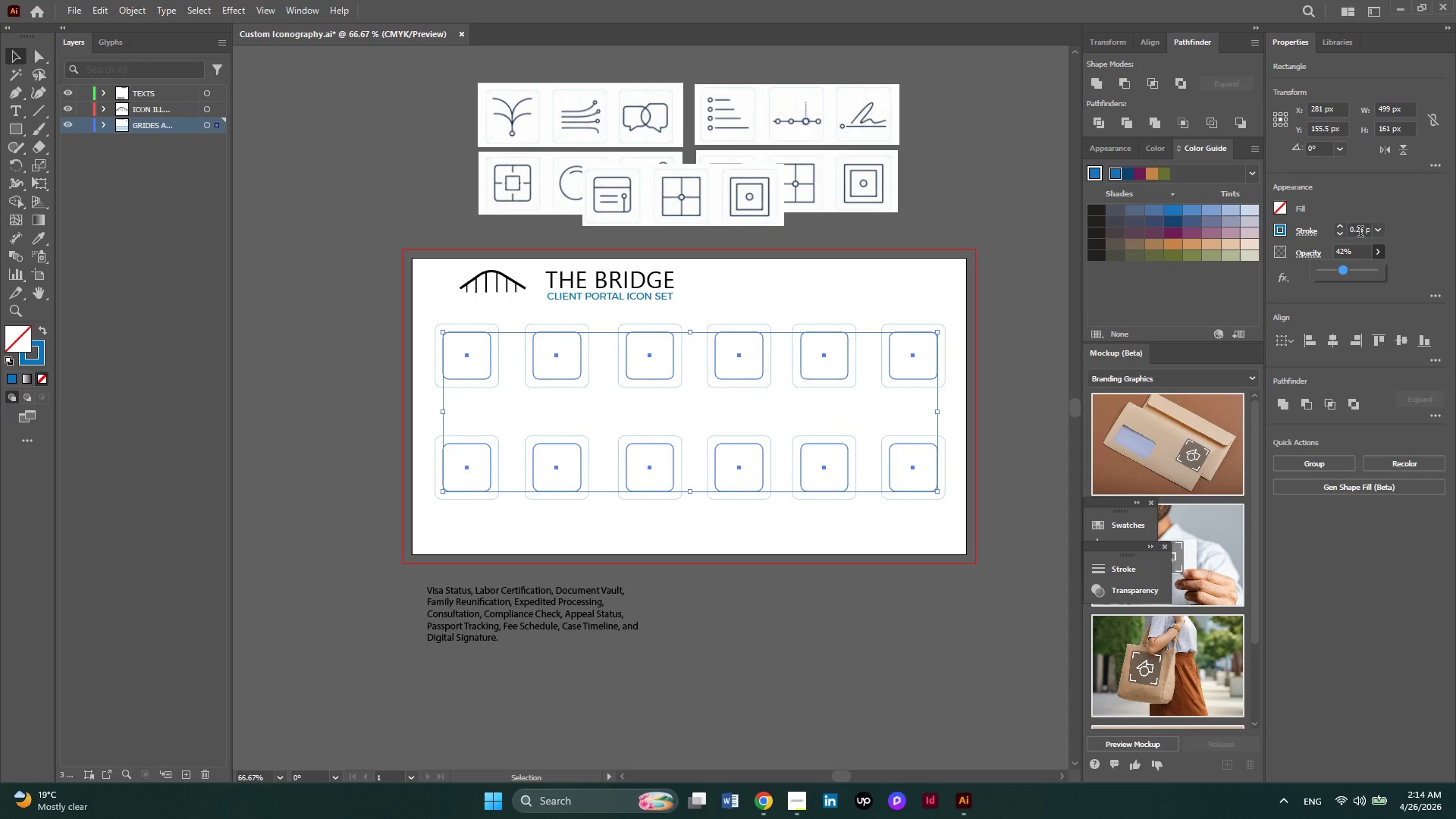 
left_click([1360, 233])
 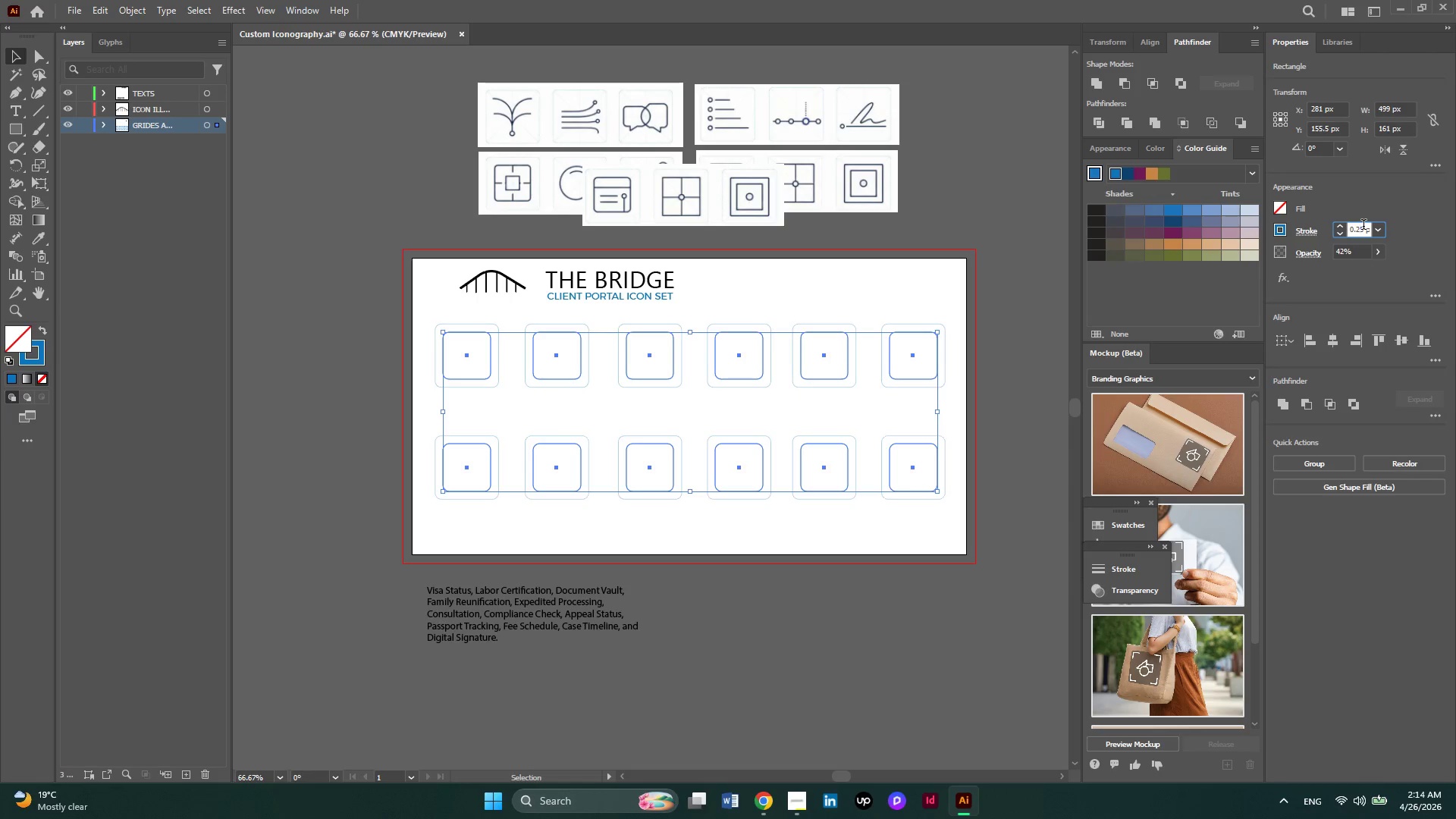 
key(Delete)
 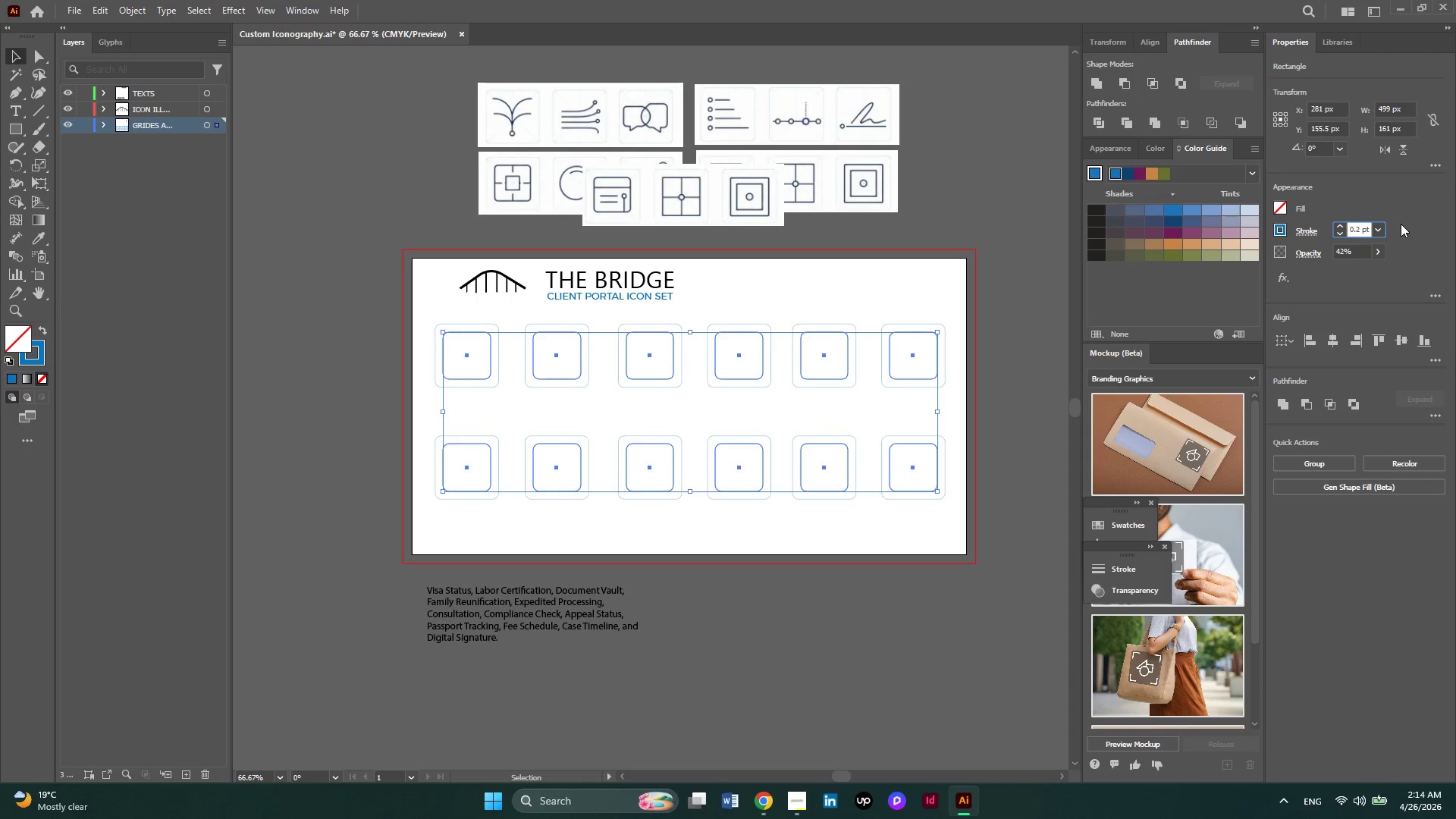 
left_click([1401, 224])
 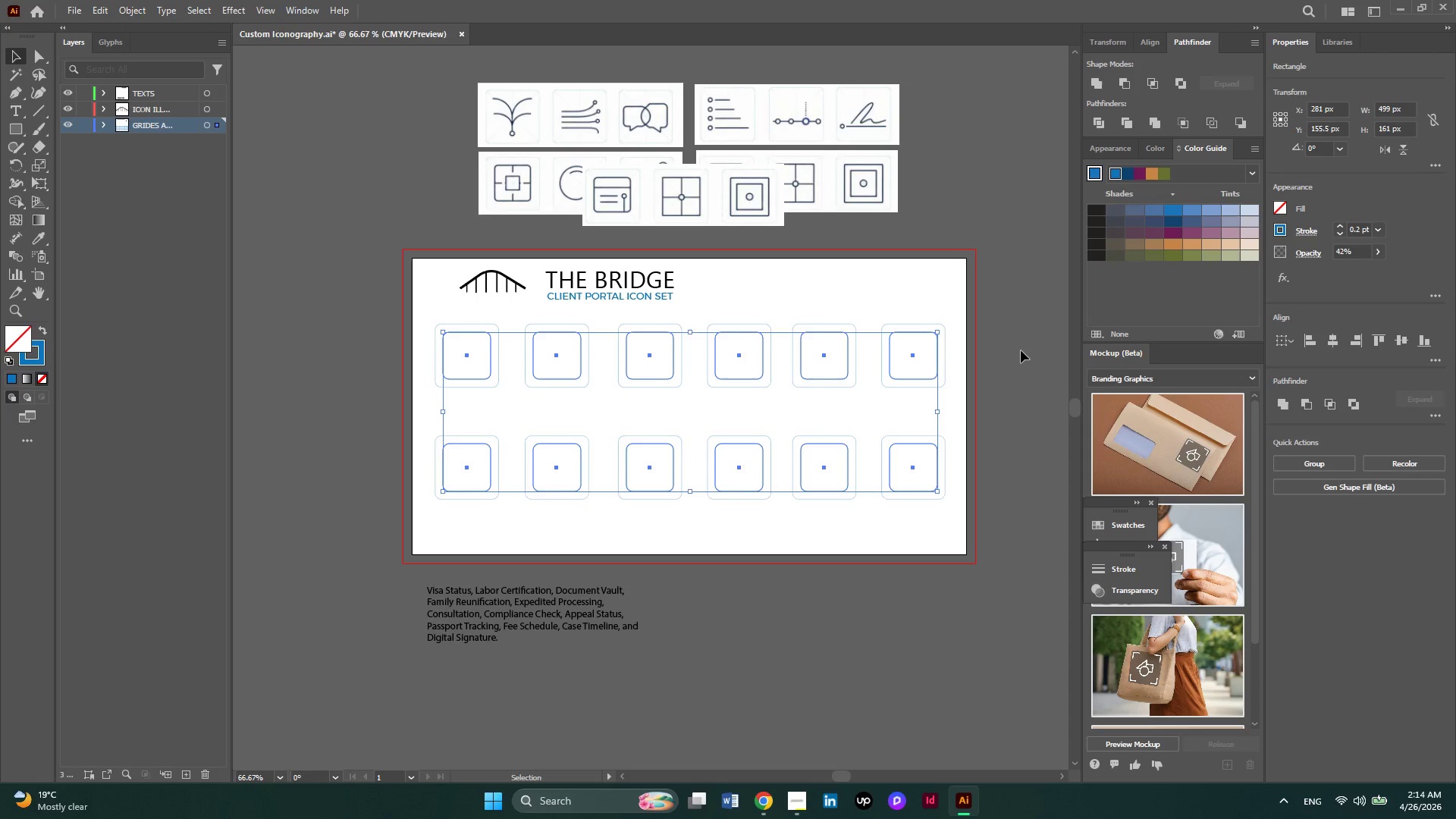 
left_click([1021, 350])
 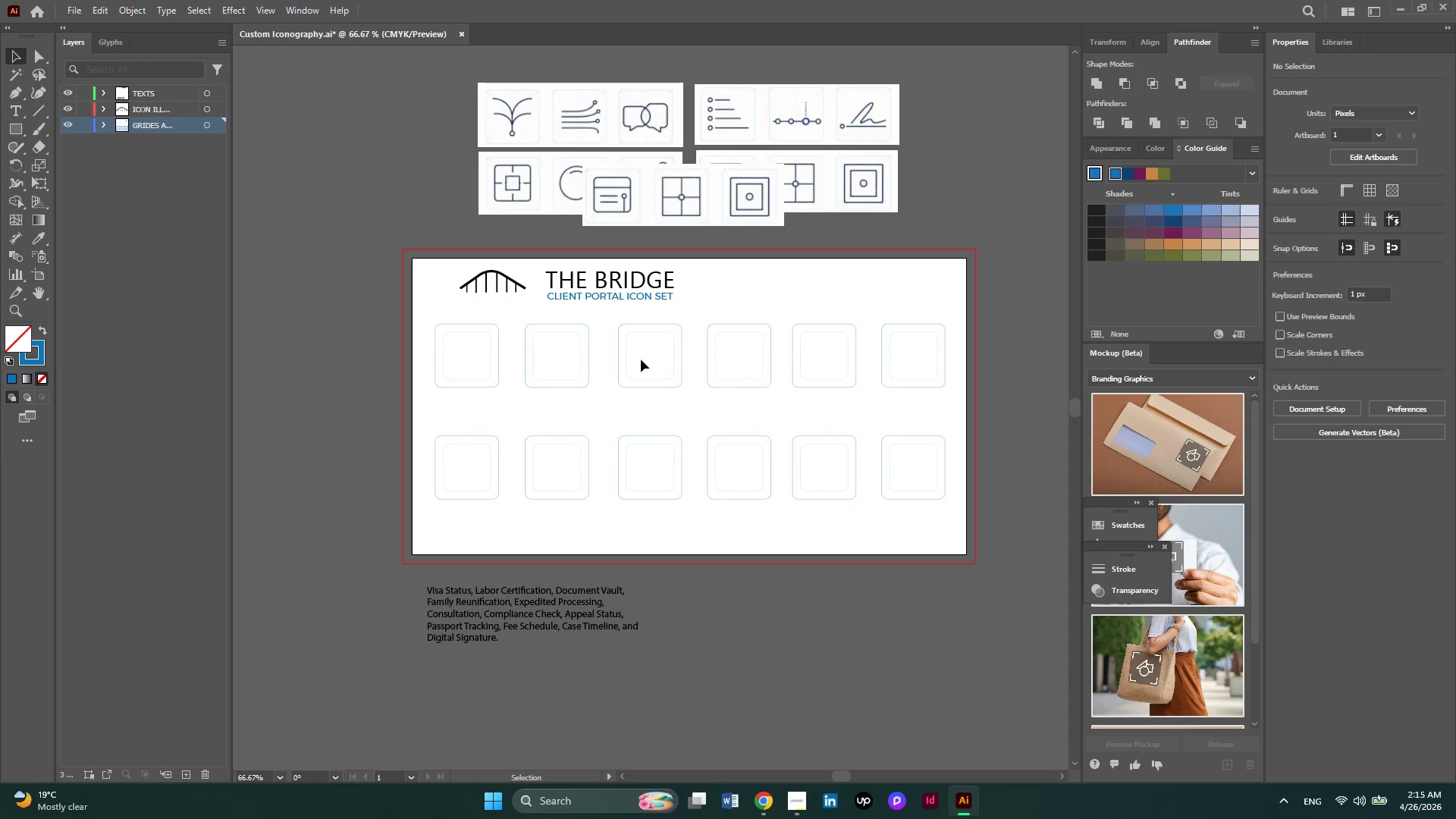 
hold_key(key=AltLeft, duration=0.34)
scroll: coordinate [482, 372], scroll_direction: up, amount: 1.0
 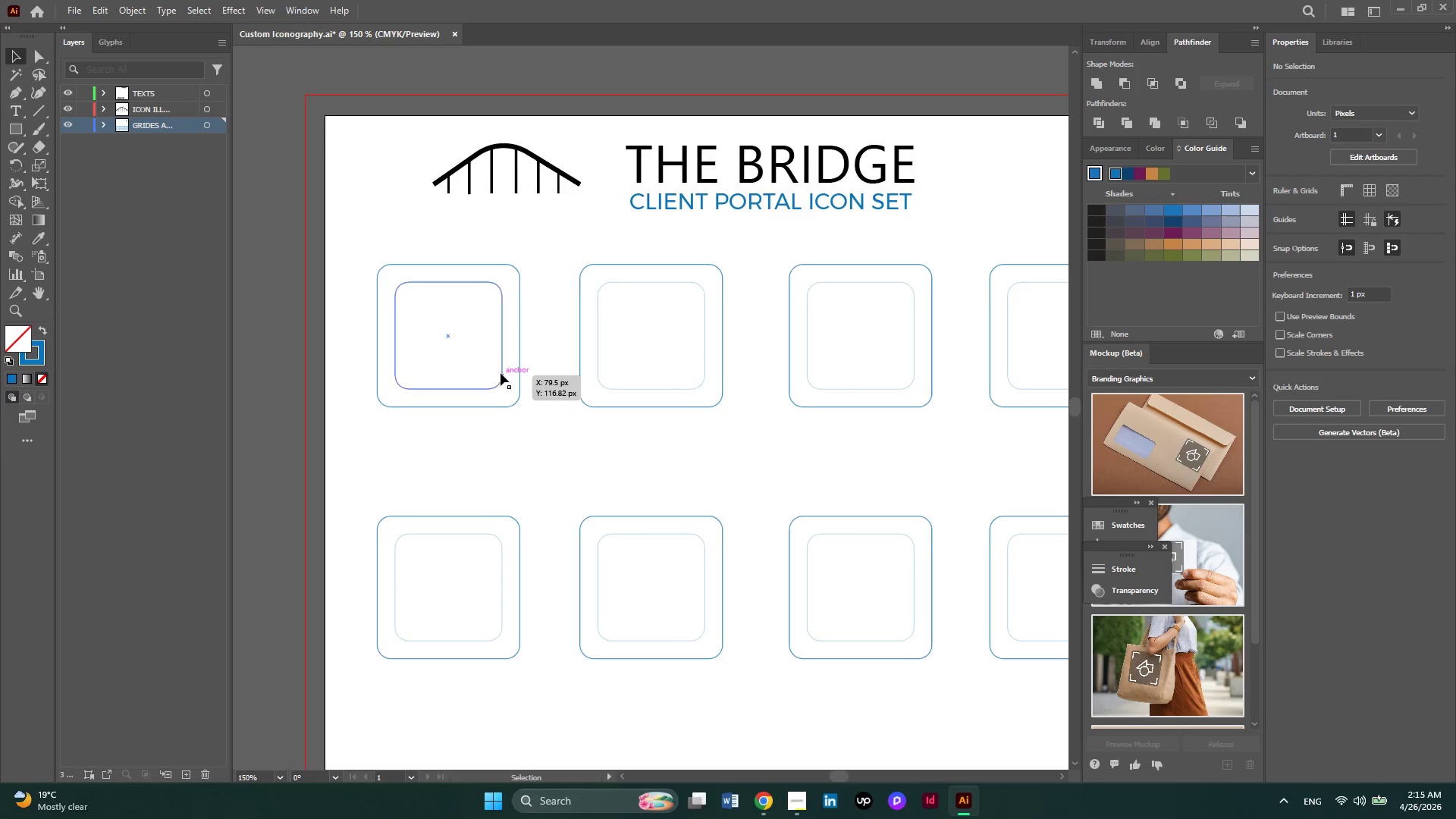 
key(Alt+AltLeft)
 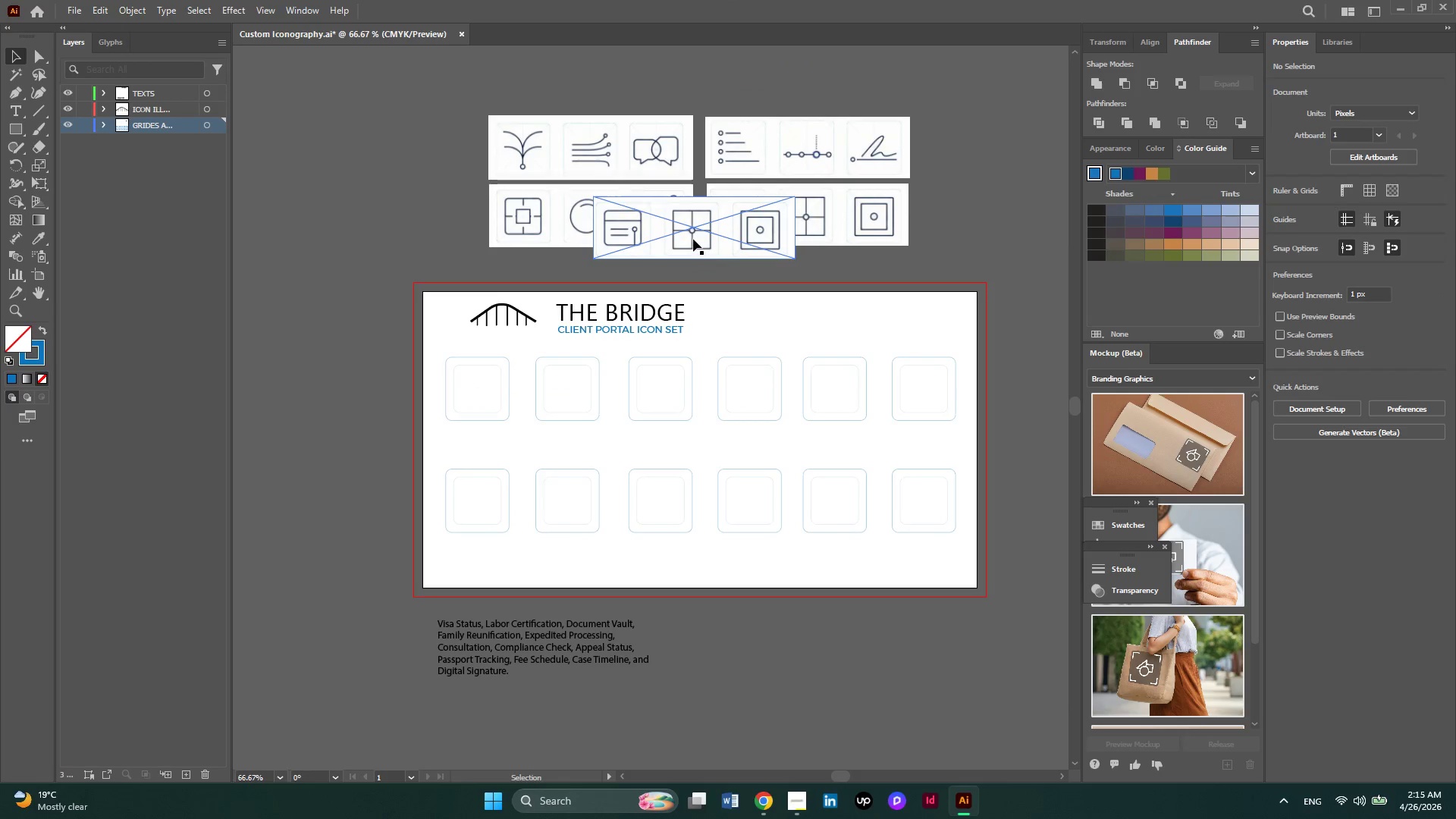 
scroll: coordinate [500, 373], scroll_direction: up, amount: 3.0
 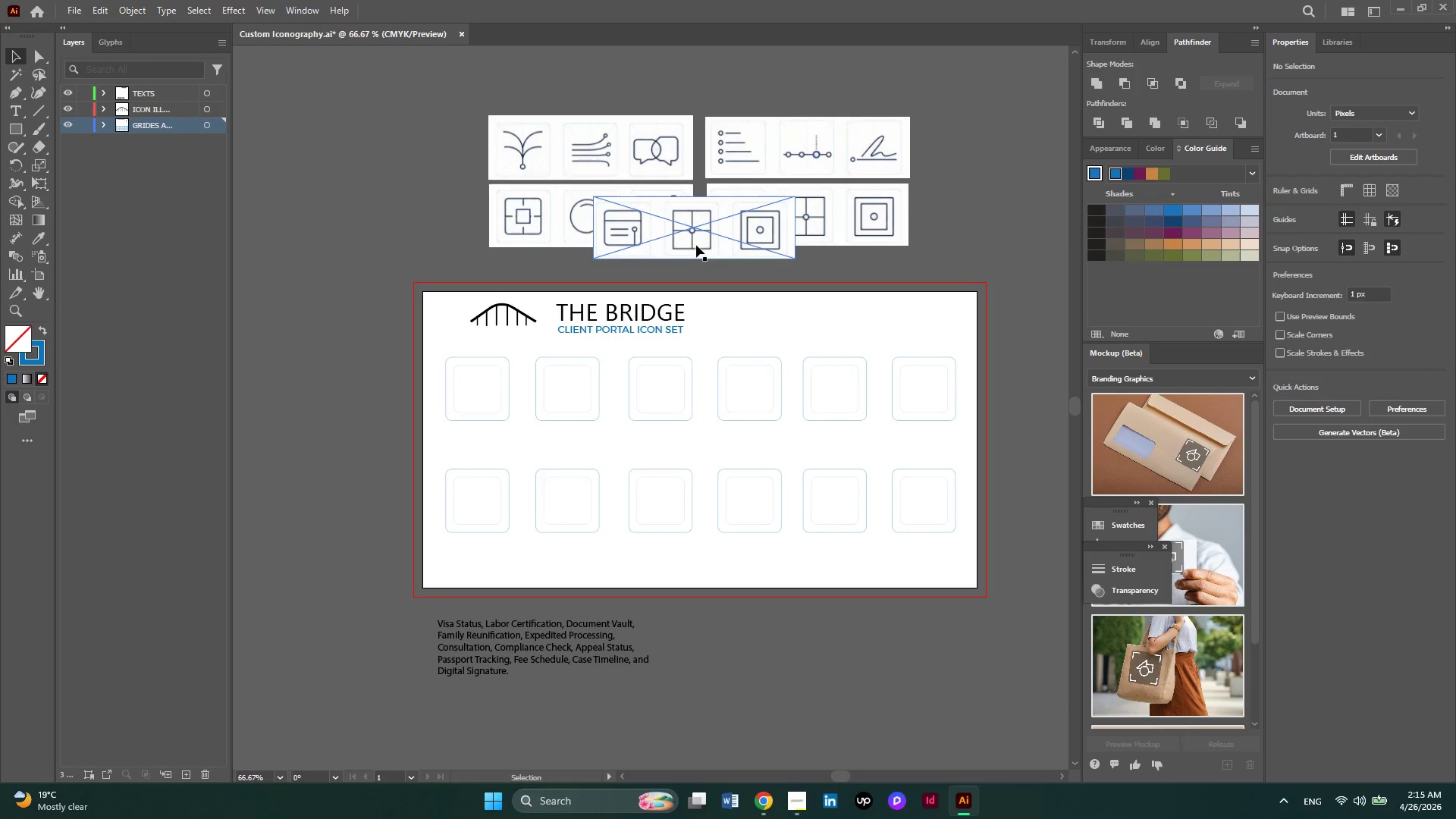 
left_click_drag(start_coordinate=[693, 239], to_coordinate=[309, 394])
 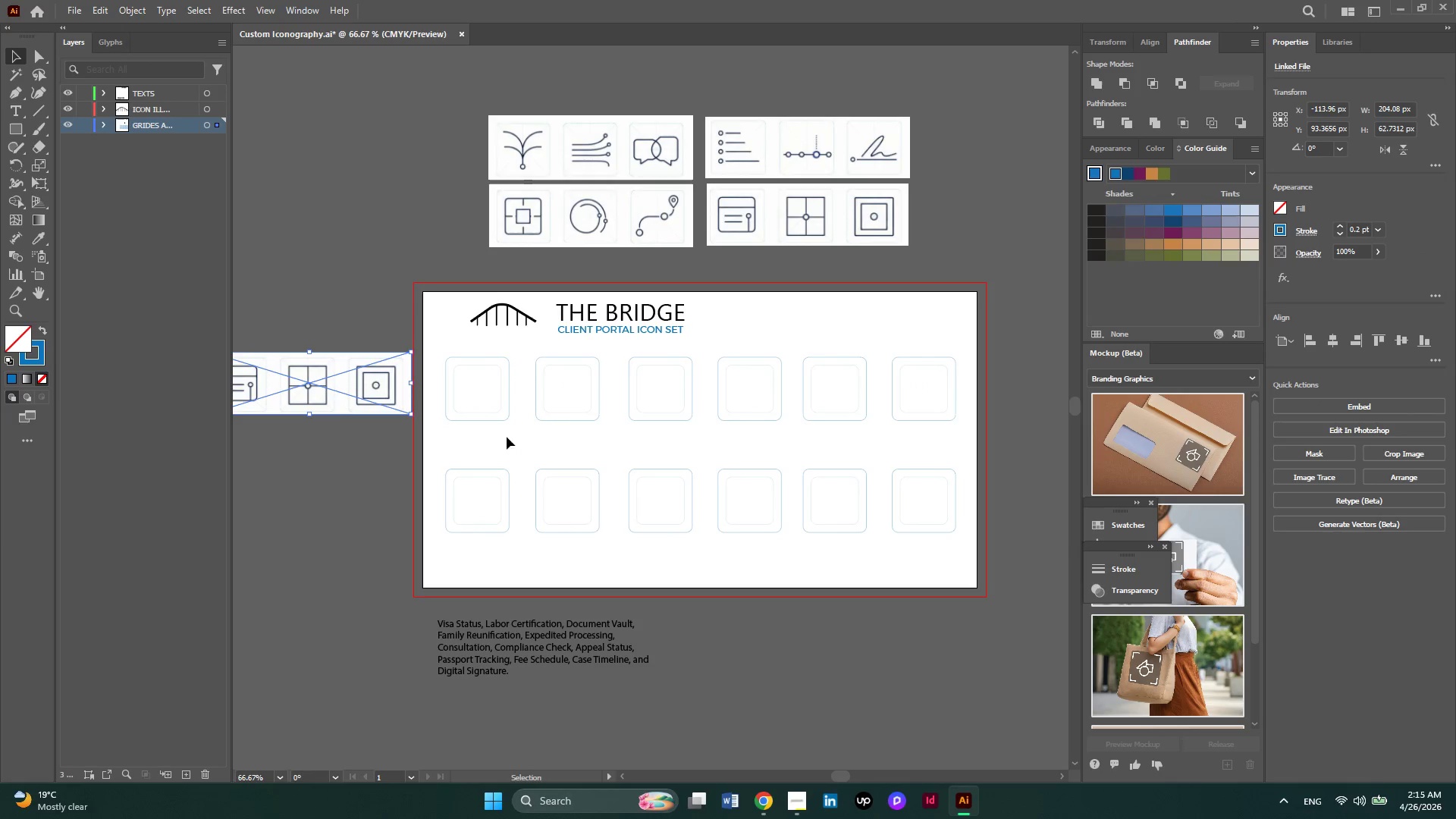 
hold_key(key=ControlLeft, duration=1.88)
scroll: coordinate [327, 421], scroll_direction: up, amount: 8.0
 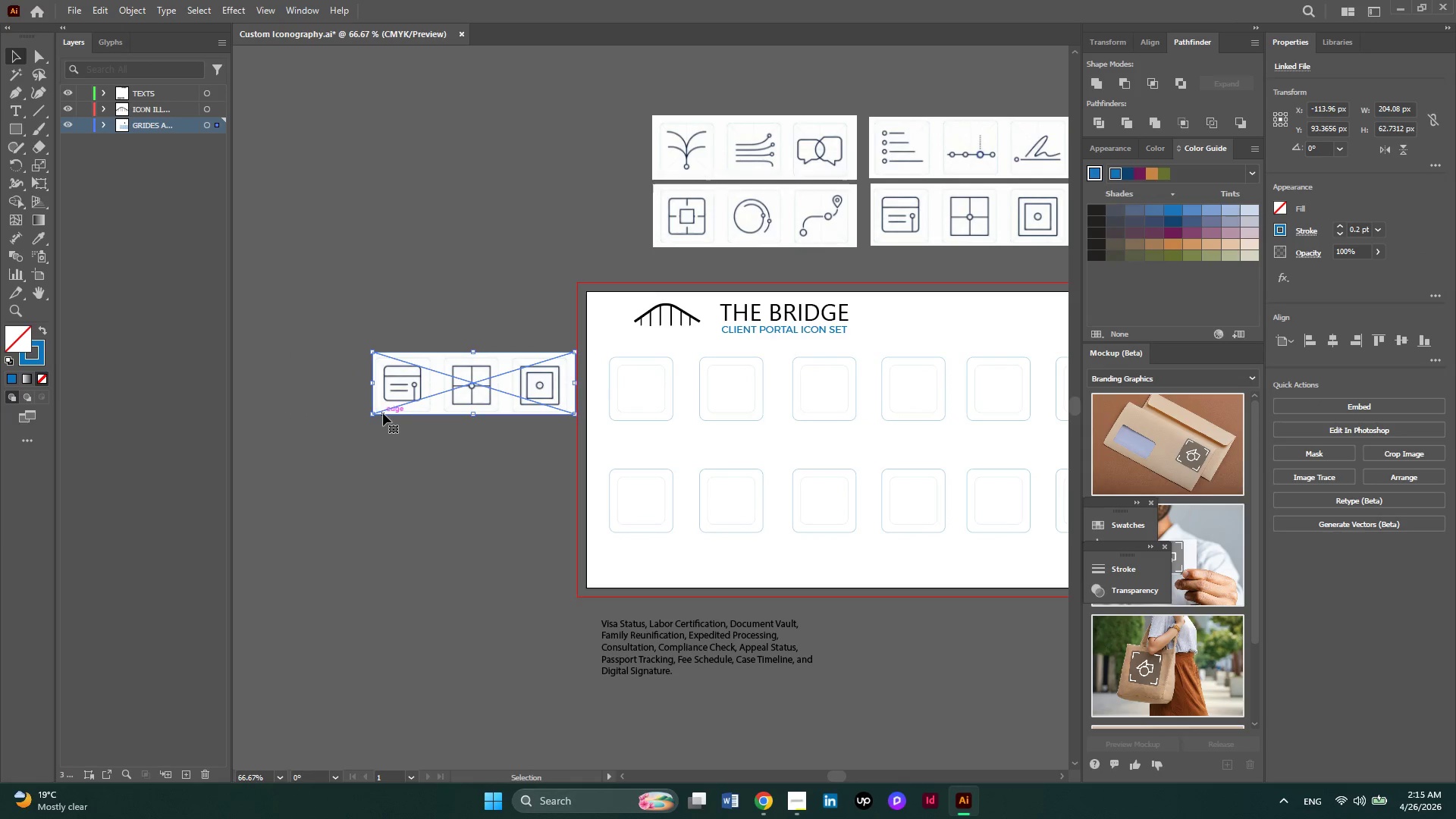 
hold_key(key=AltLeft, duration=0.36)
scroll: coordinate [379, 405], scroll_direction: up, amount: 2.0
 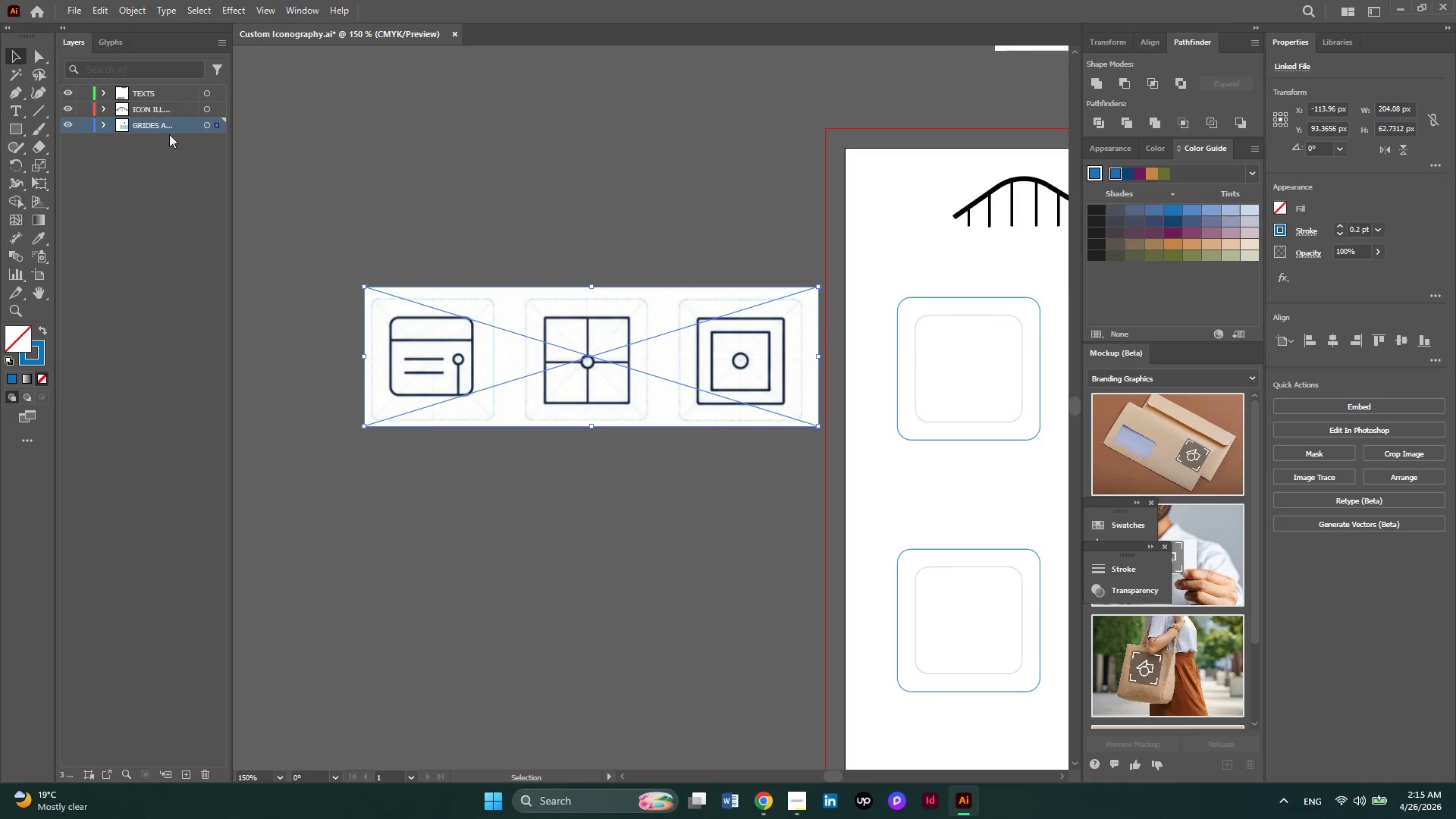 
left_click([169, 108])
 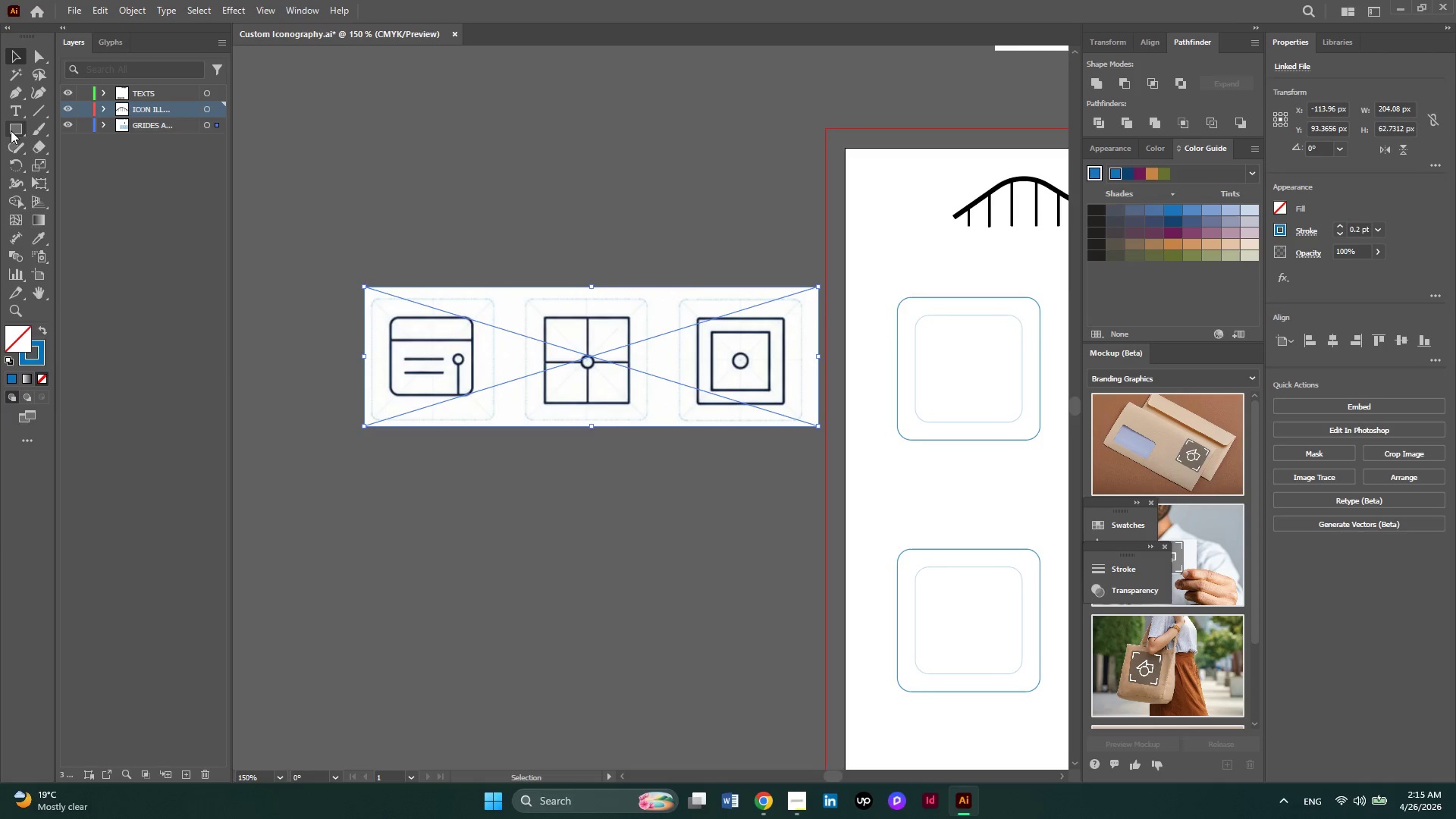 
left_click([11, 130])
 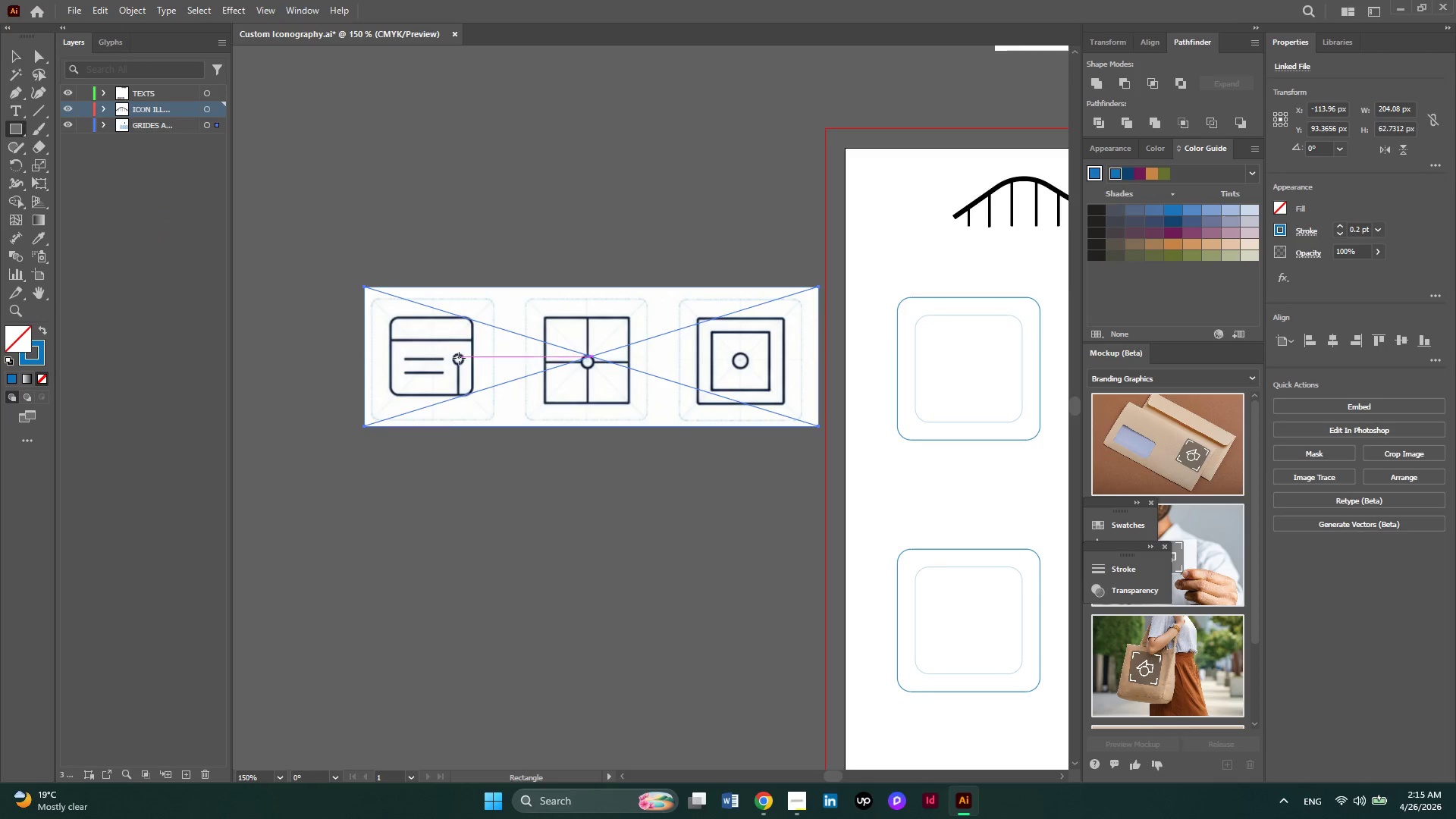 
hold_key(key=AltLeft, duration=0.33)
scroll: coordinate [424, 356], scroll_direction: up, amount: 1.0
 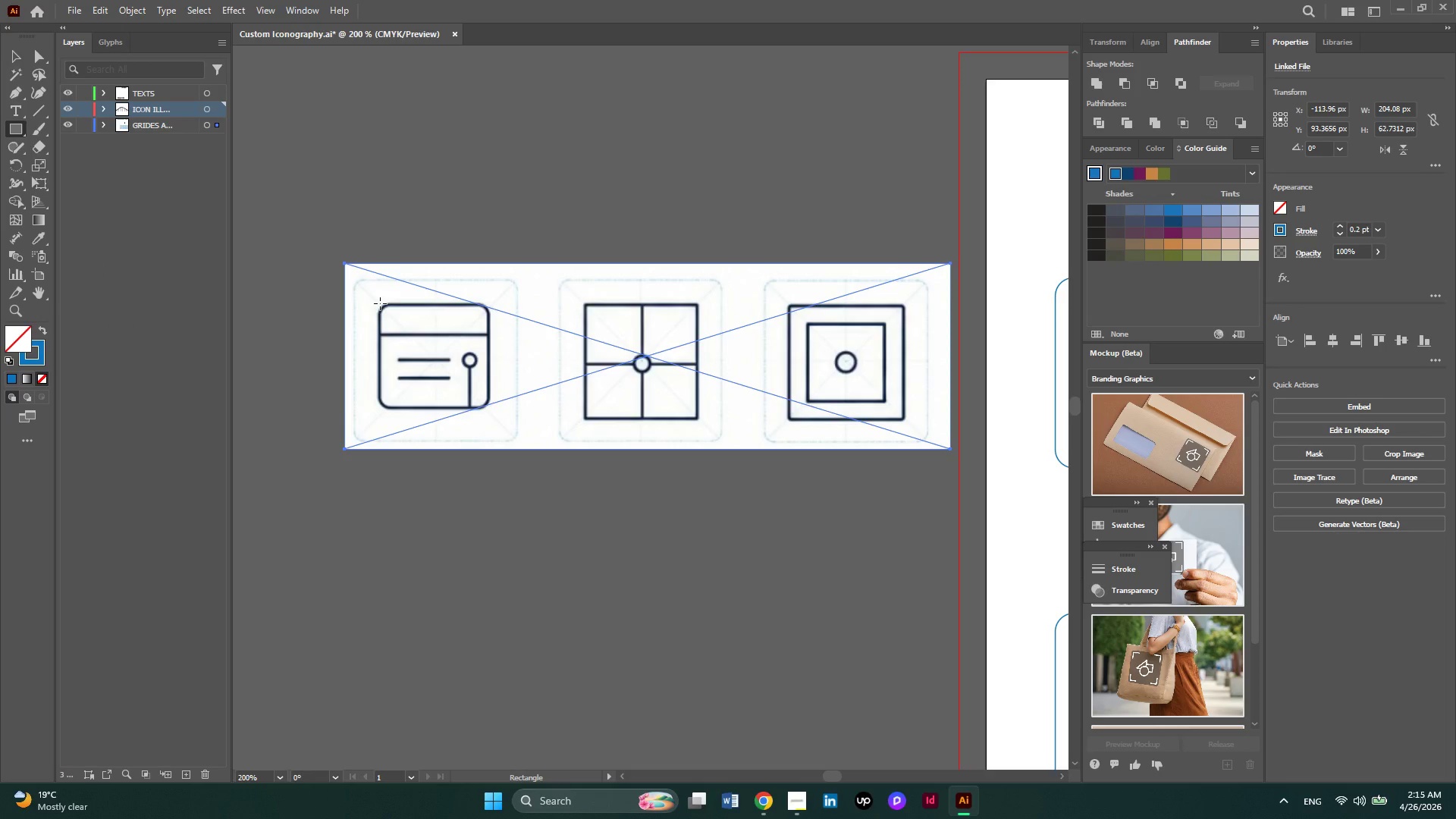 
left_click_drag(start_coordinate=[380, 303], to_coordinate=[490, 411])
 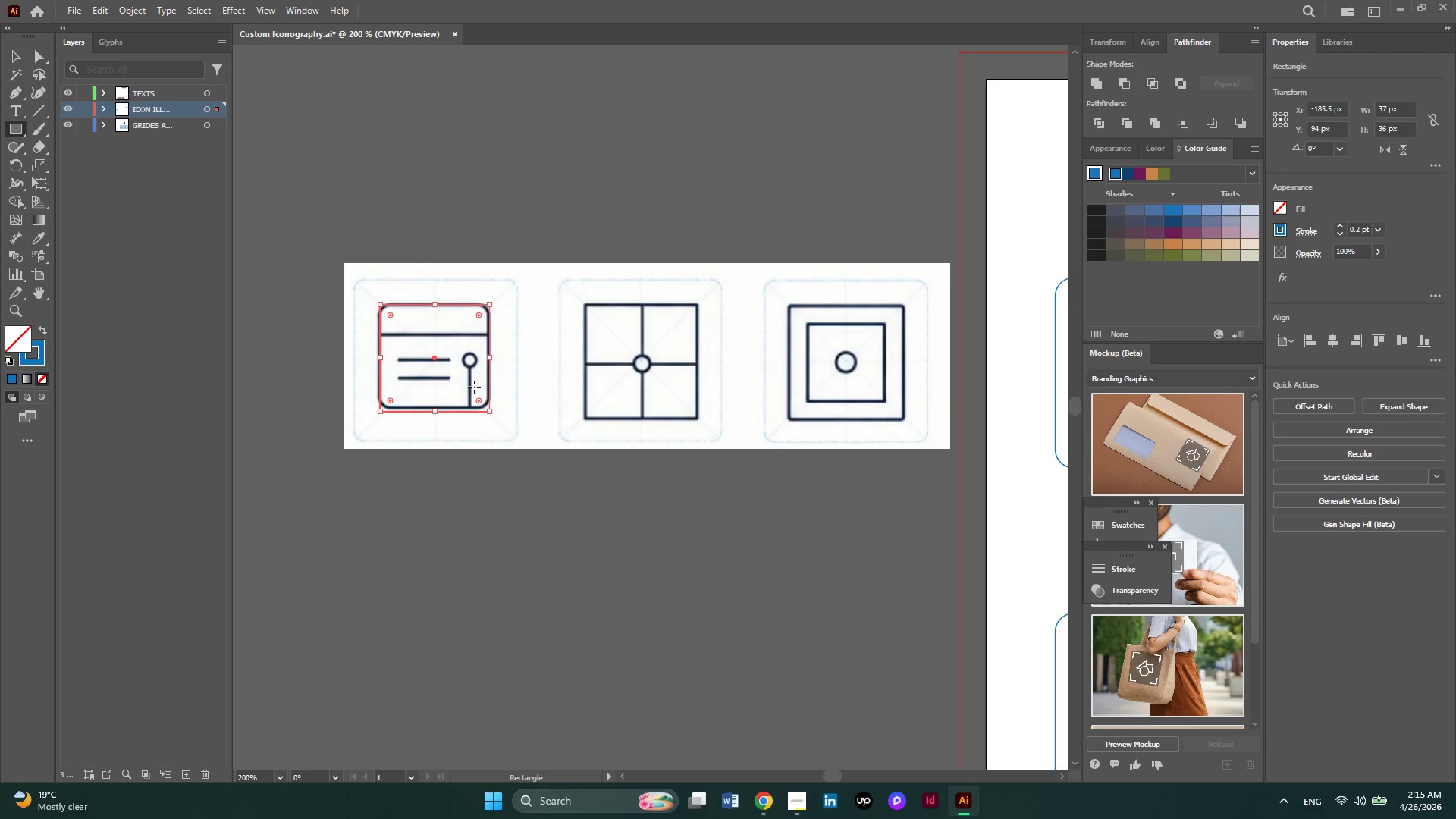 
hold_key(key=AltLeft, duration=0.34)
scroll: coordinate [428, 377], scroll_direction: up, amount: 2.0
 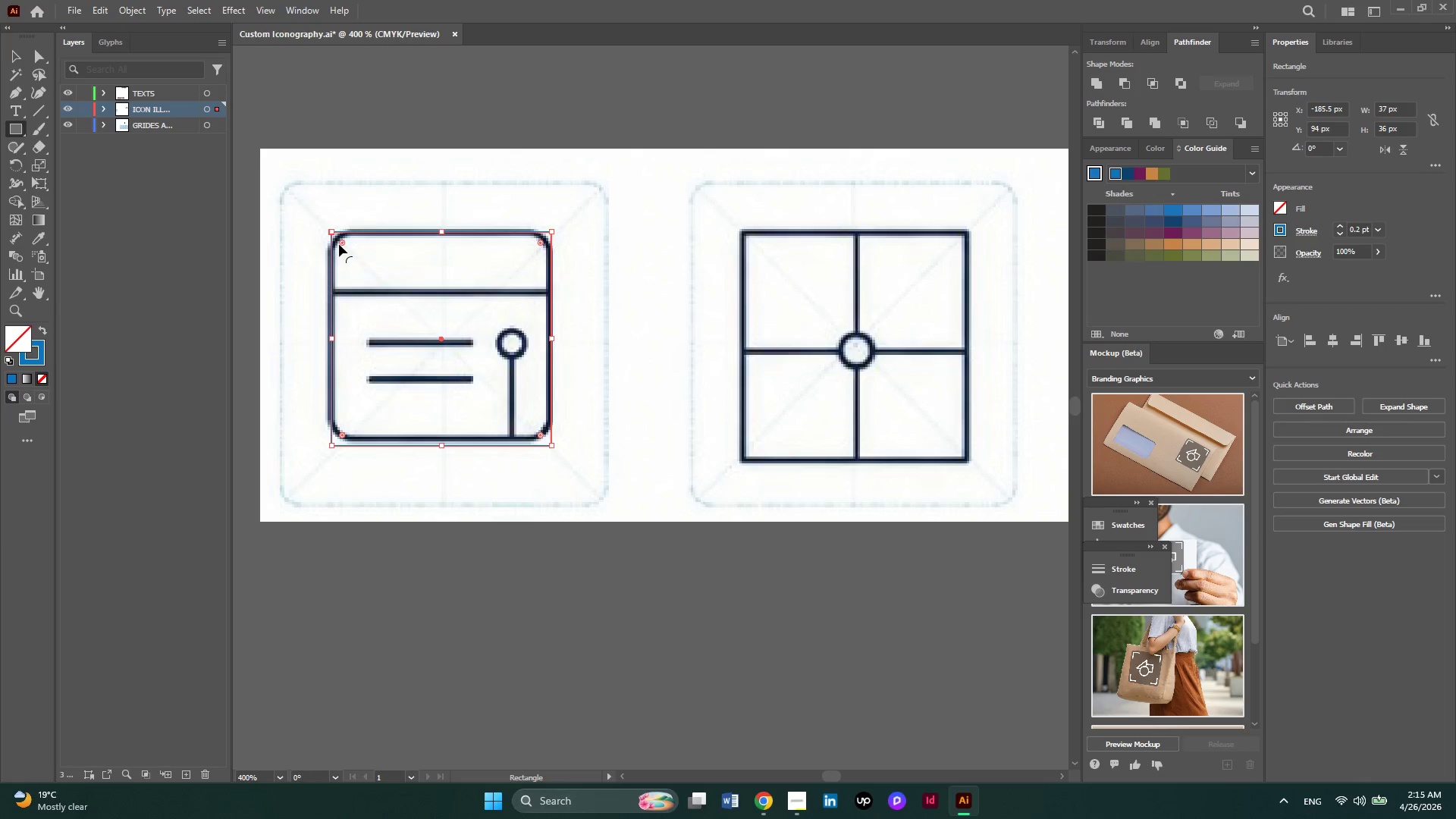 
left_click_drag(start_coordinate=[343, 243], to_coordinate=[353, 260])
 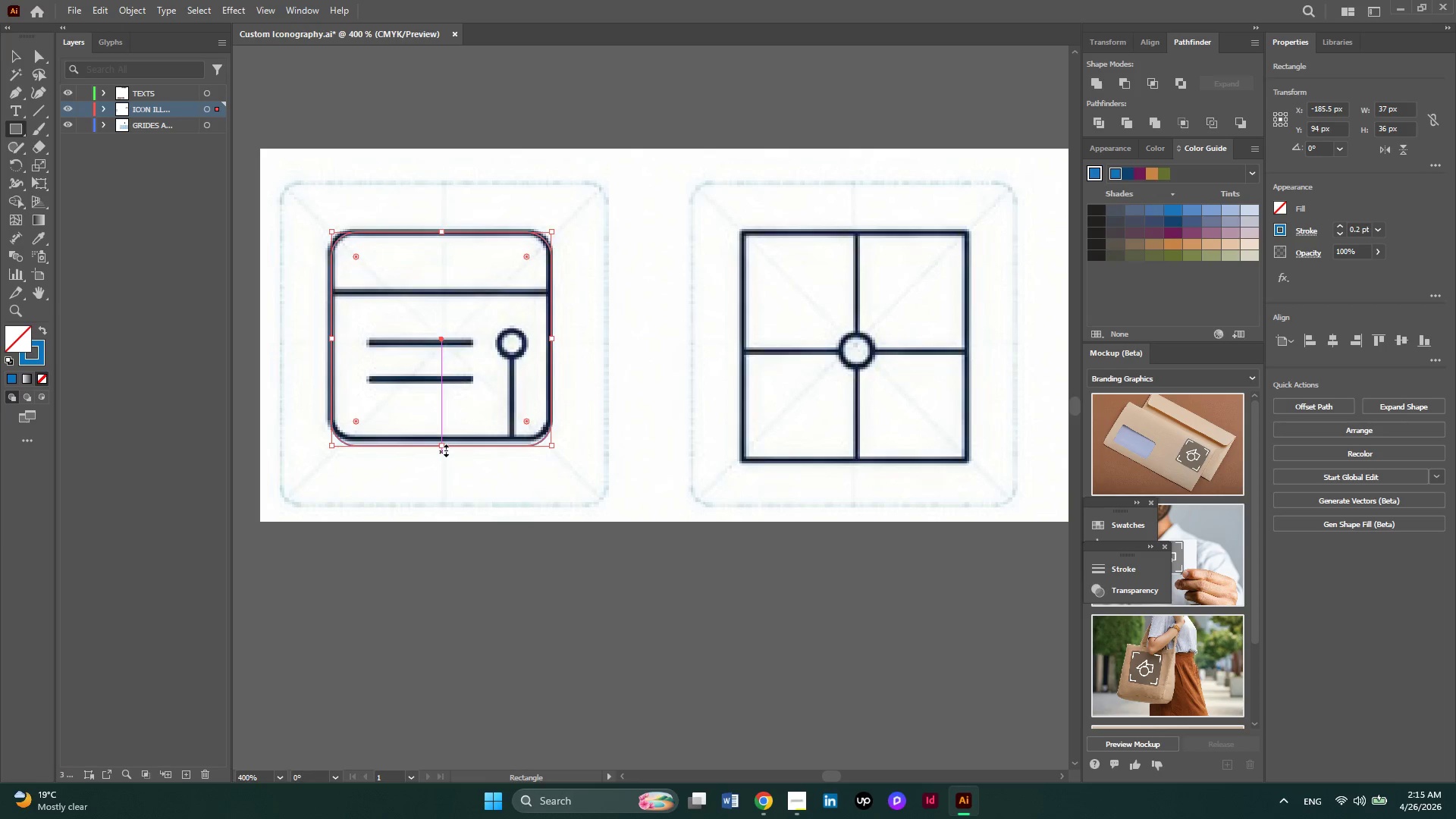 
left_click_drag(start_coordinate=[441, 444], to_coordinate=[441, 440])
 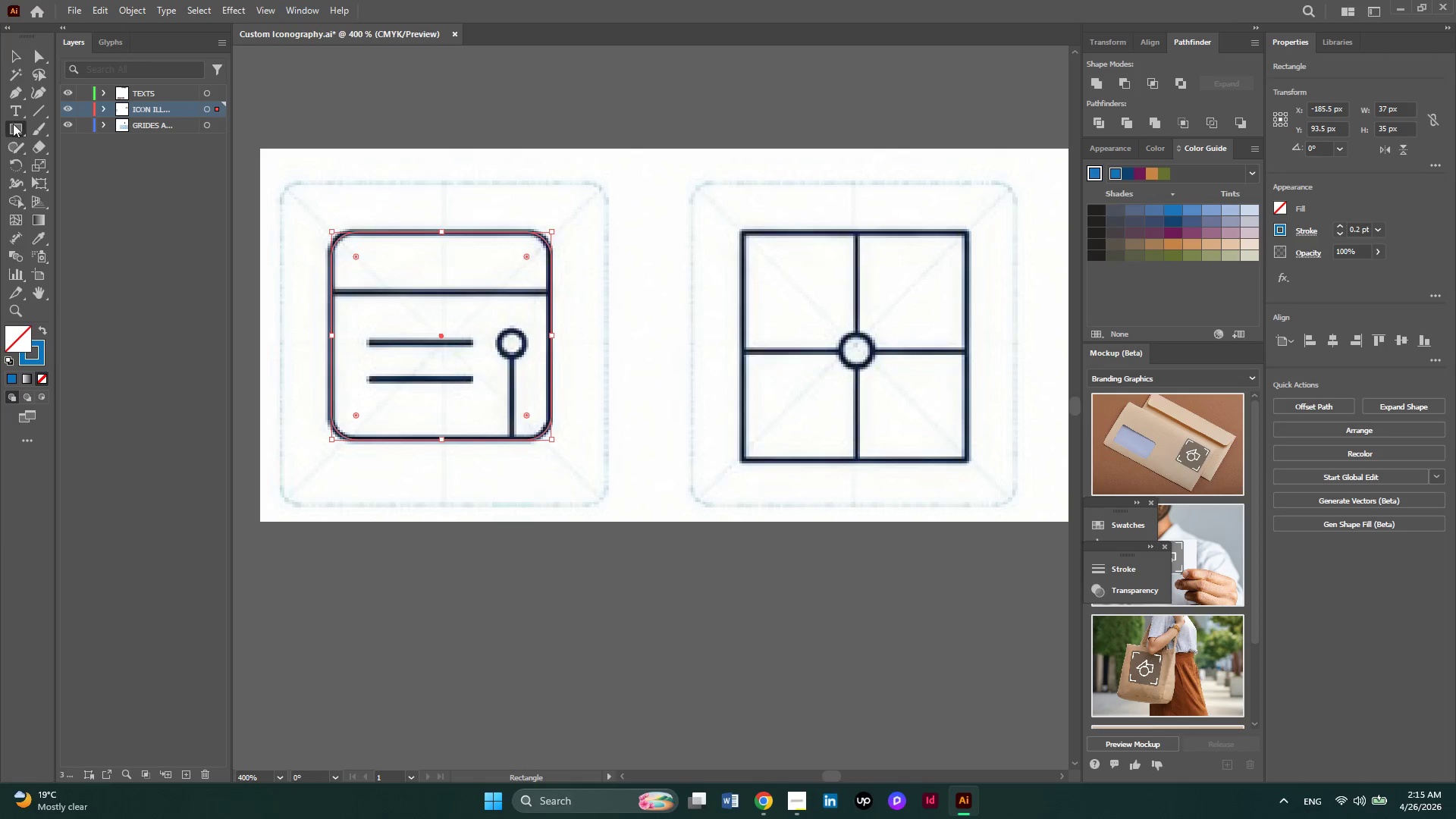 
right_click([19, 123])
 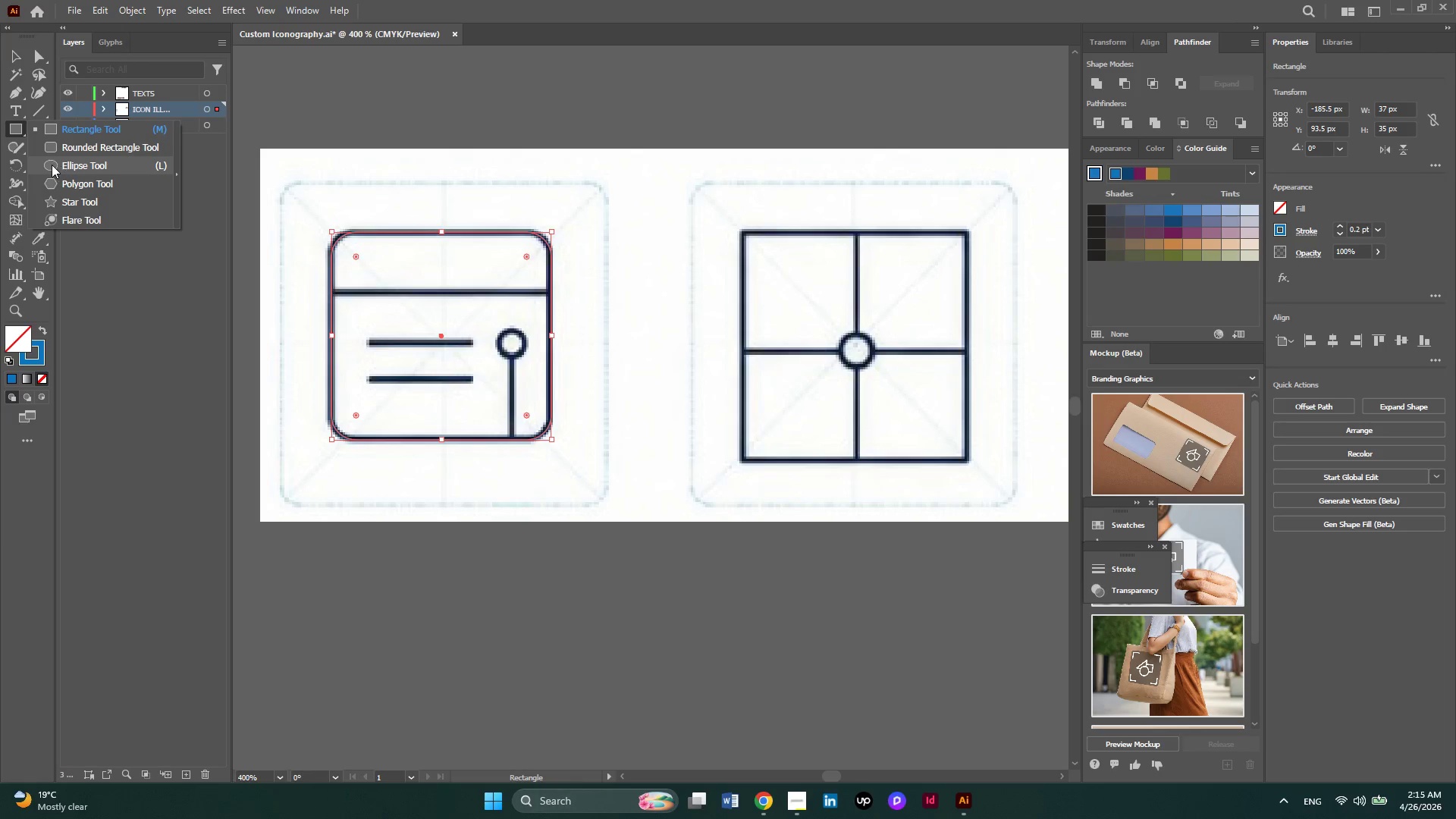 
left_click([52, 165])
 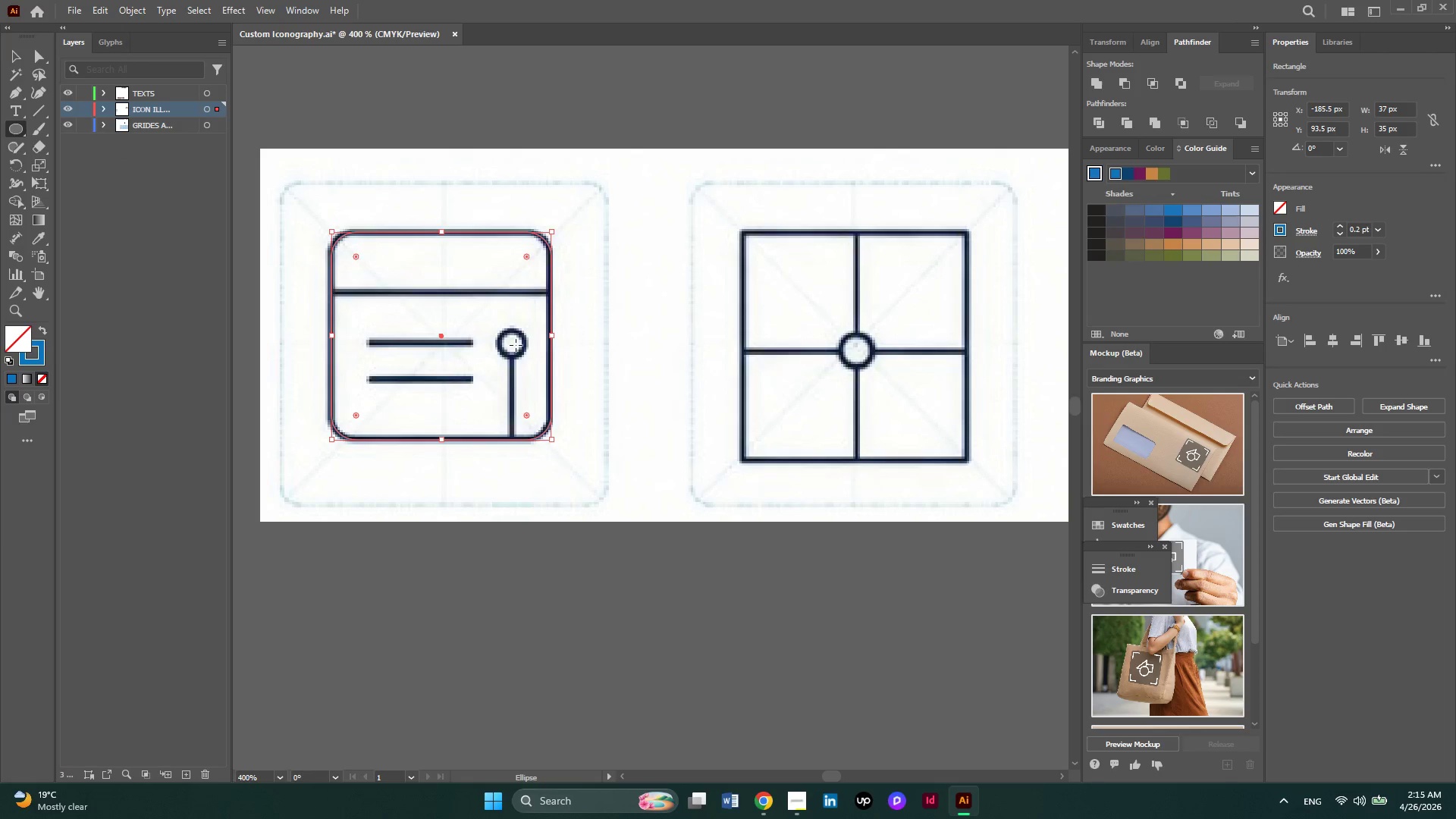 
left_click_drag(start_coordinate=[513, 343], to_coordinate=[540, 373])
 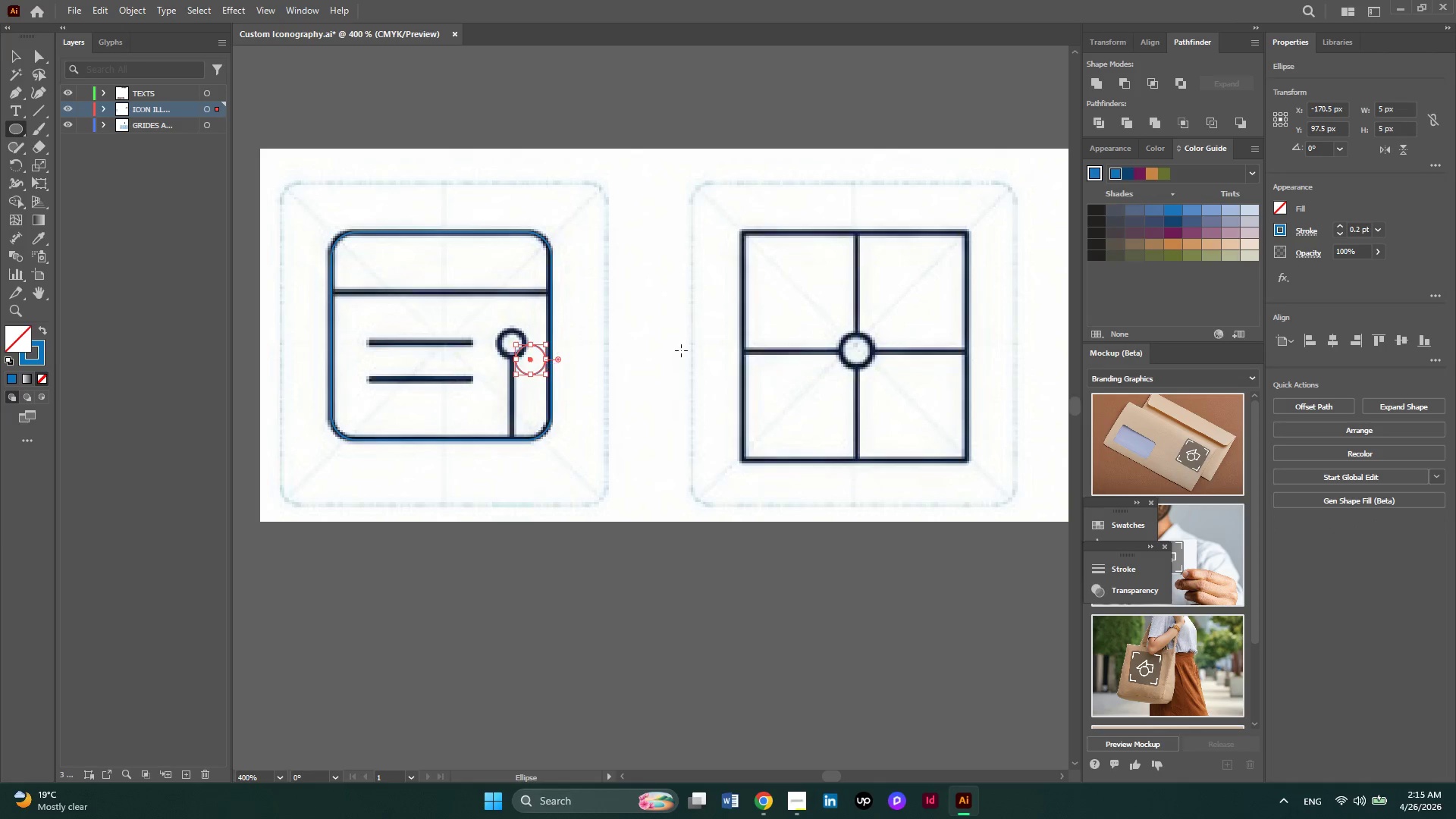 
hold_key(key=ShiftLeft, duration=2.41)
 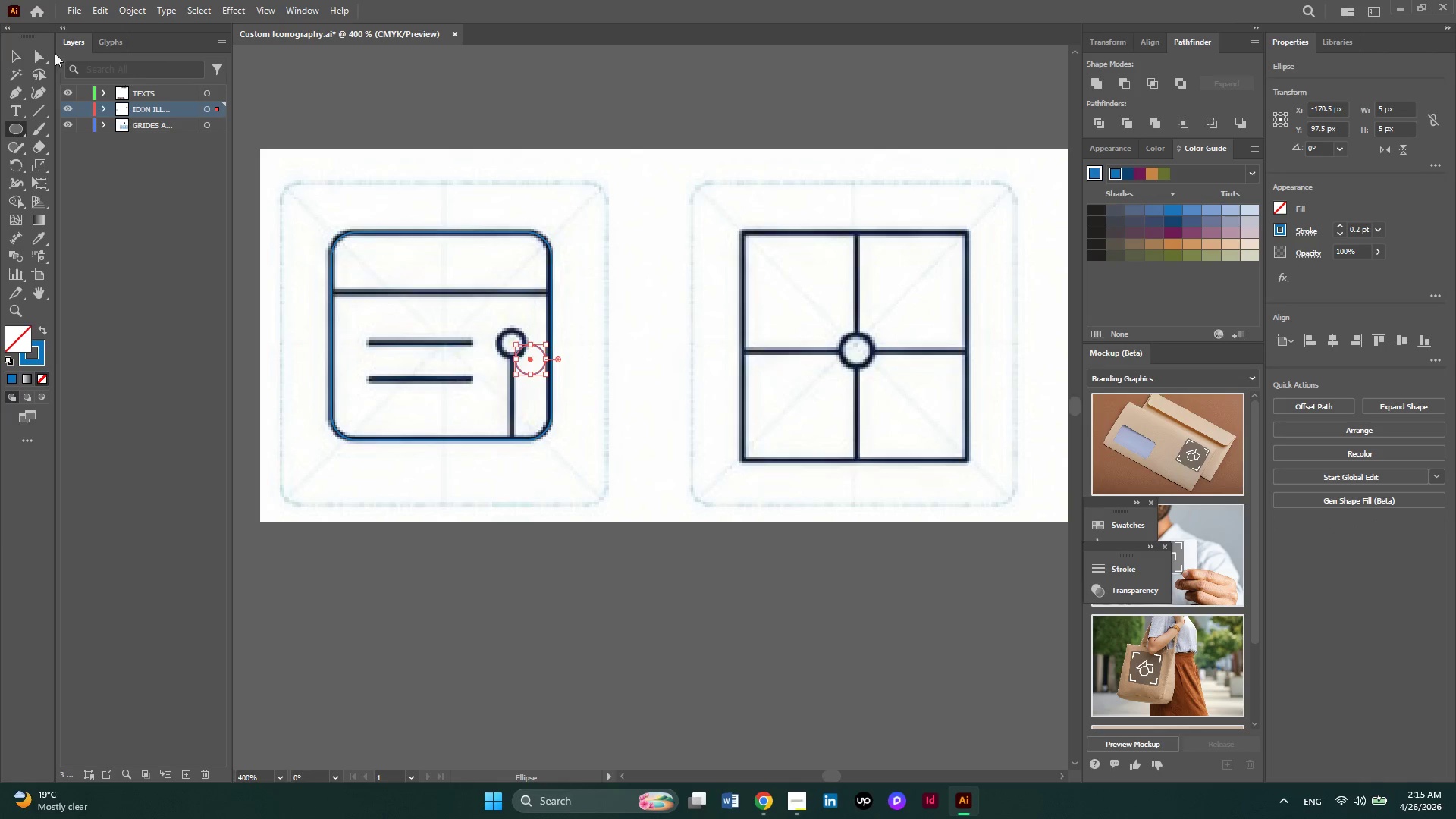 
left_click([8, 59])
 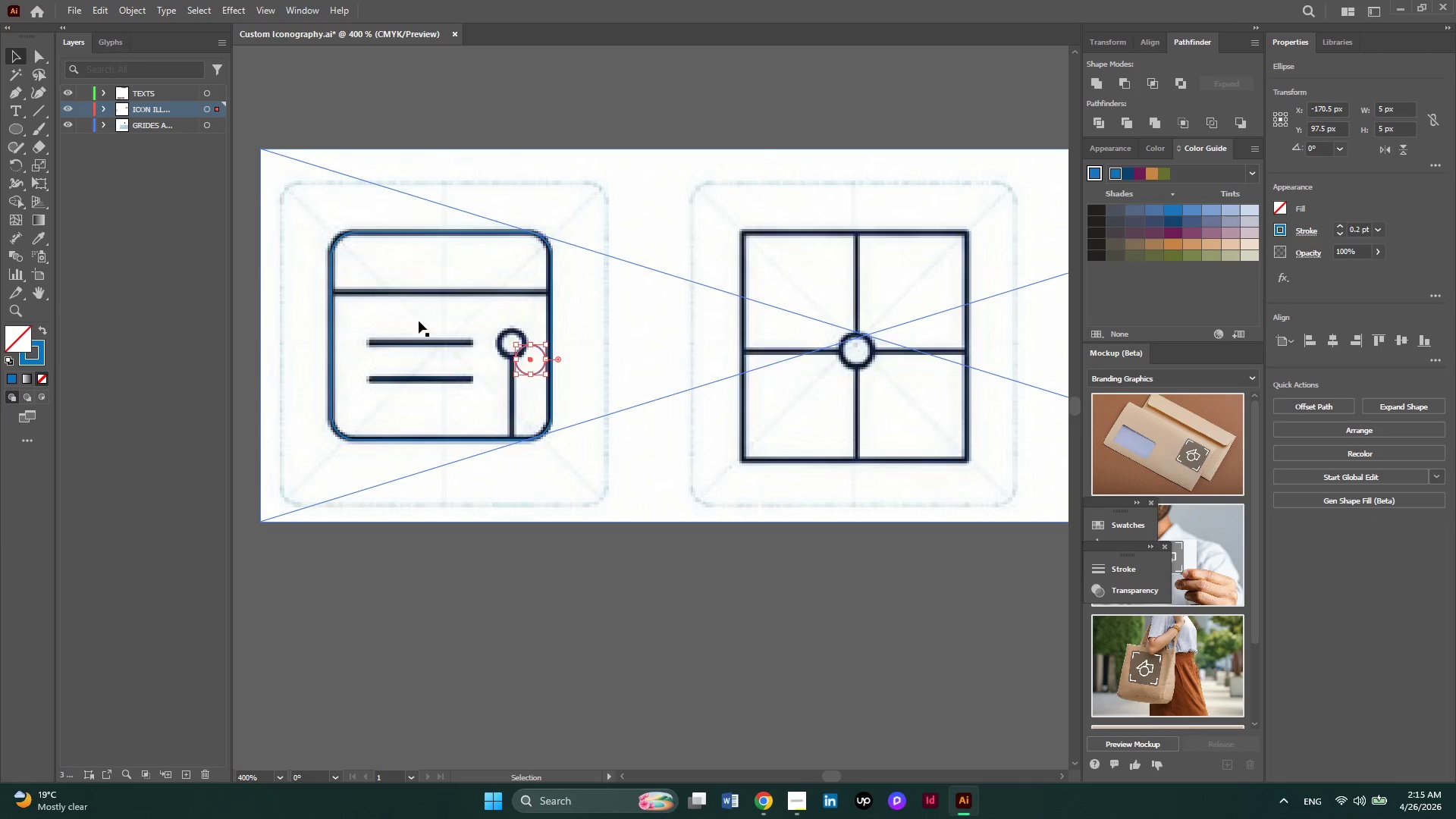 
hold_key(key=AltLeft, duration=0.36)
scroll: coordinate [419, 340], scroll_direction: up, amount: 1.0
 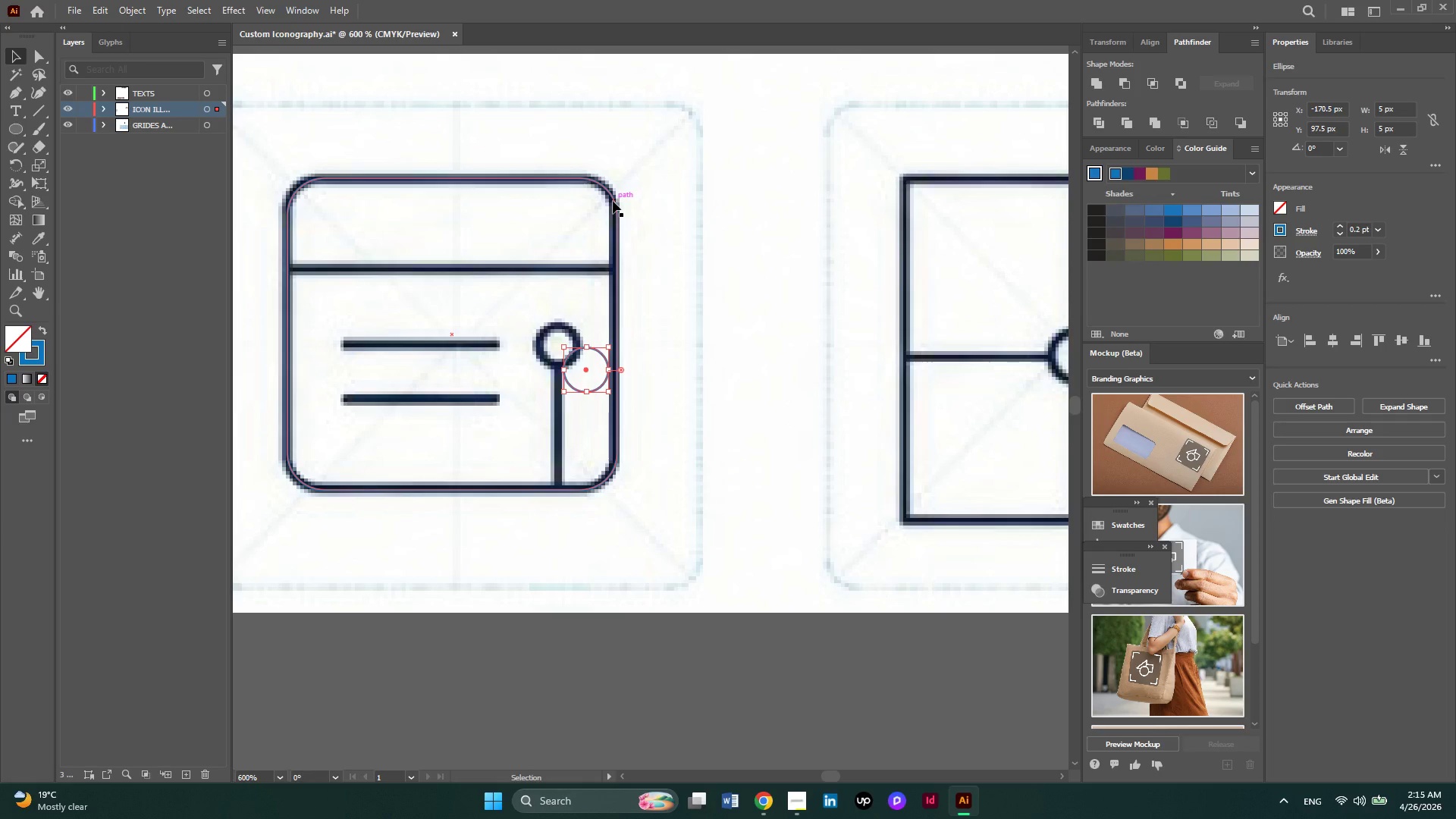 
wait(6.0)
 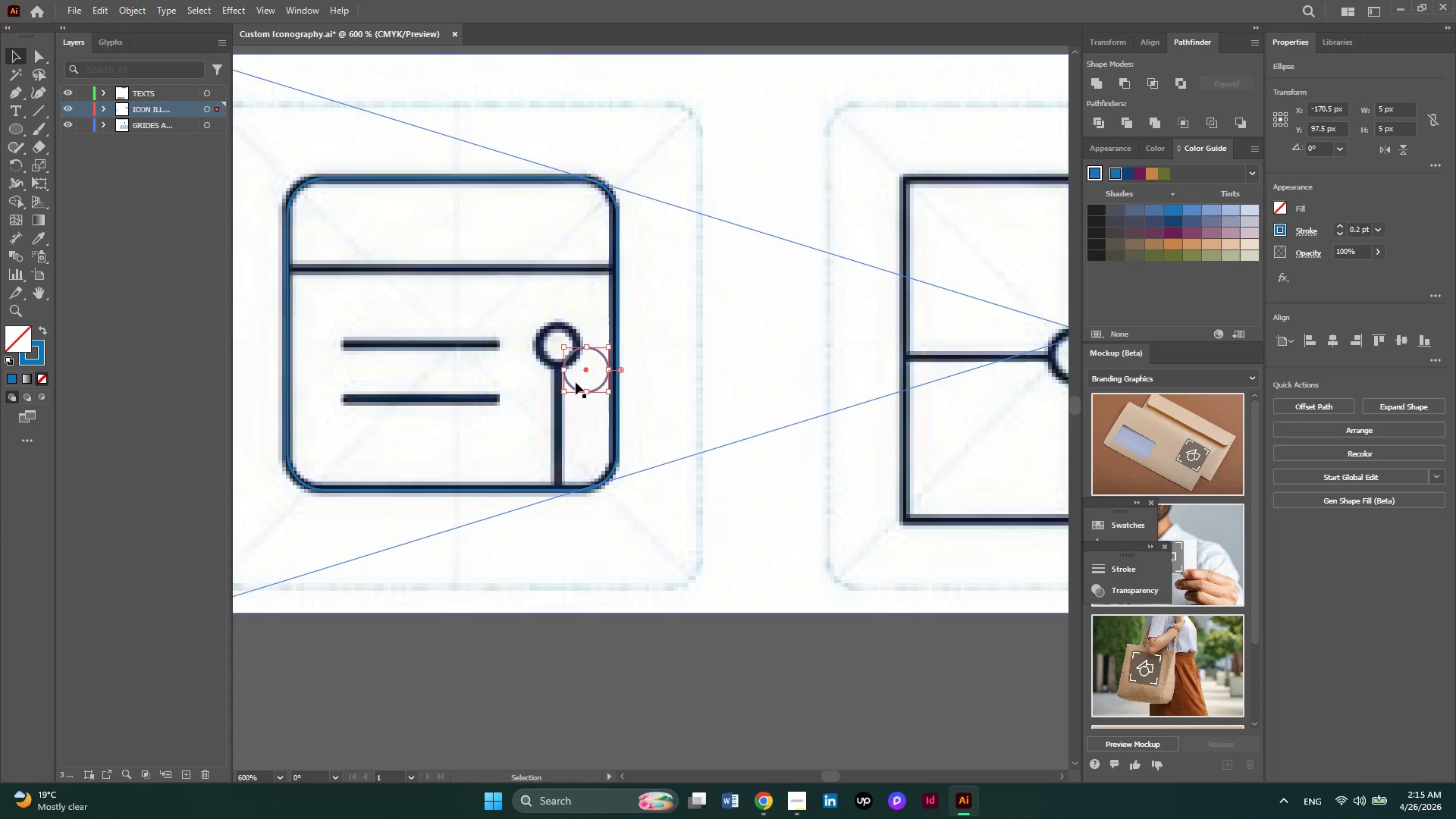 
hold_key(key=ControlLeft, duration=2.19)
left_click([613, 201])
 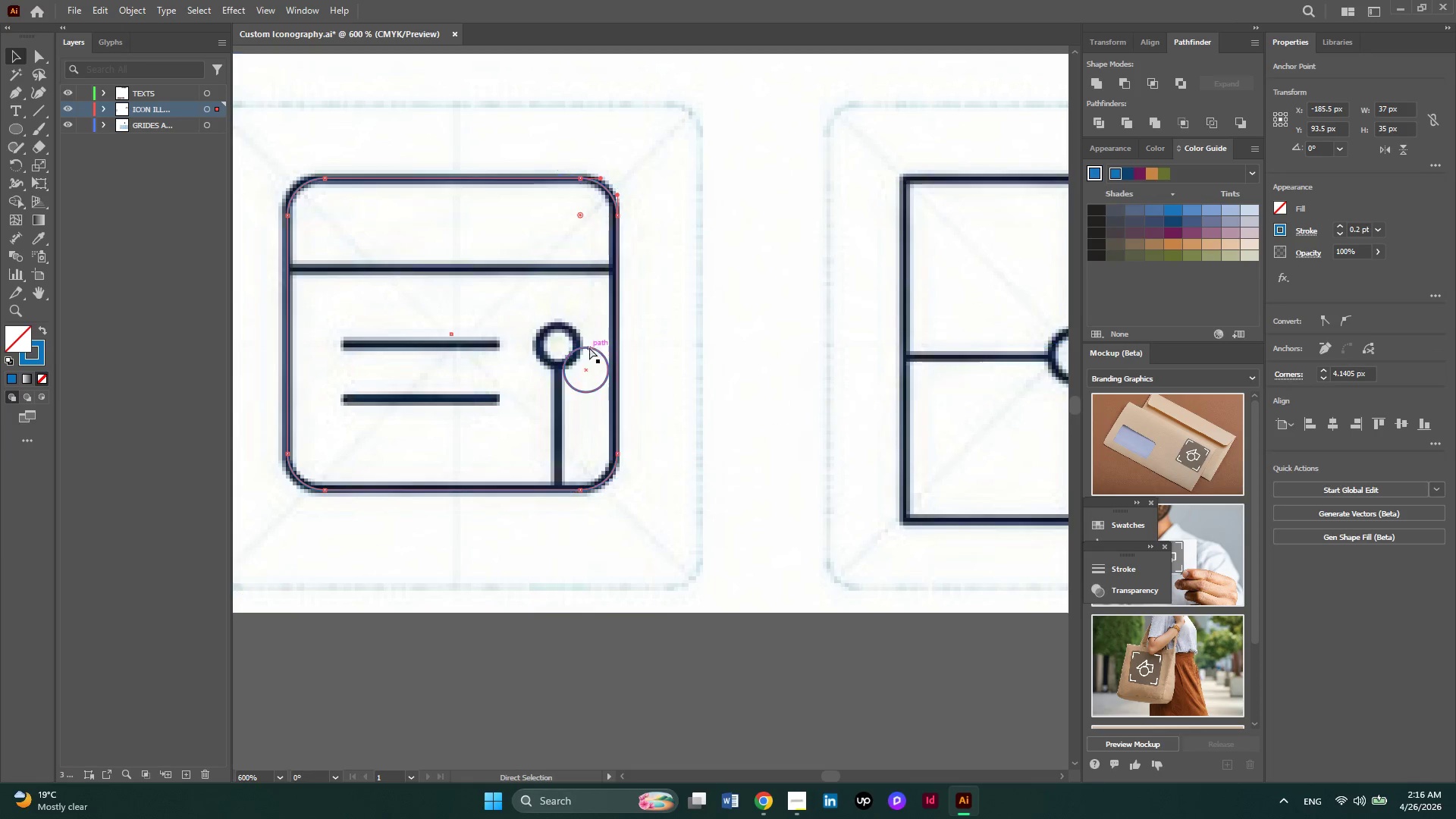 
left_click([589, 347])
 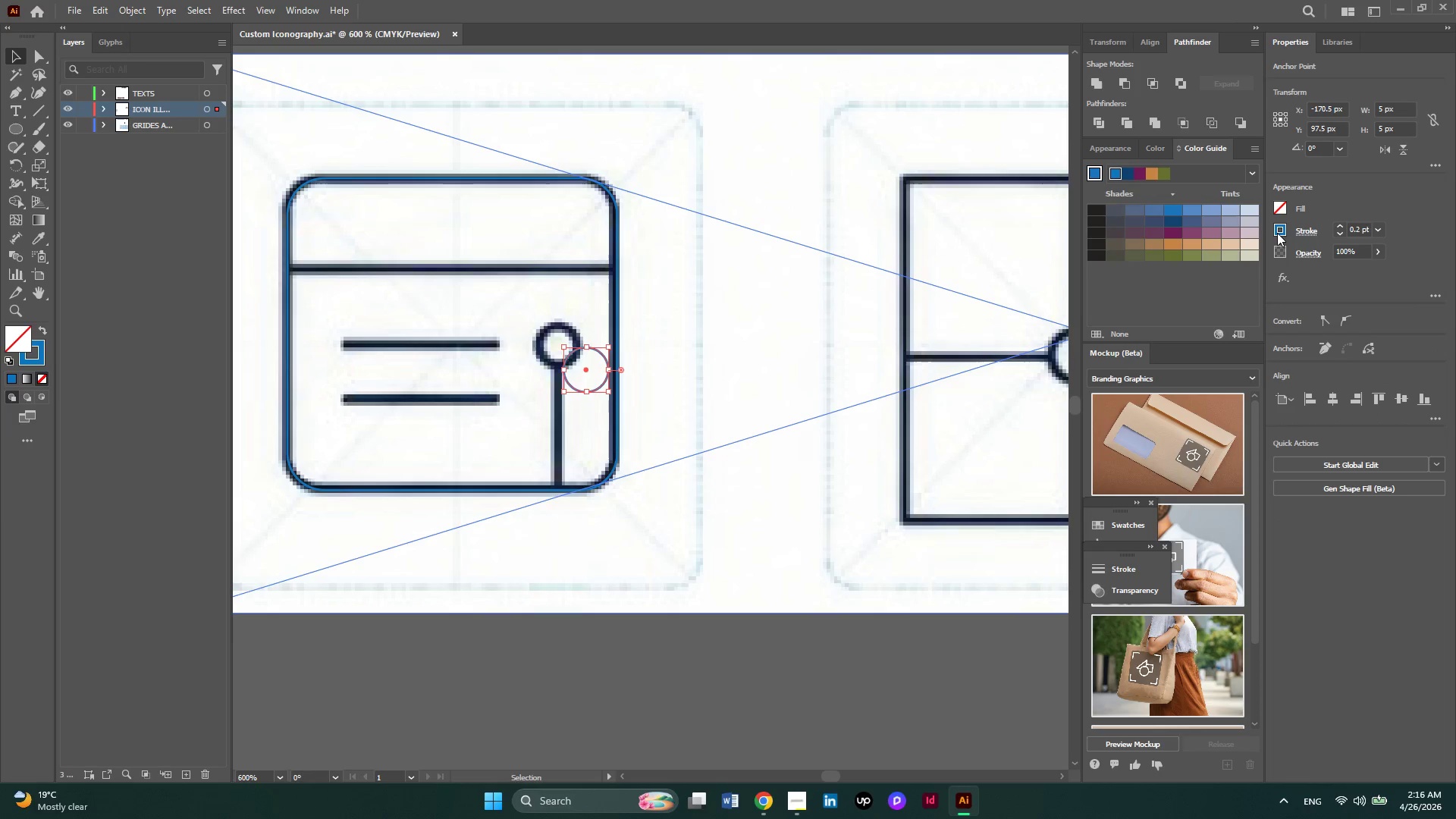 
left_click([1276, 231])
 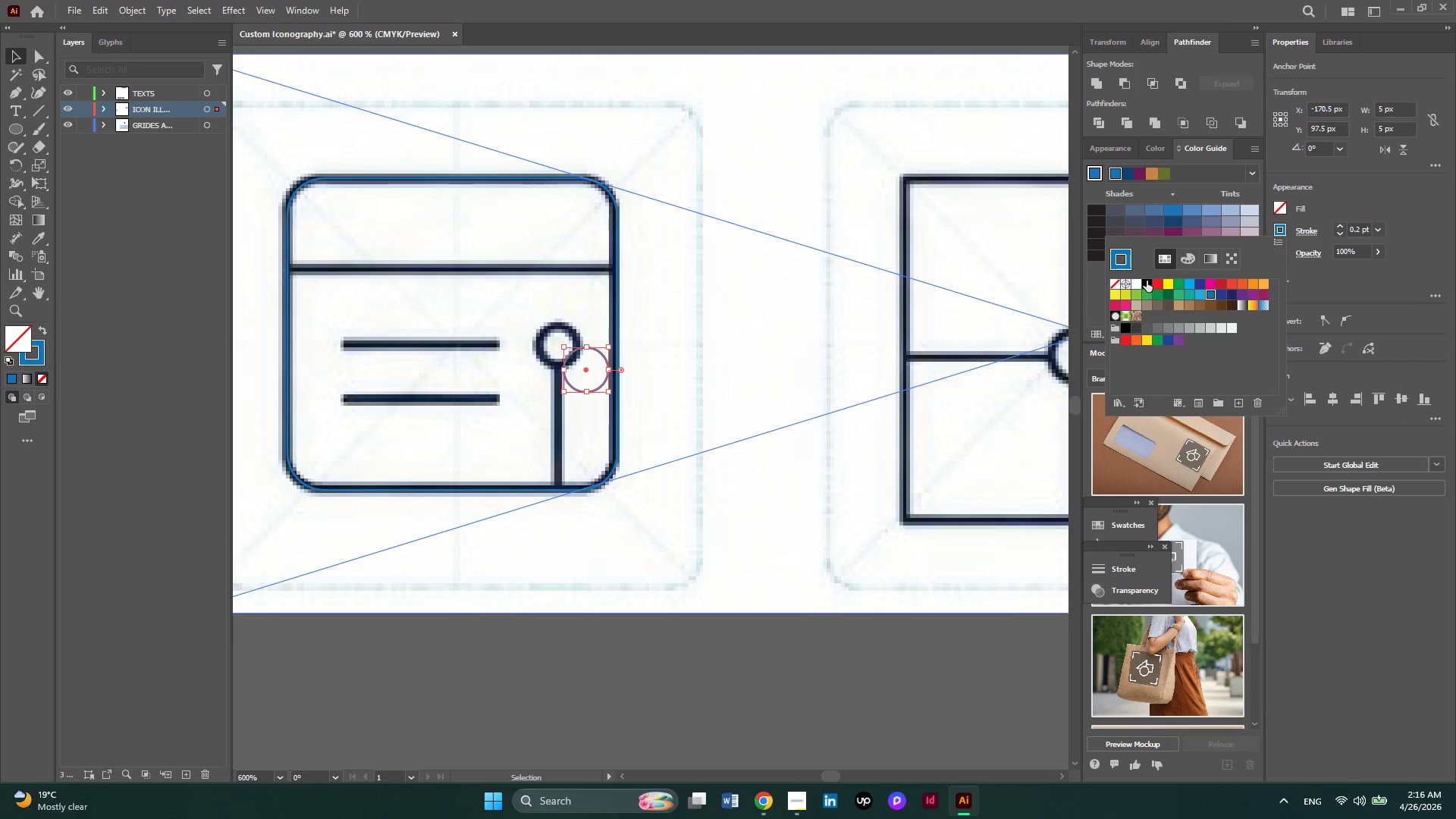 
left_click([1147, 281])
 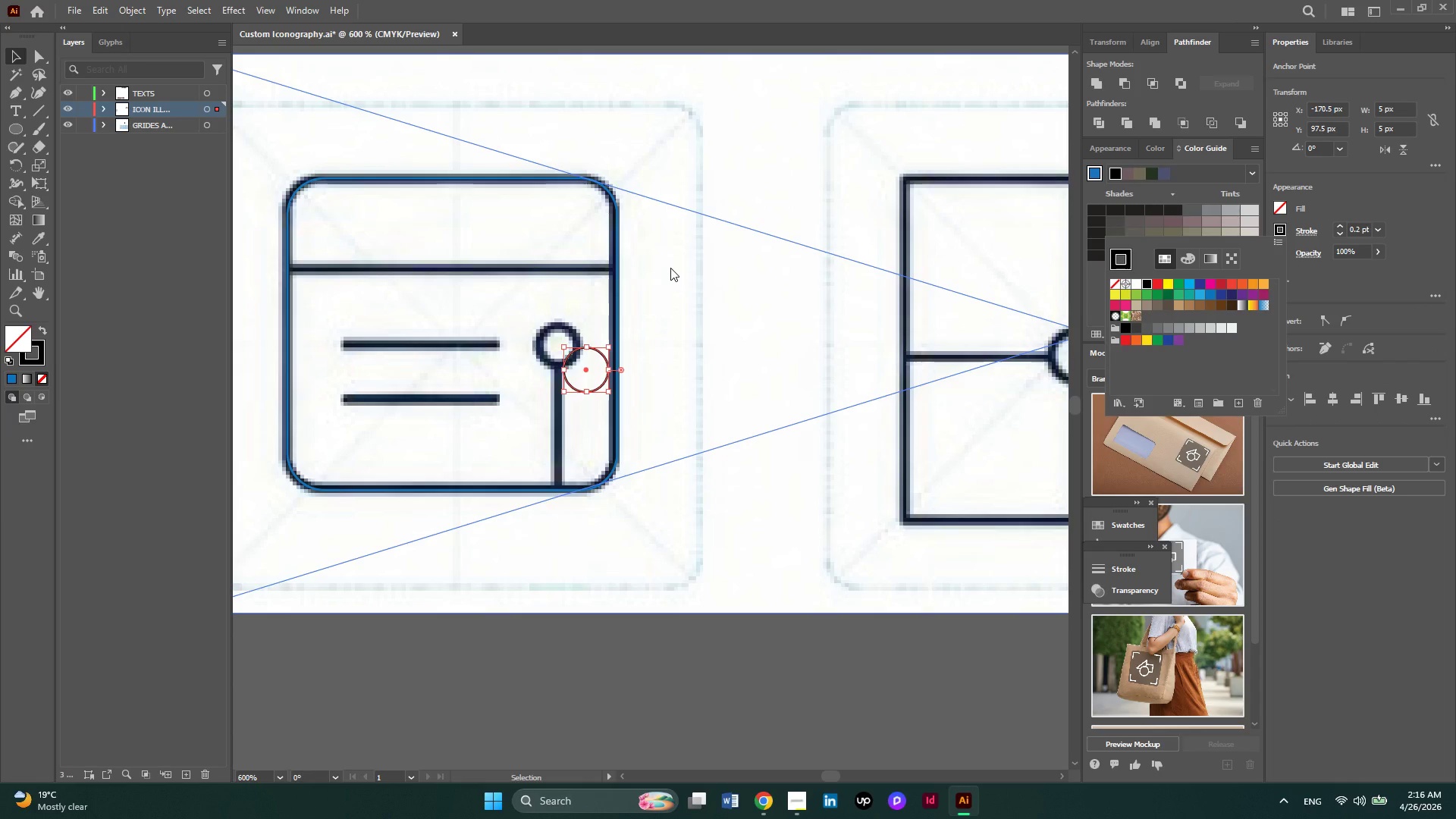 
left_click([670, 268])
 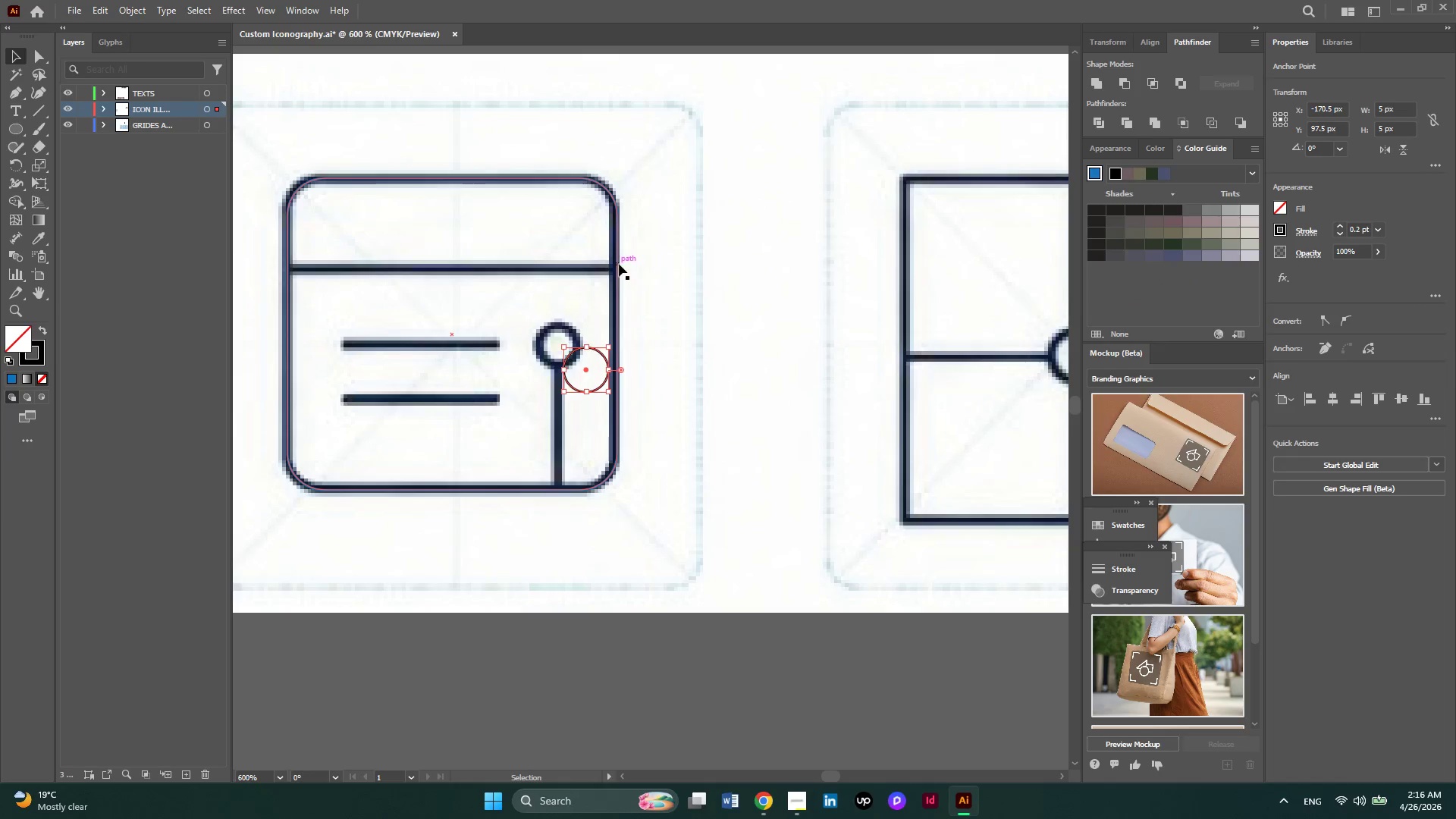 
left_click([619, 264])
 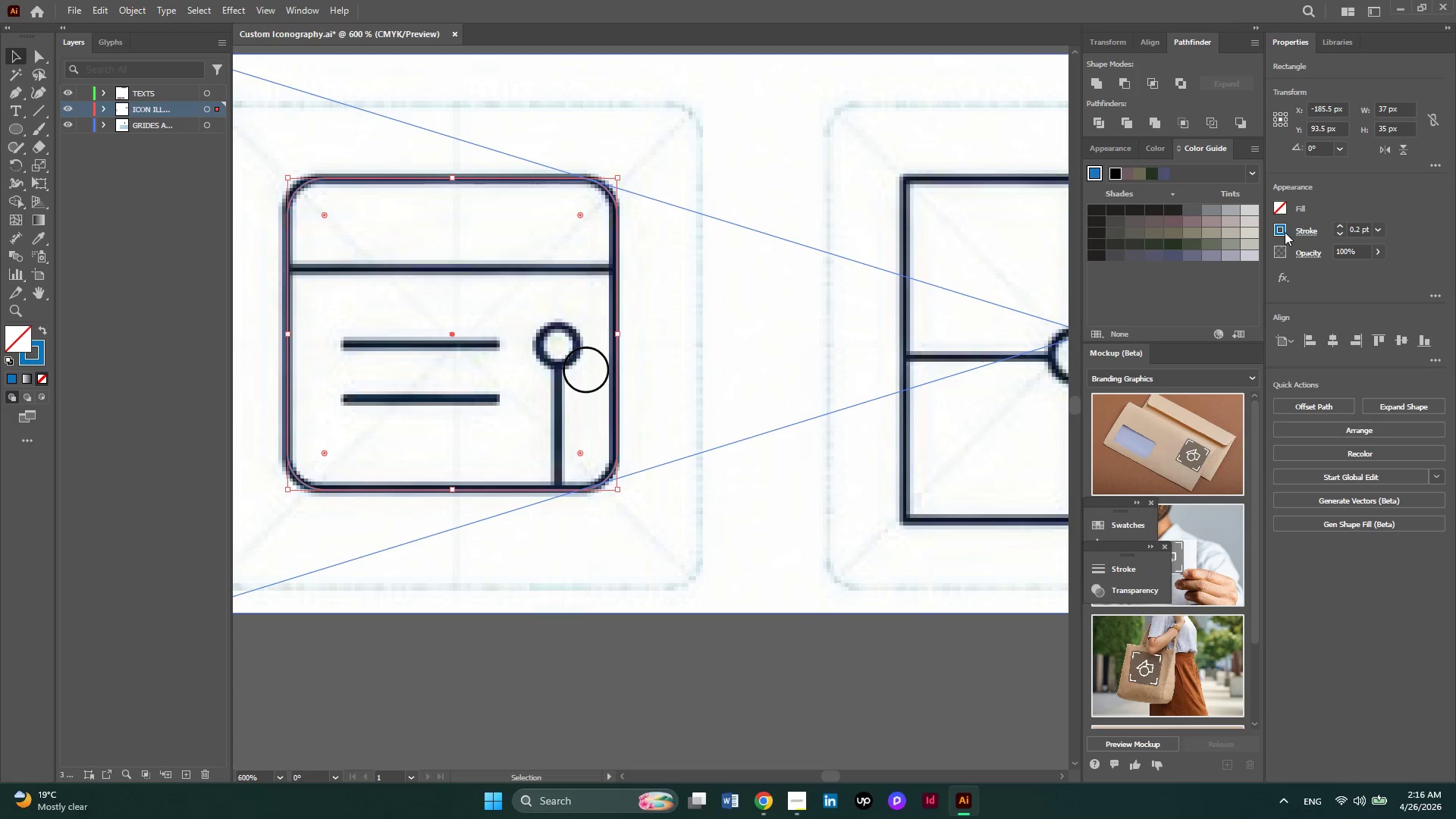 
left_click([1285, 232])
 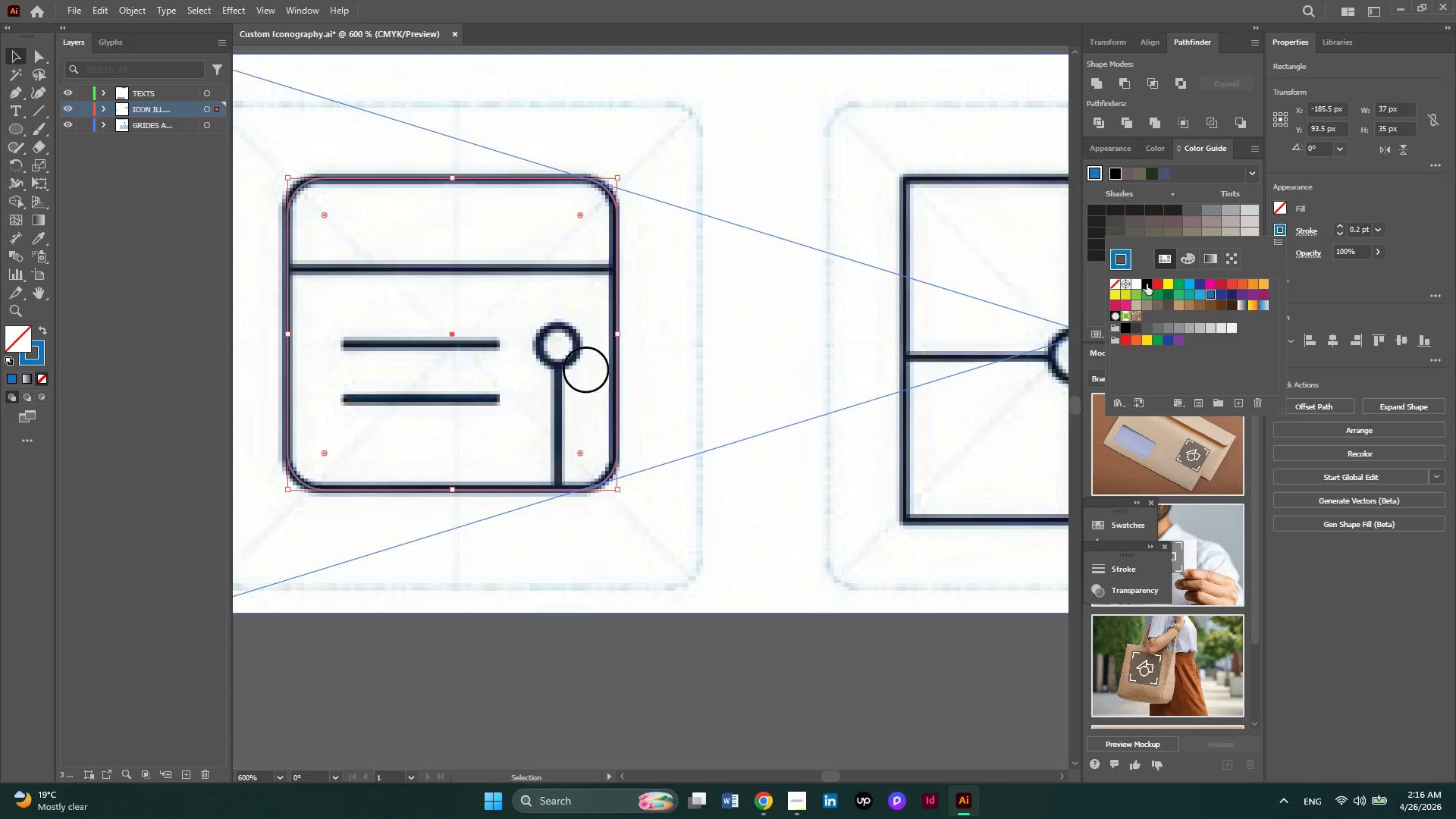 
left_click([1147, 284])
 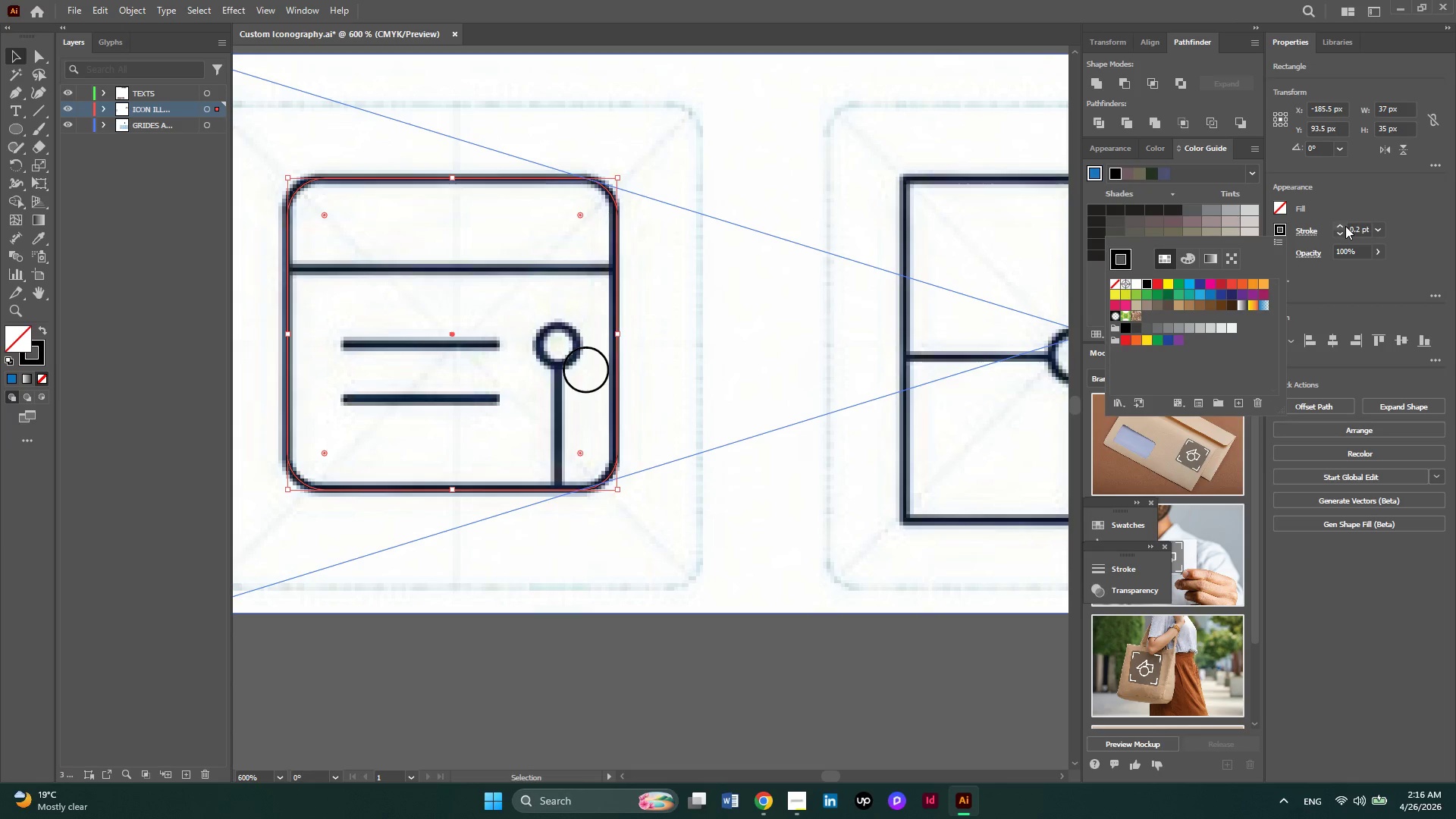 
left_click([1342, 228])
 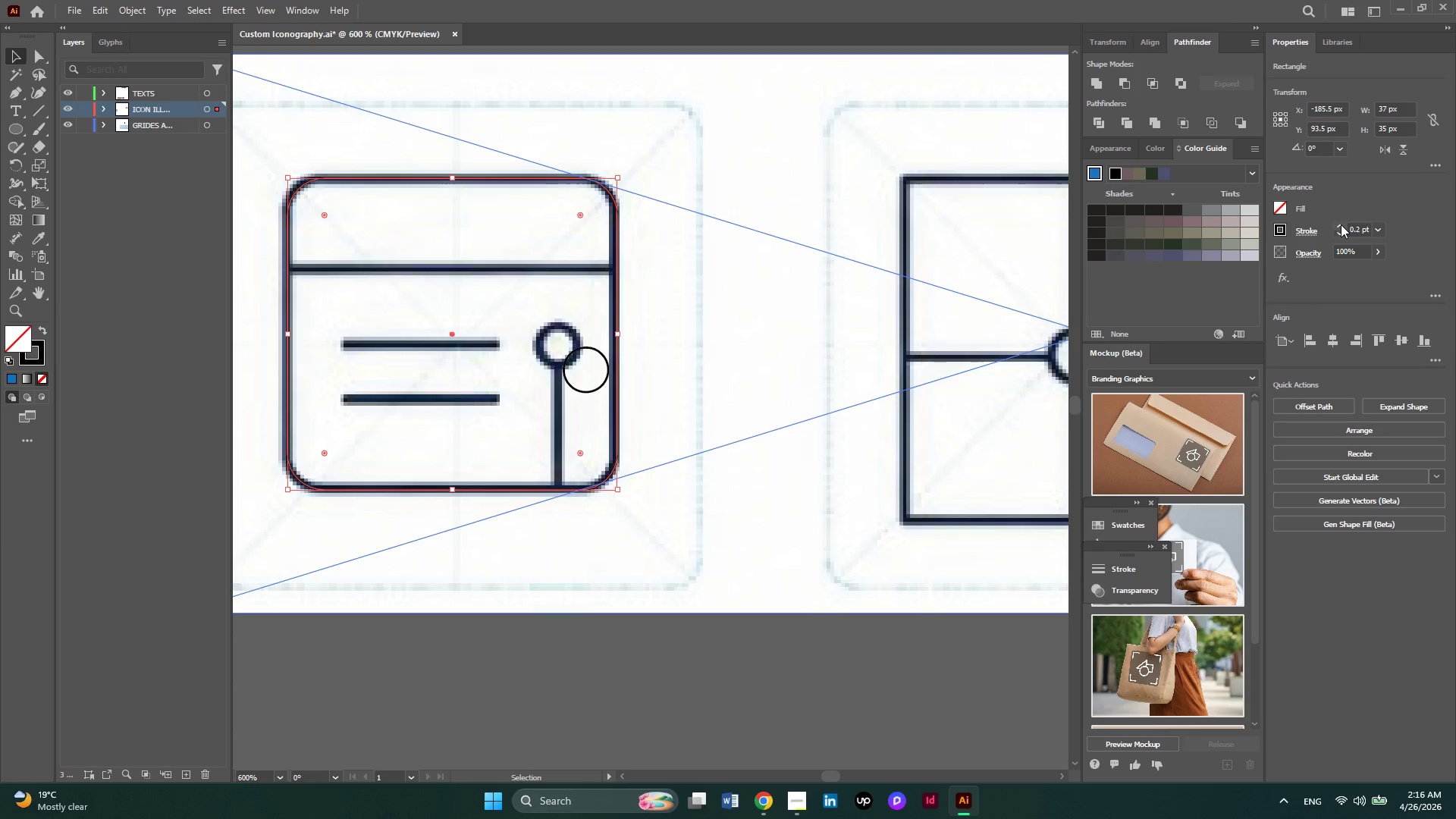 
left_click([1341, 224])
 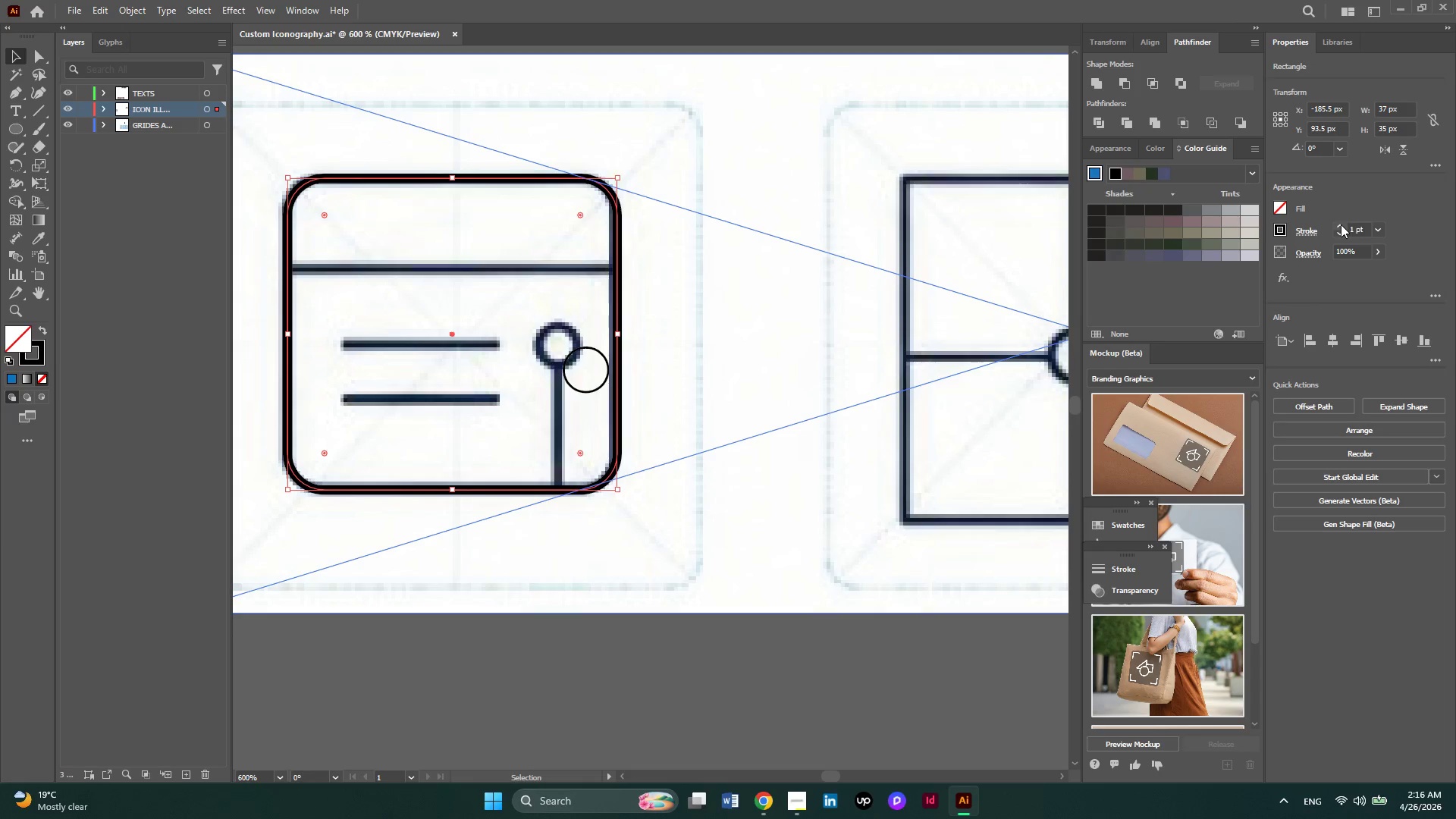 
left_click([1341, 224])
 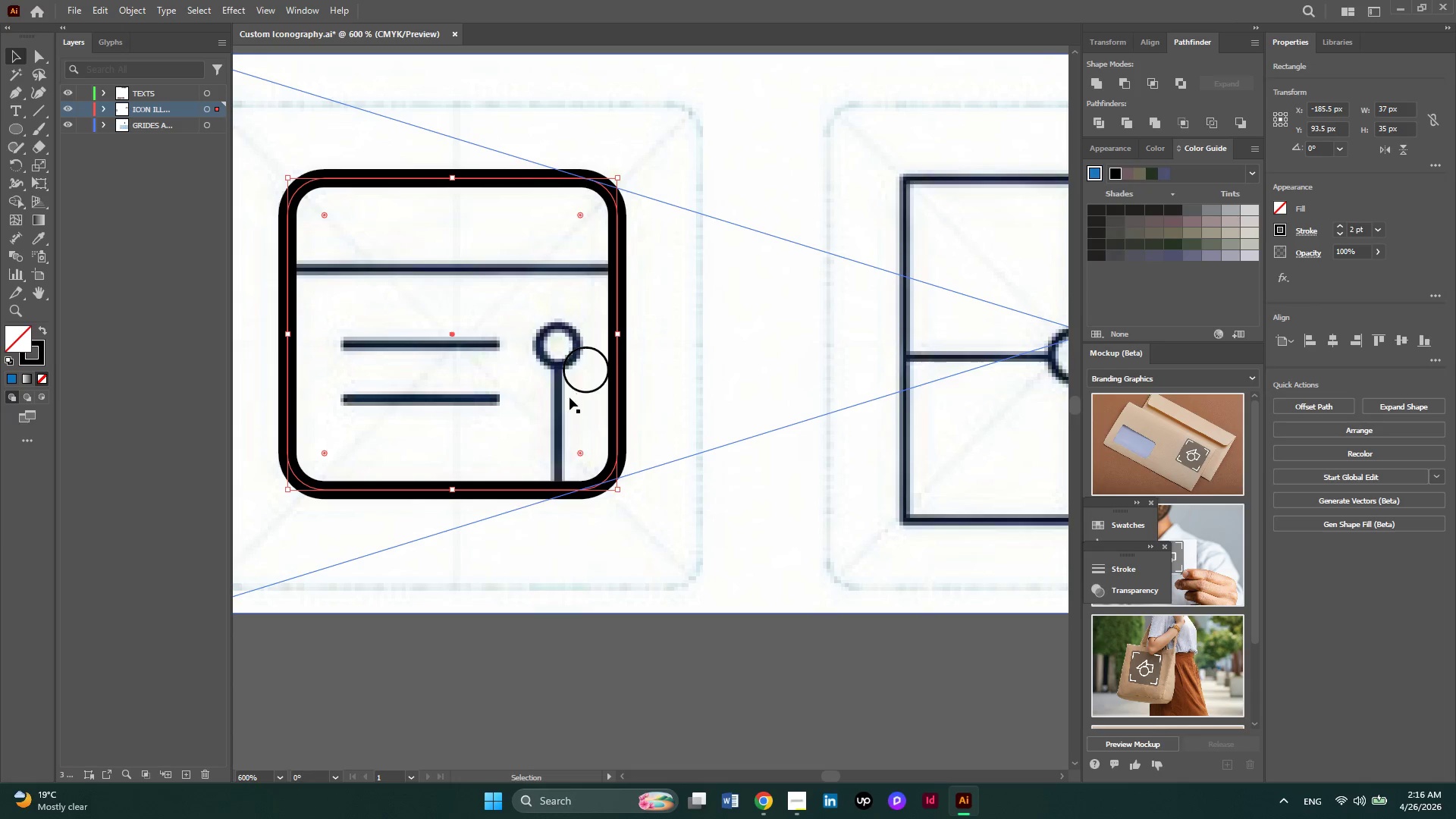 
left_click([579, 389])
 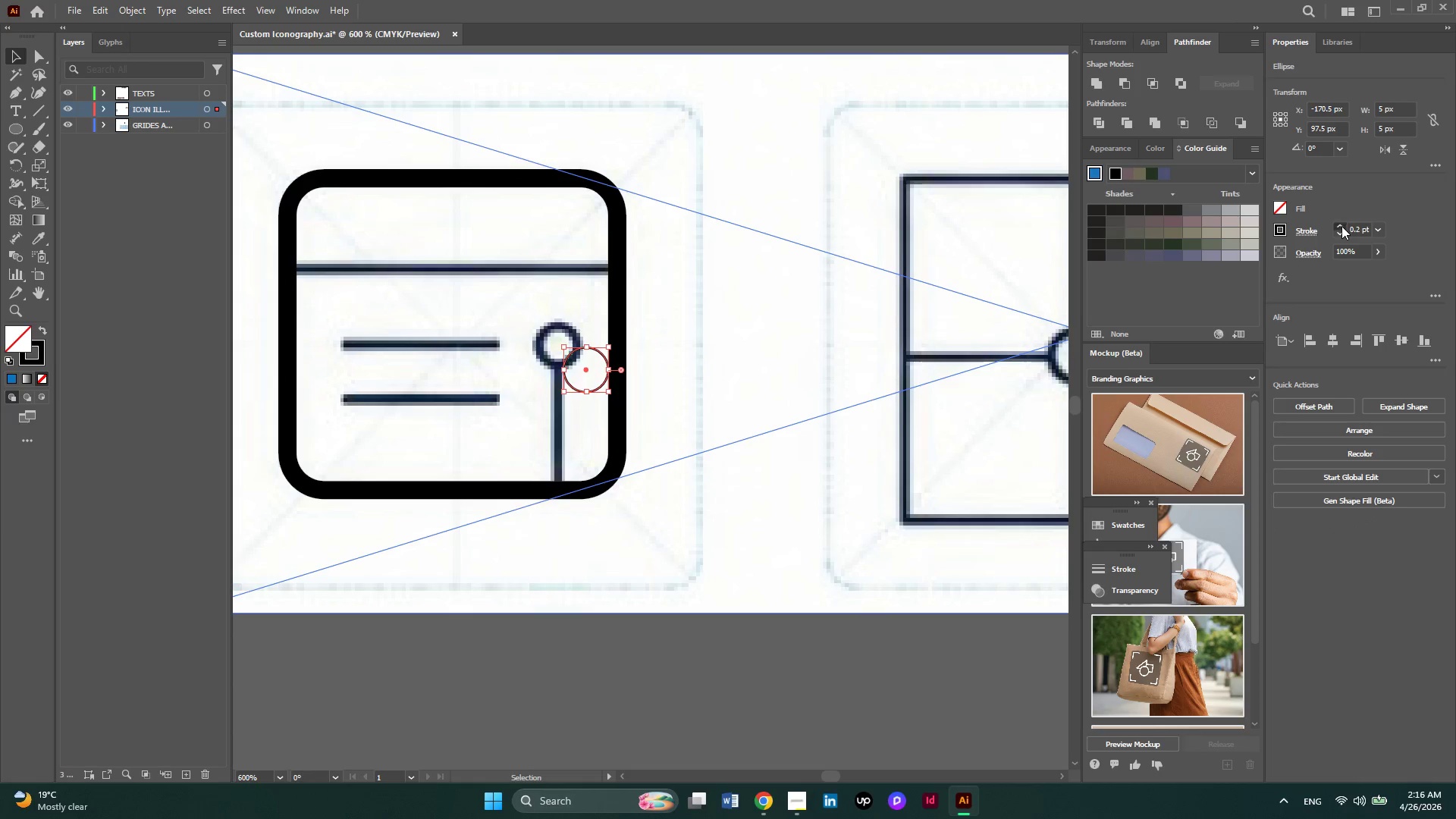 
double_click([1341, 226])
 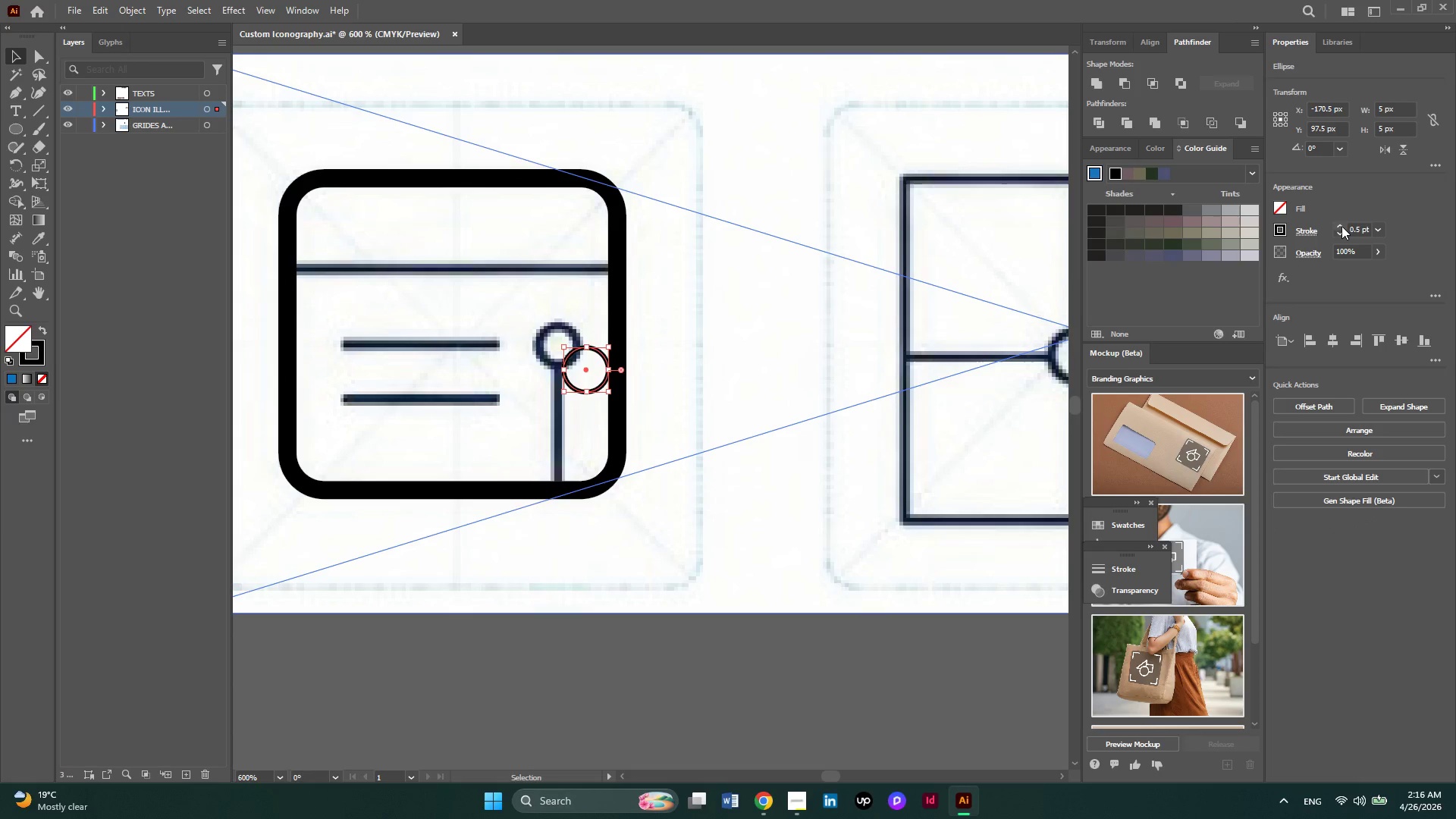 
left_click([1341, 226])
 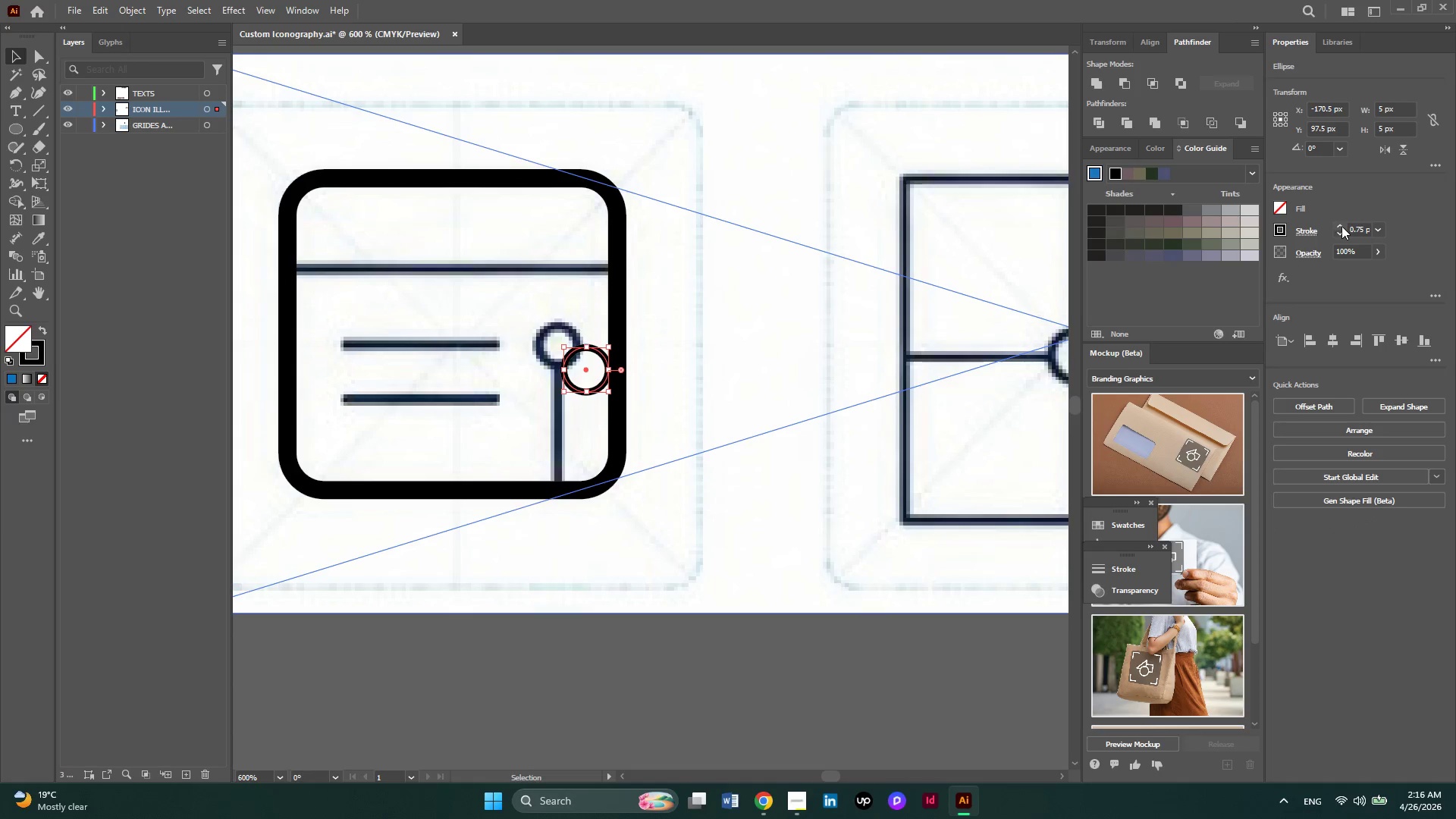 
left_click([1341, 226])
 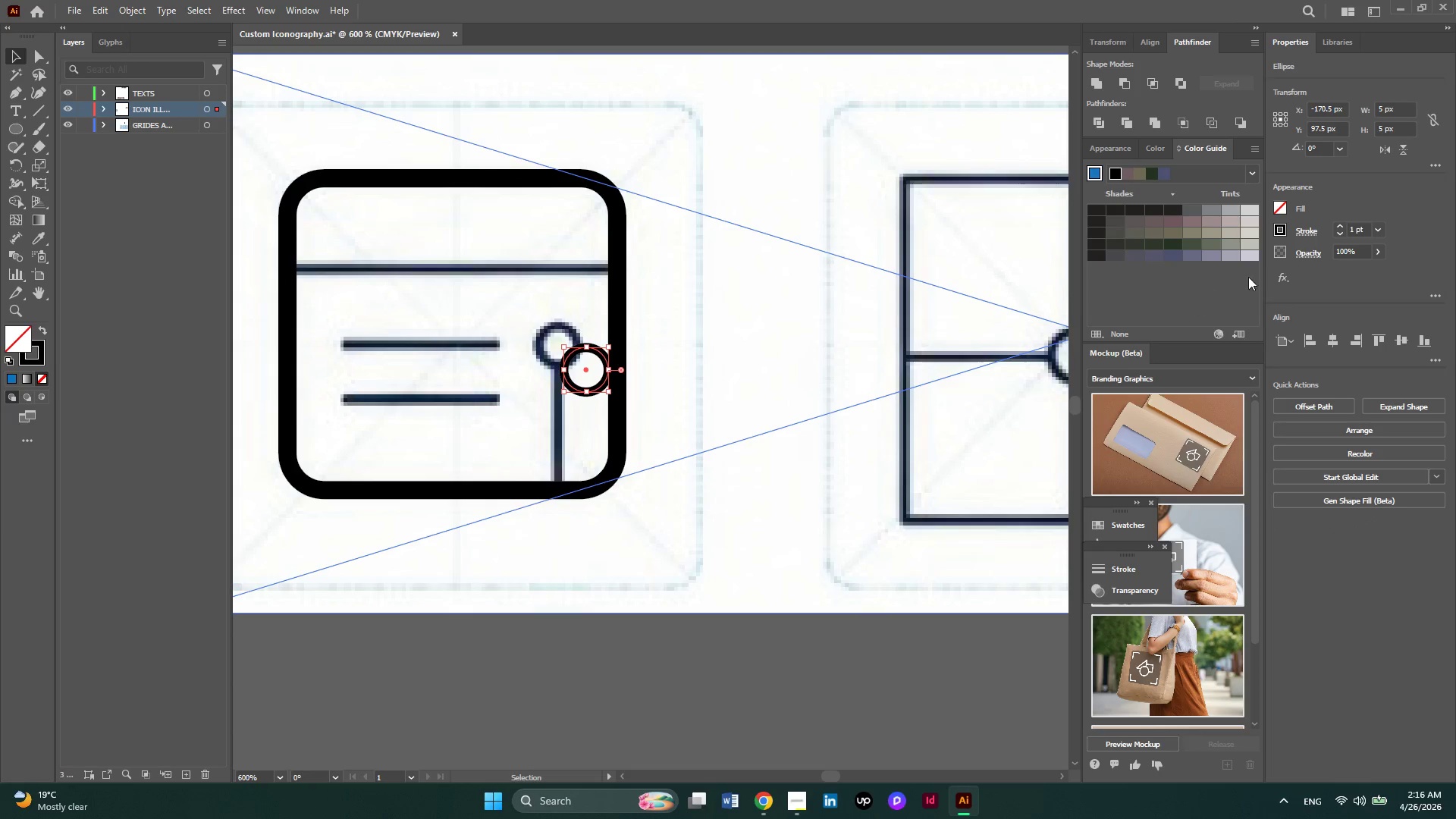 
wait(6.33)
 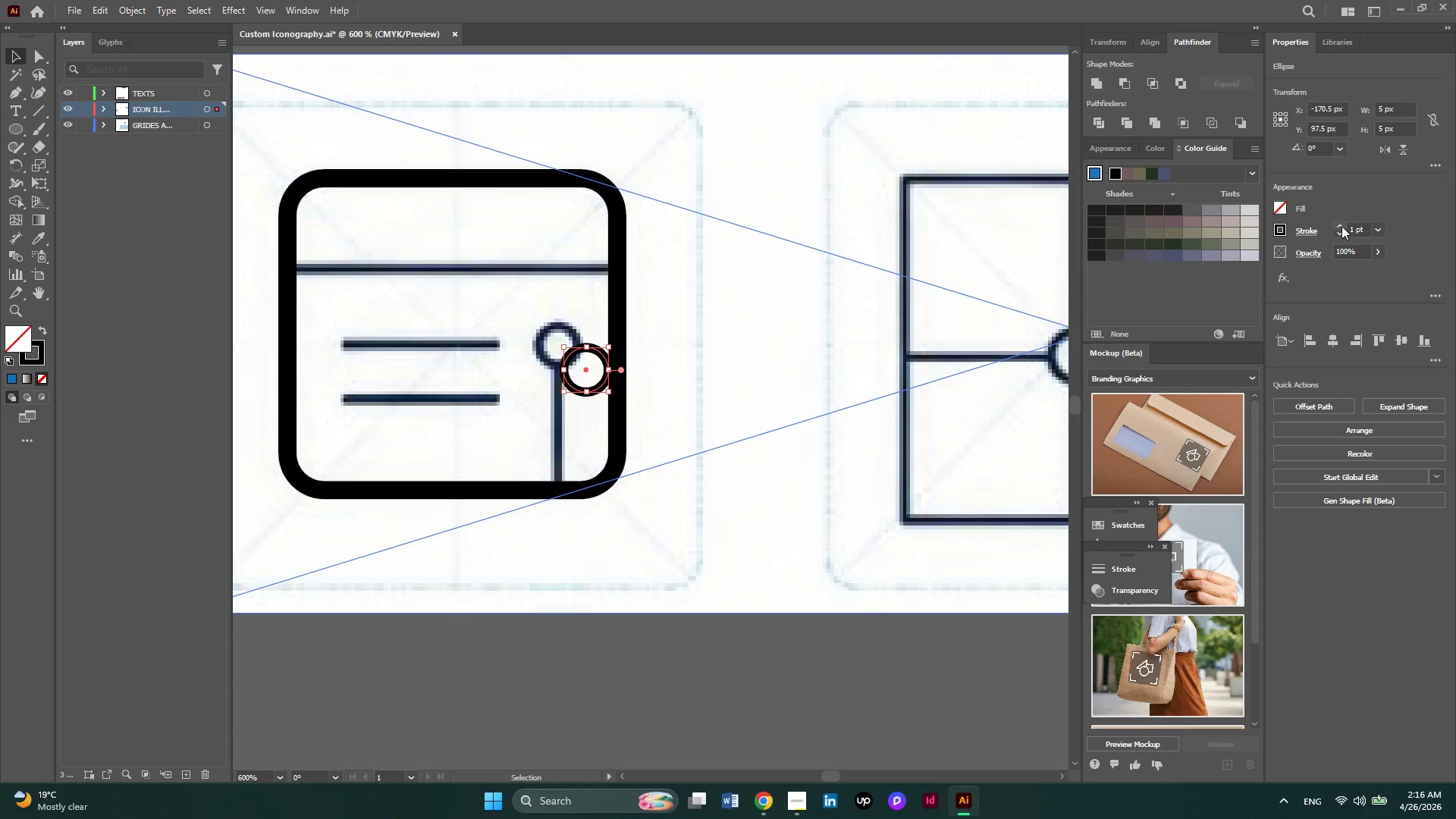 
left_click([1341, 223])
 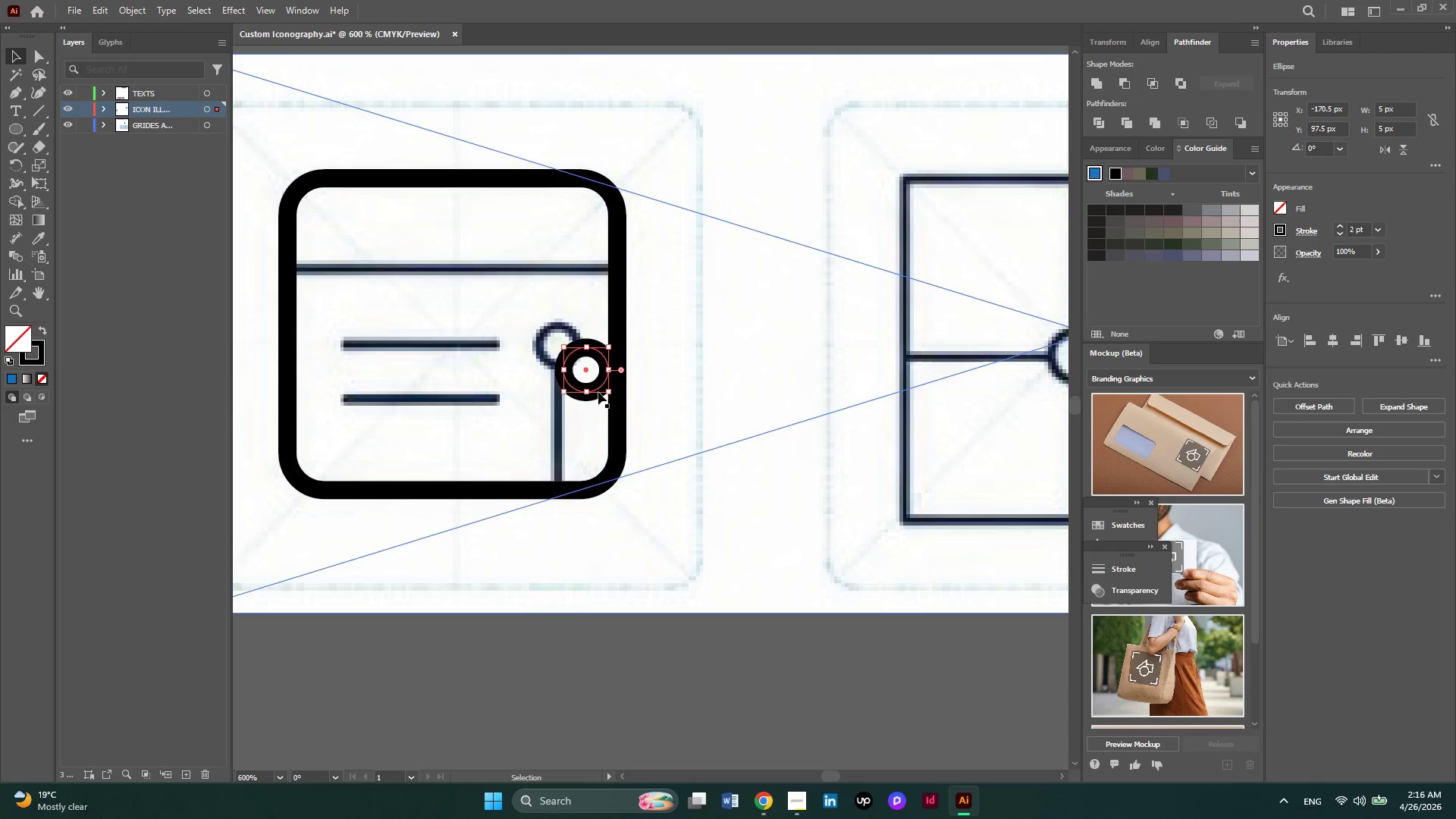 
left_click_drag(start_coordinate=[598, 391], to_coordinate=[573, 365])
 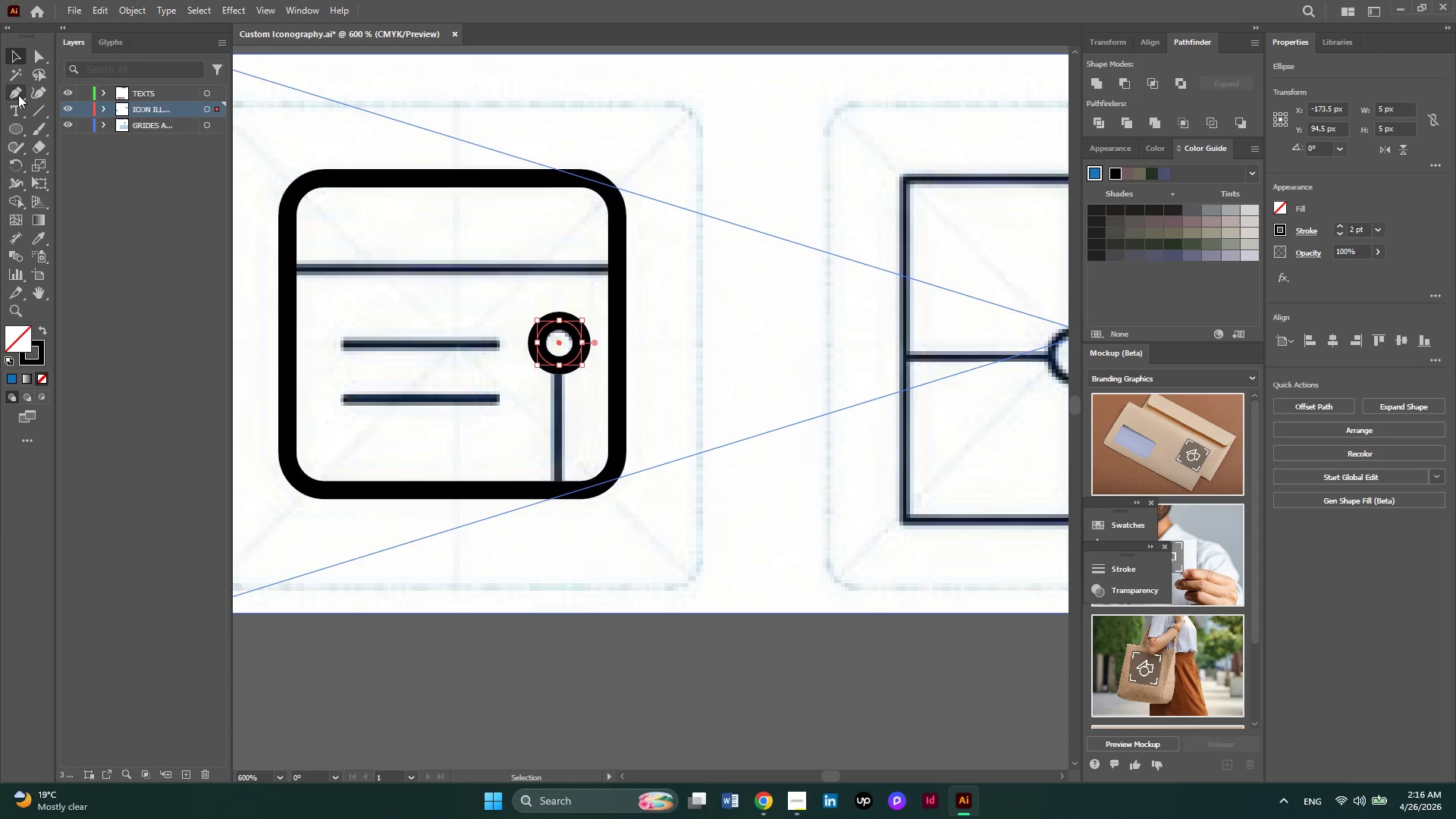 
left_click([18, 95])
 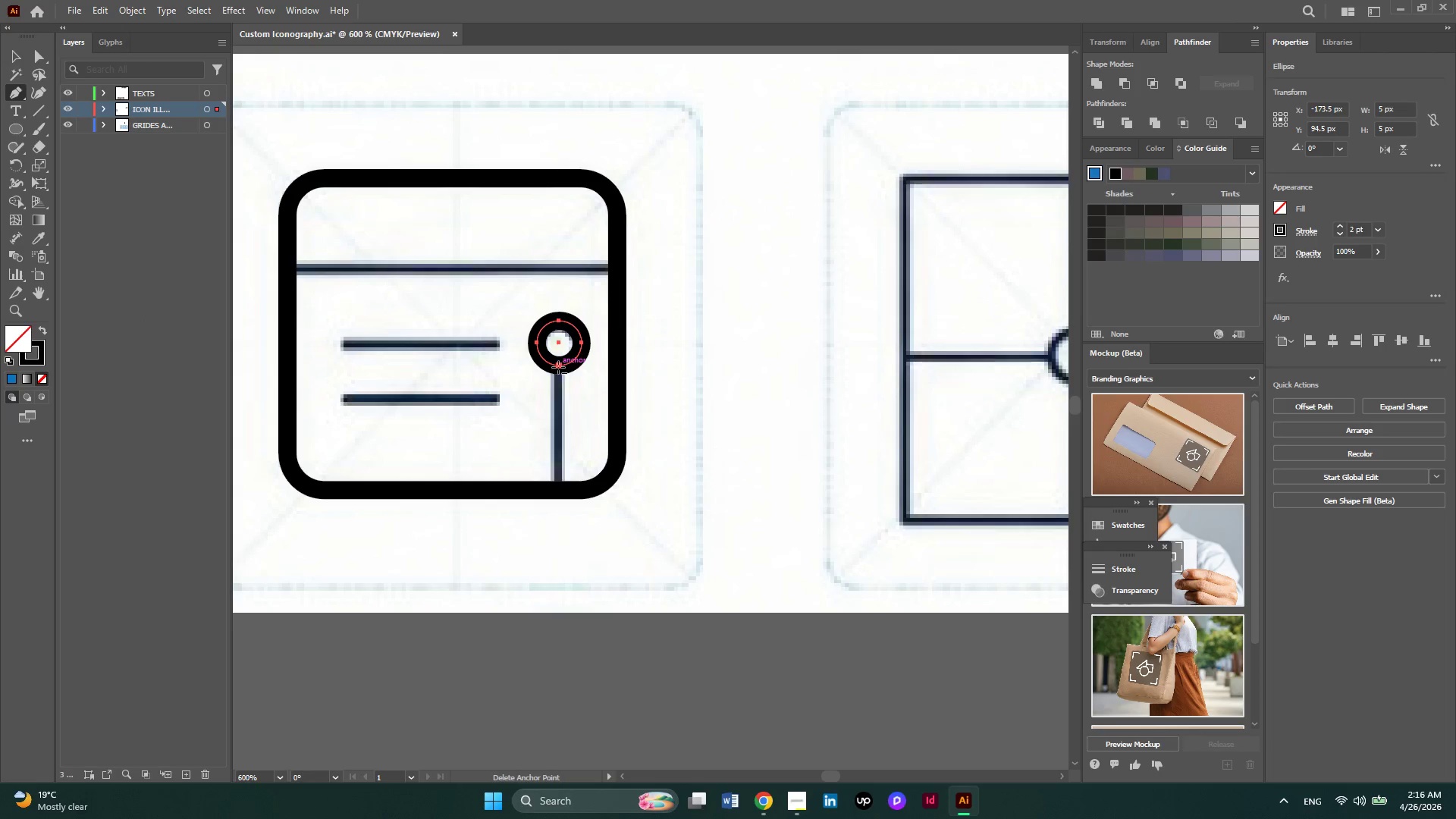 
left_click([558, 367])
 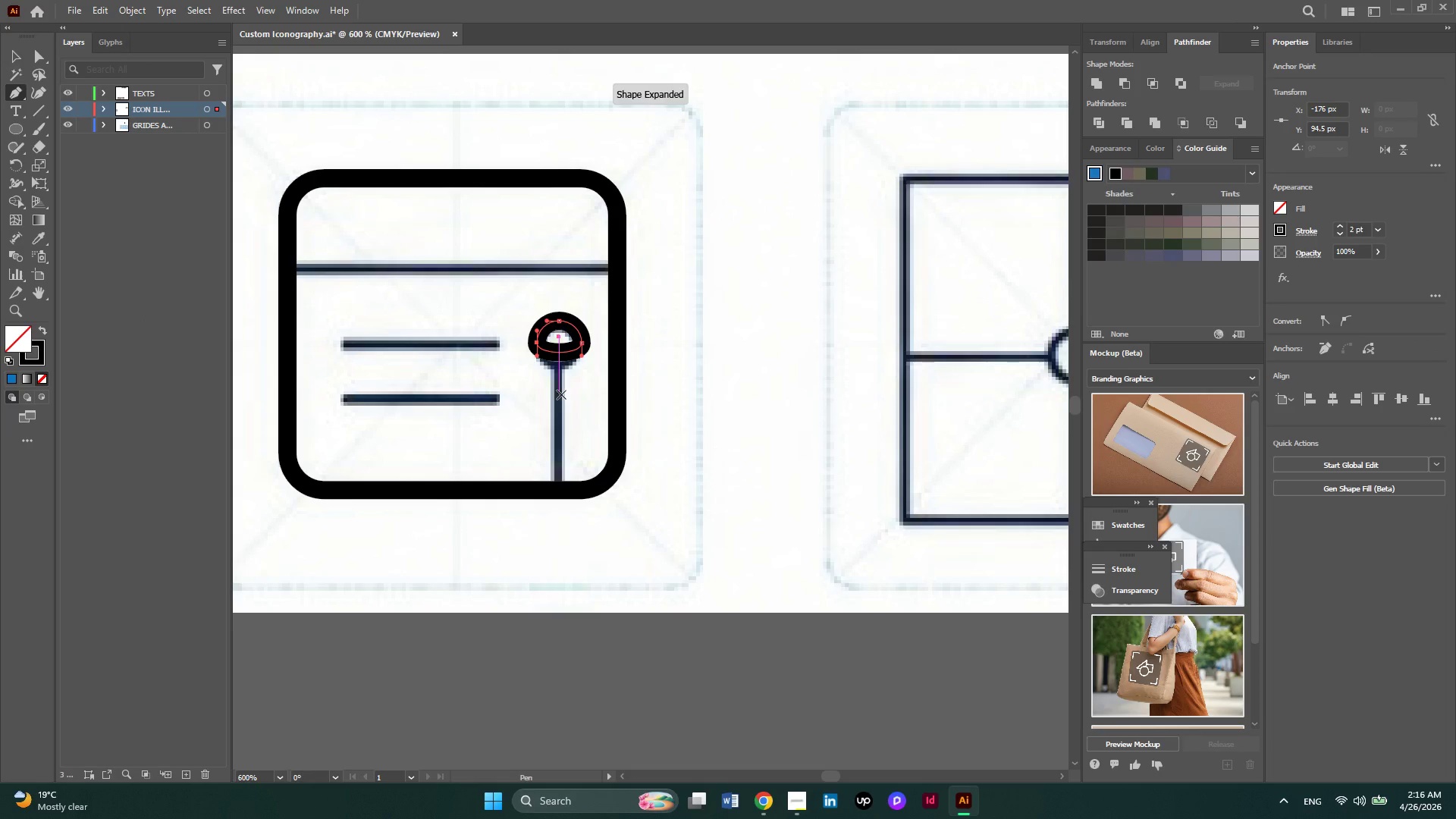 
hold_key(key=ControlLeft, duration=0.42)
 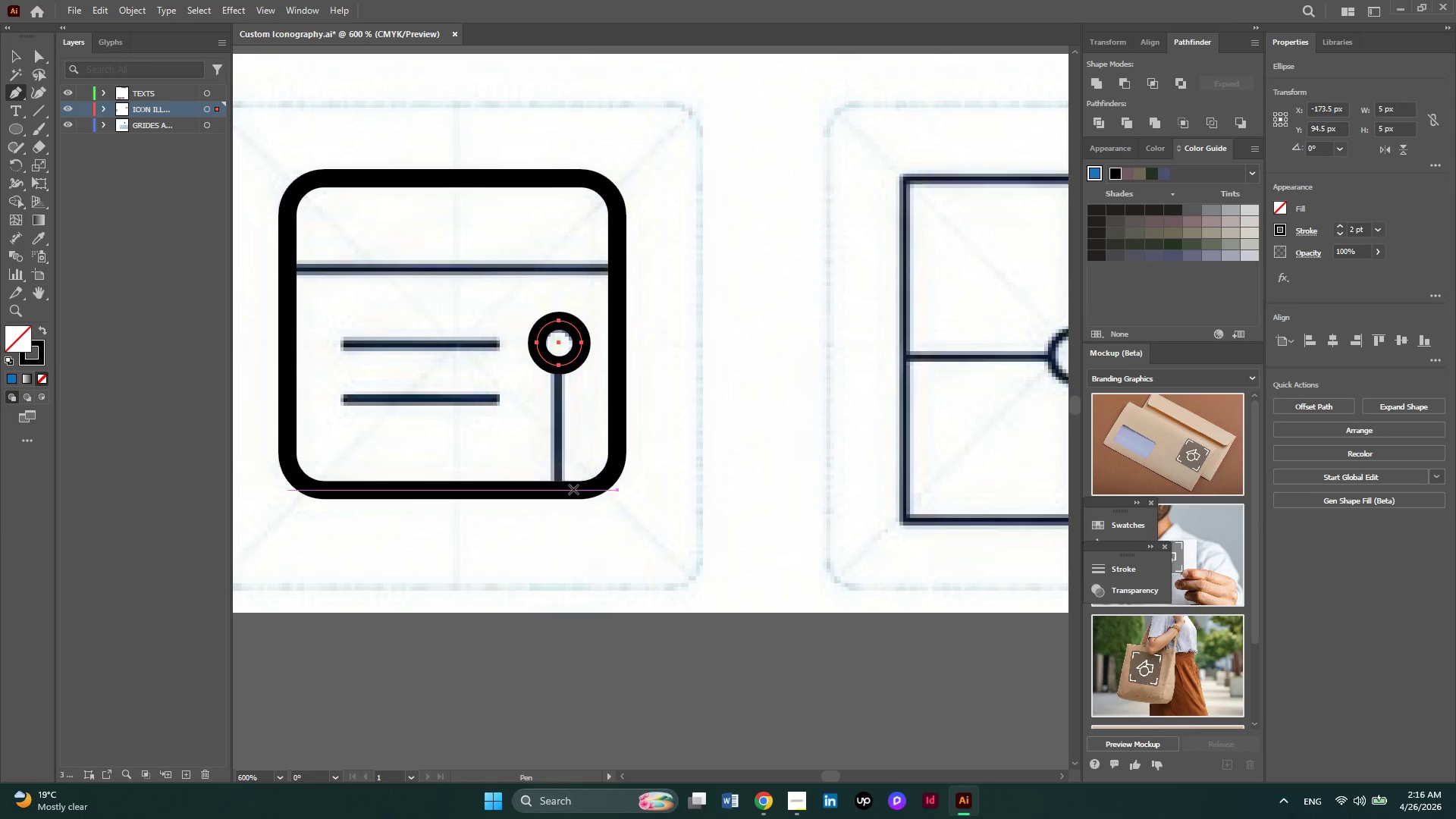 
left_click([558, 486])
 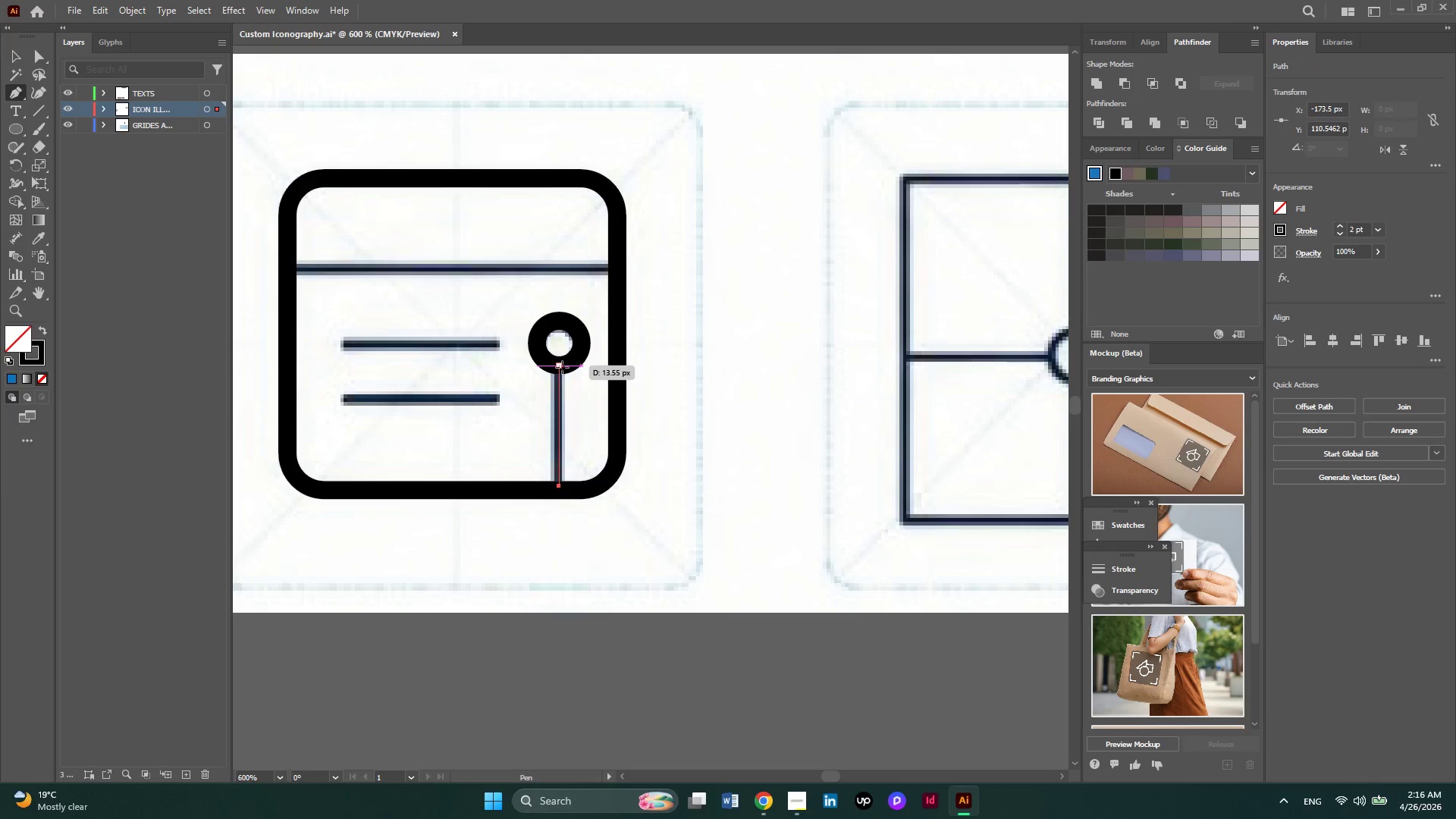 
left_click([562, 367])
 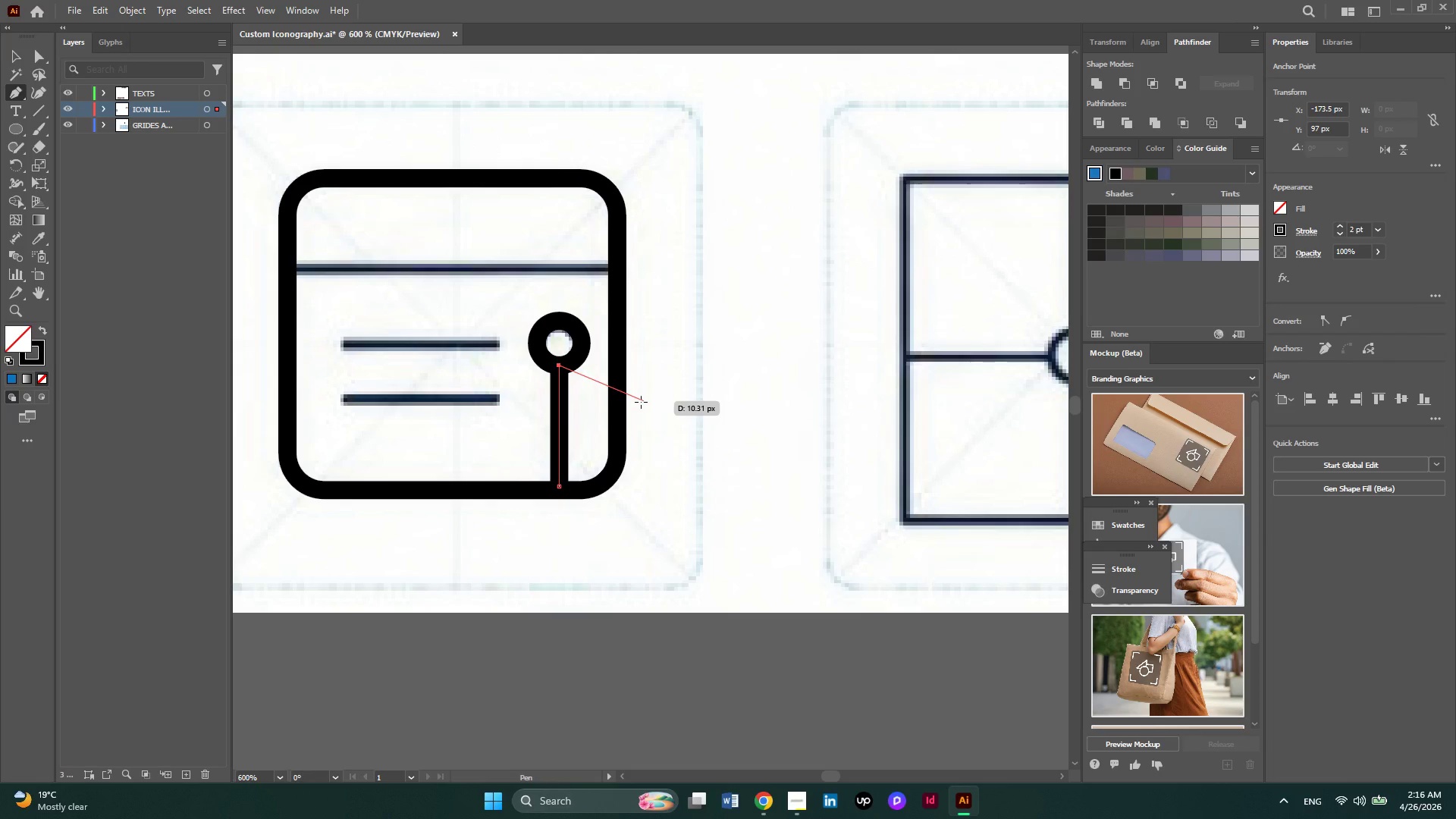 
key(Escape)
 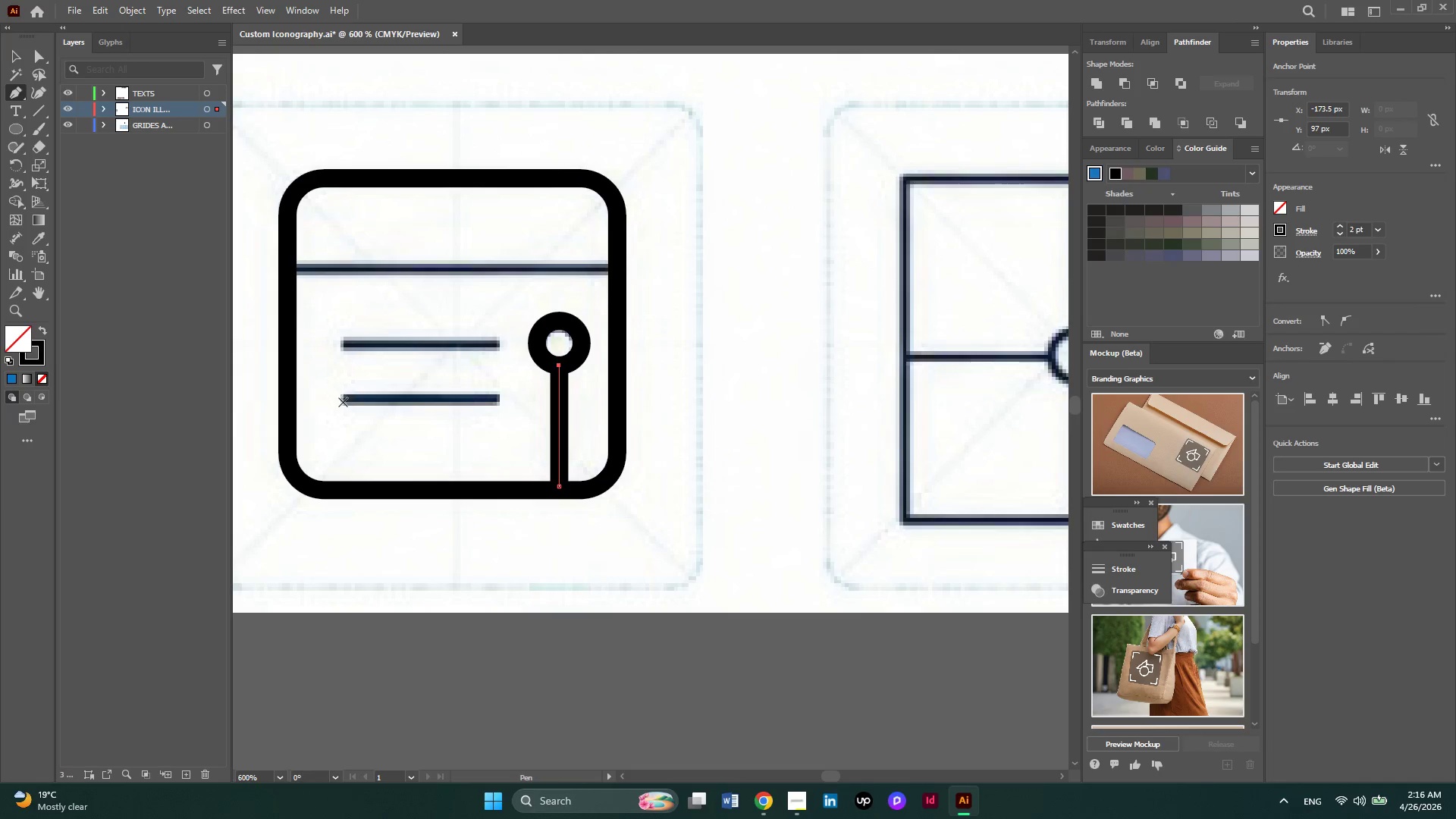 
left_click([342, 399])
 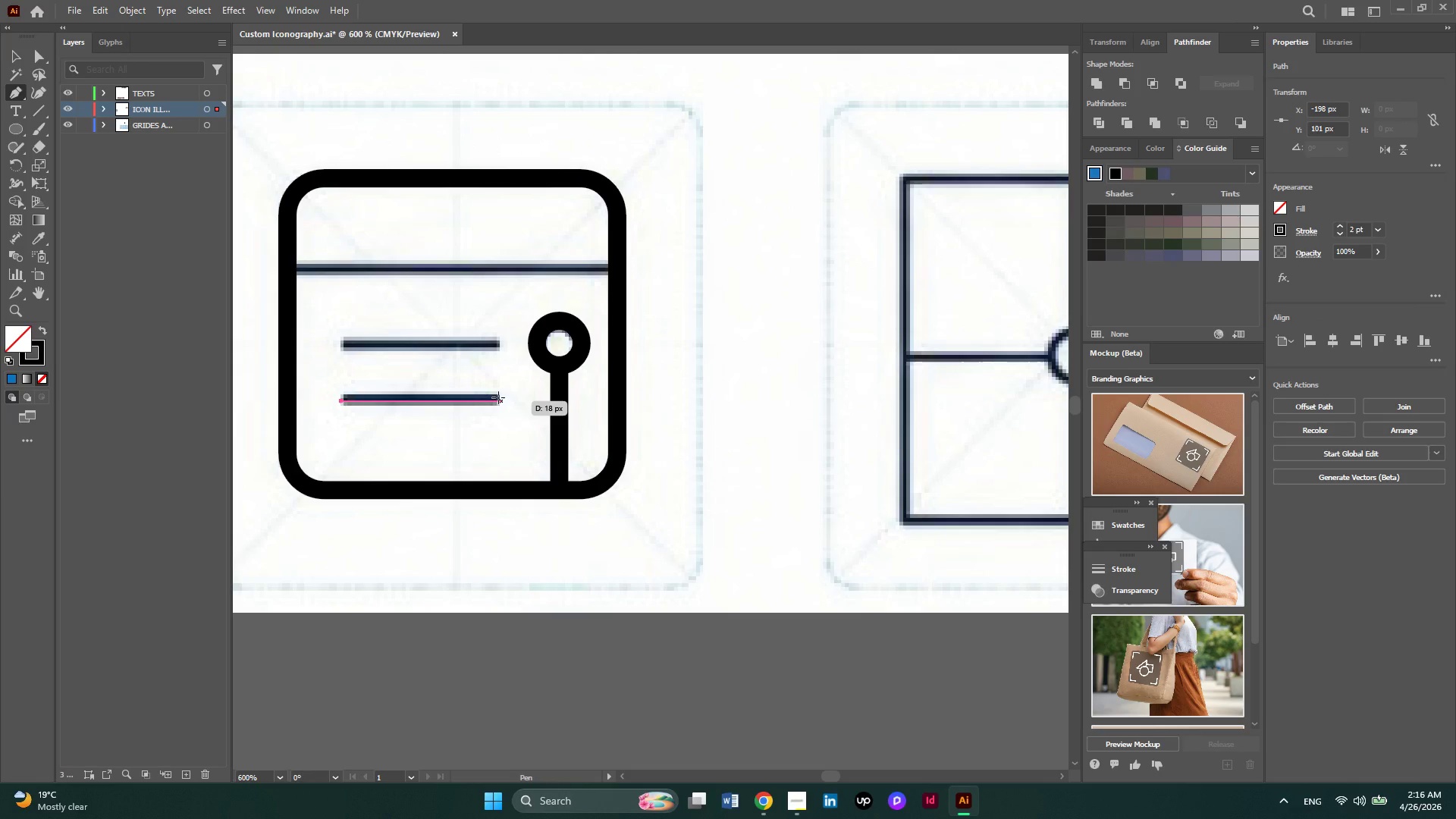 
left_click([498, 397])
 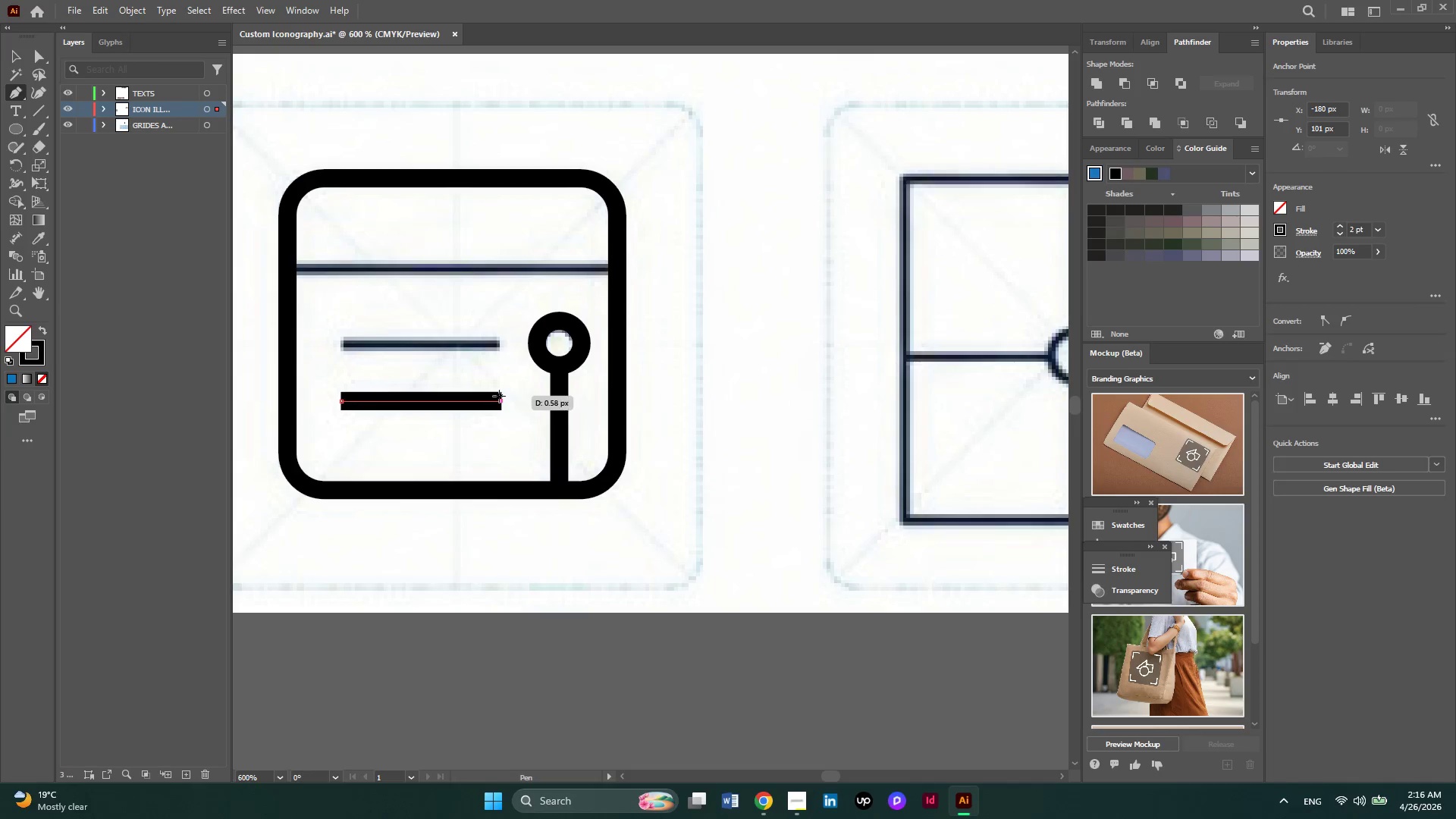 
key(Escape)
 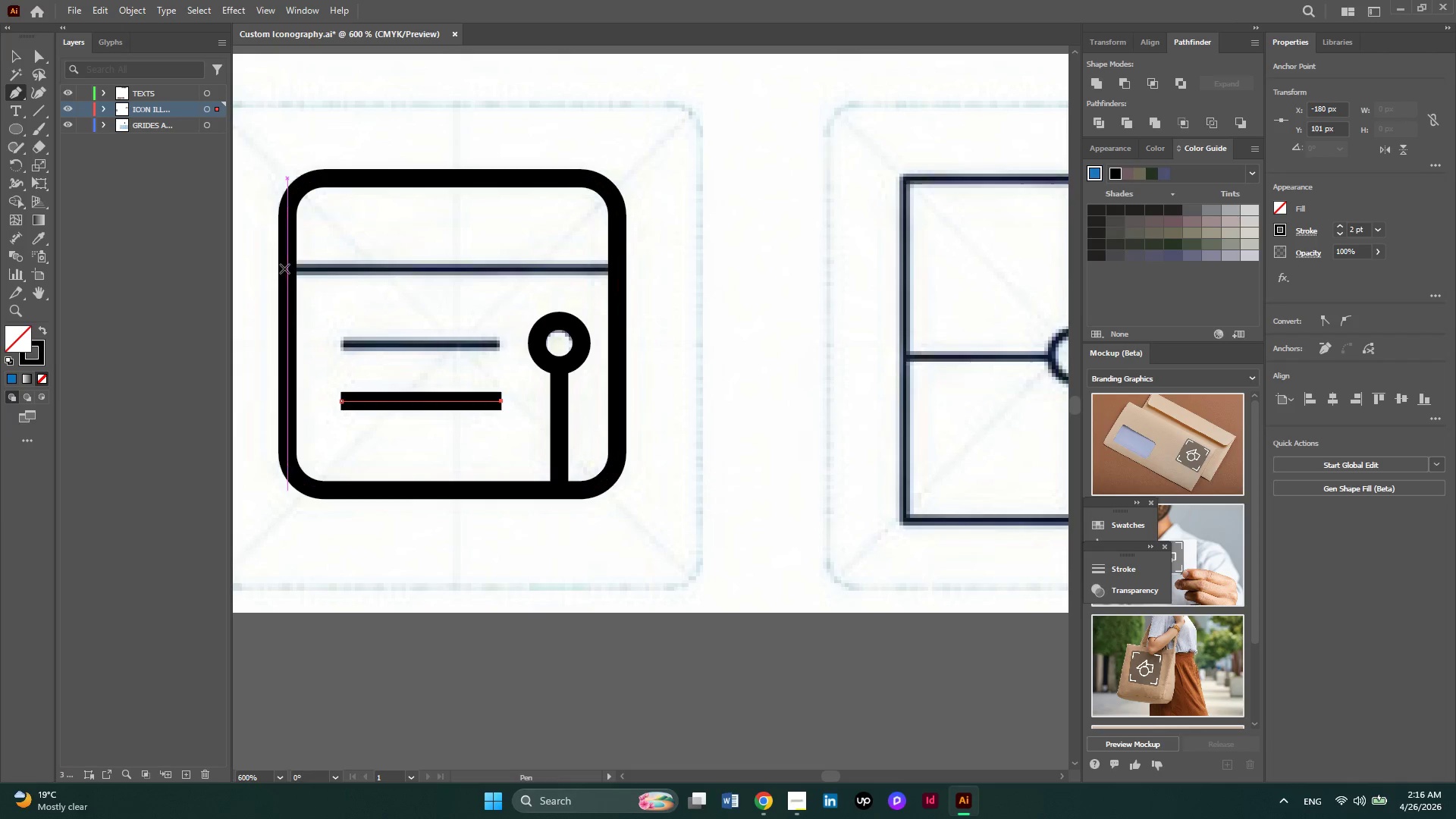 
left_click([284, 268])
 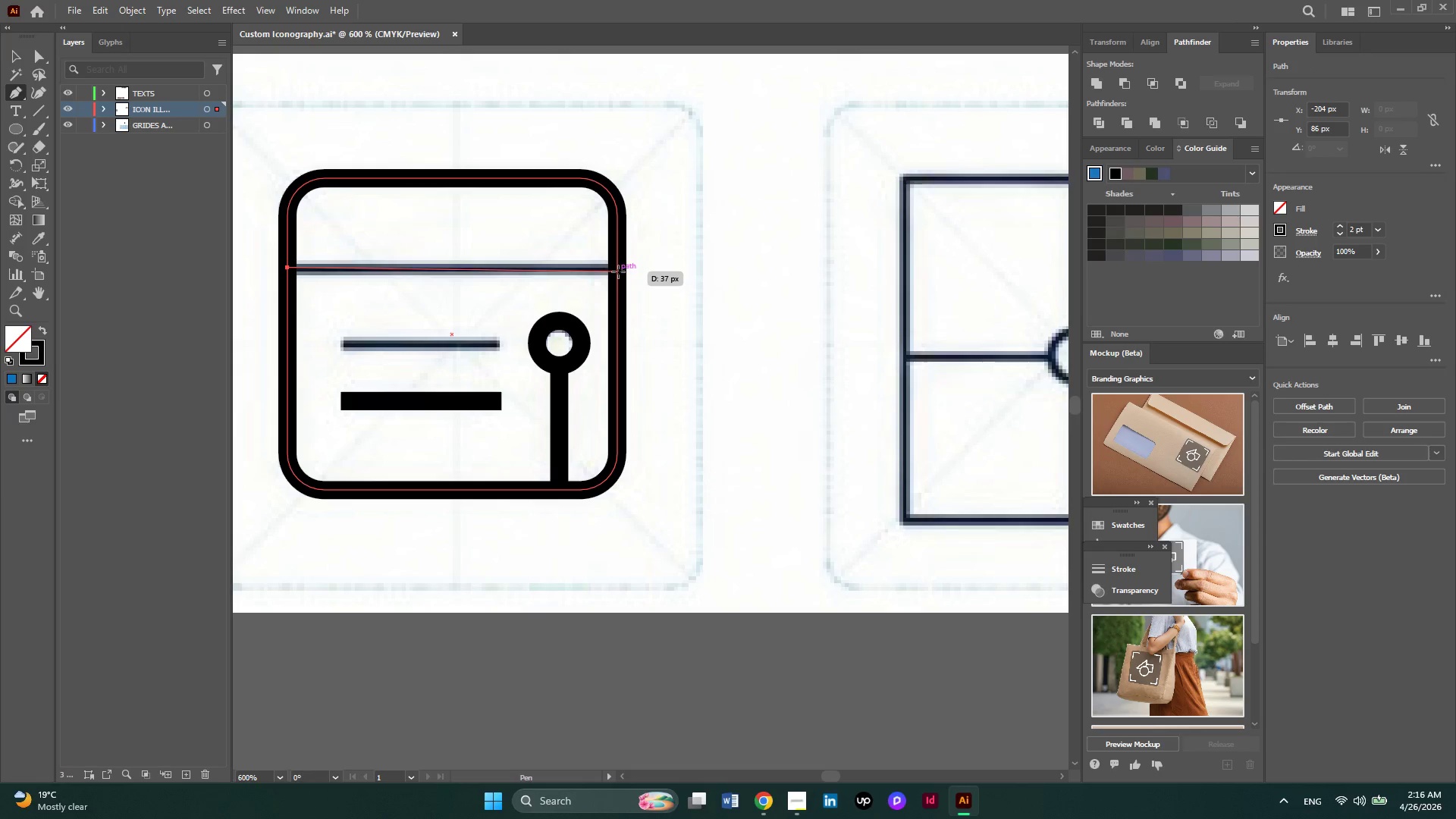 
left_click([618, 268])
 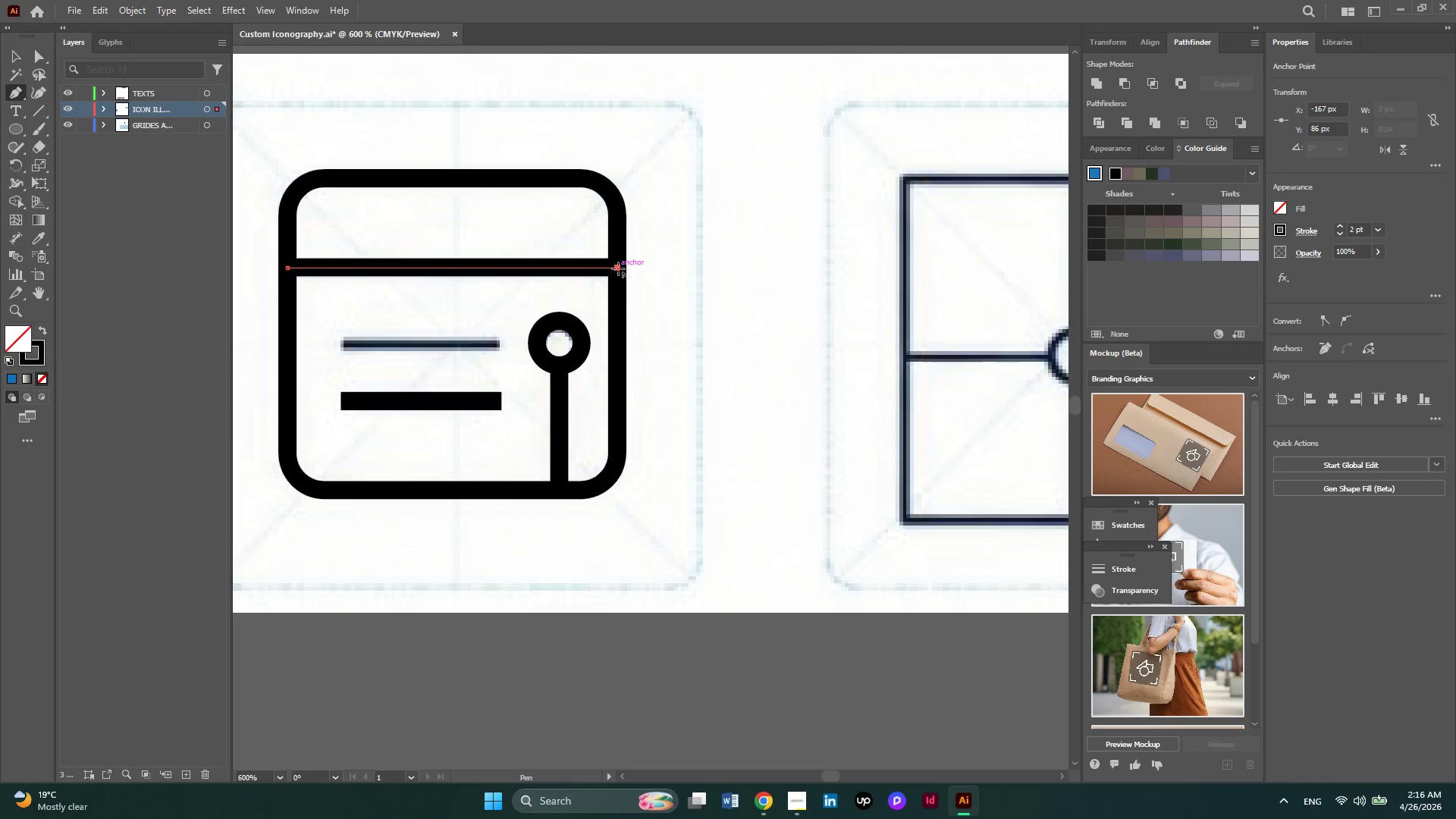 
key(Escape)
 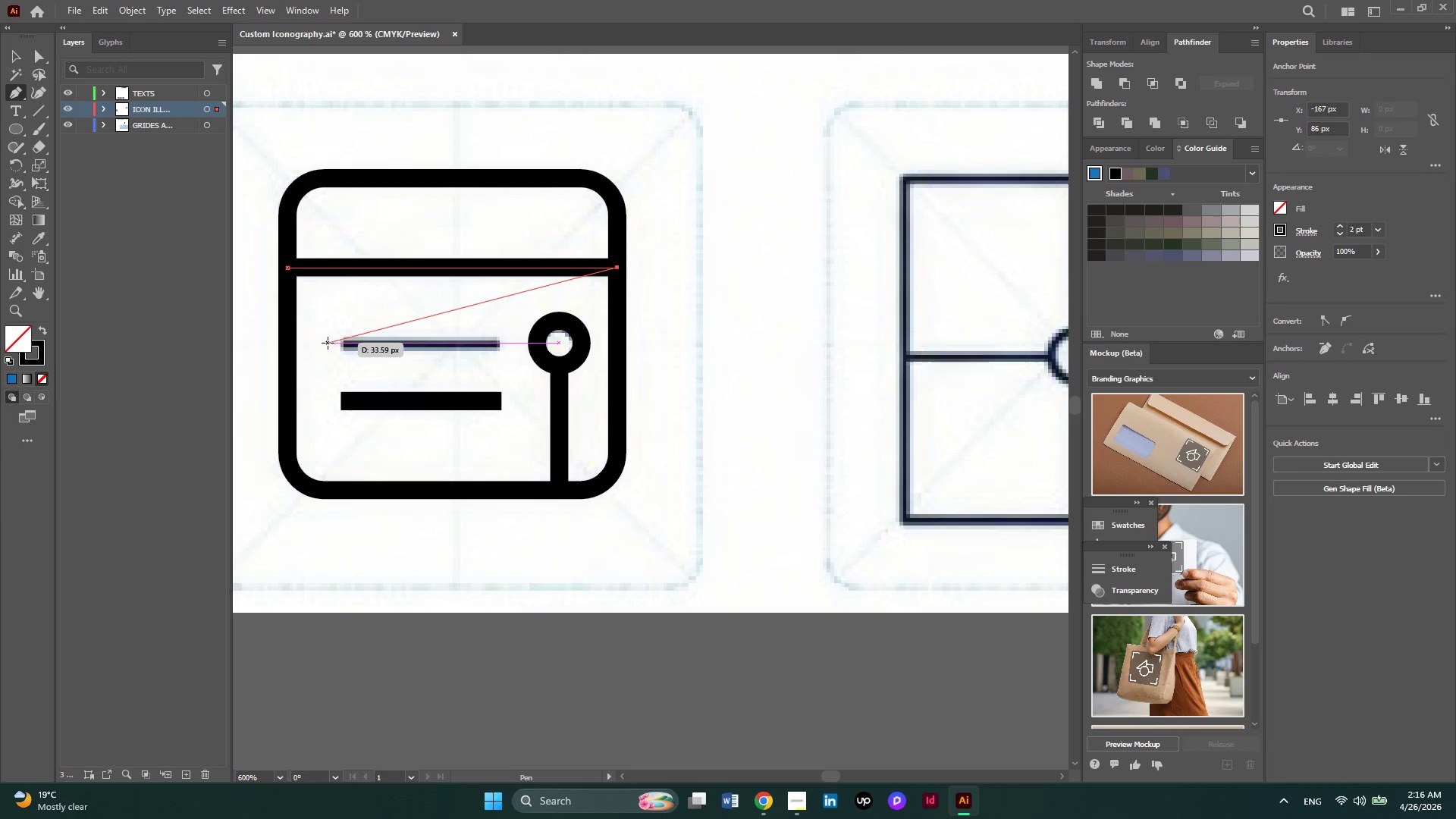 
key(Escape)
 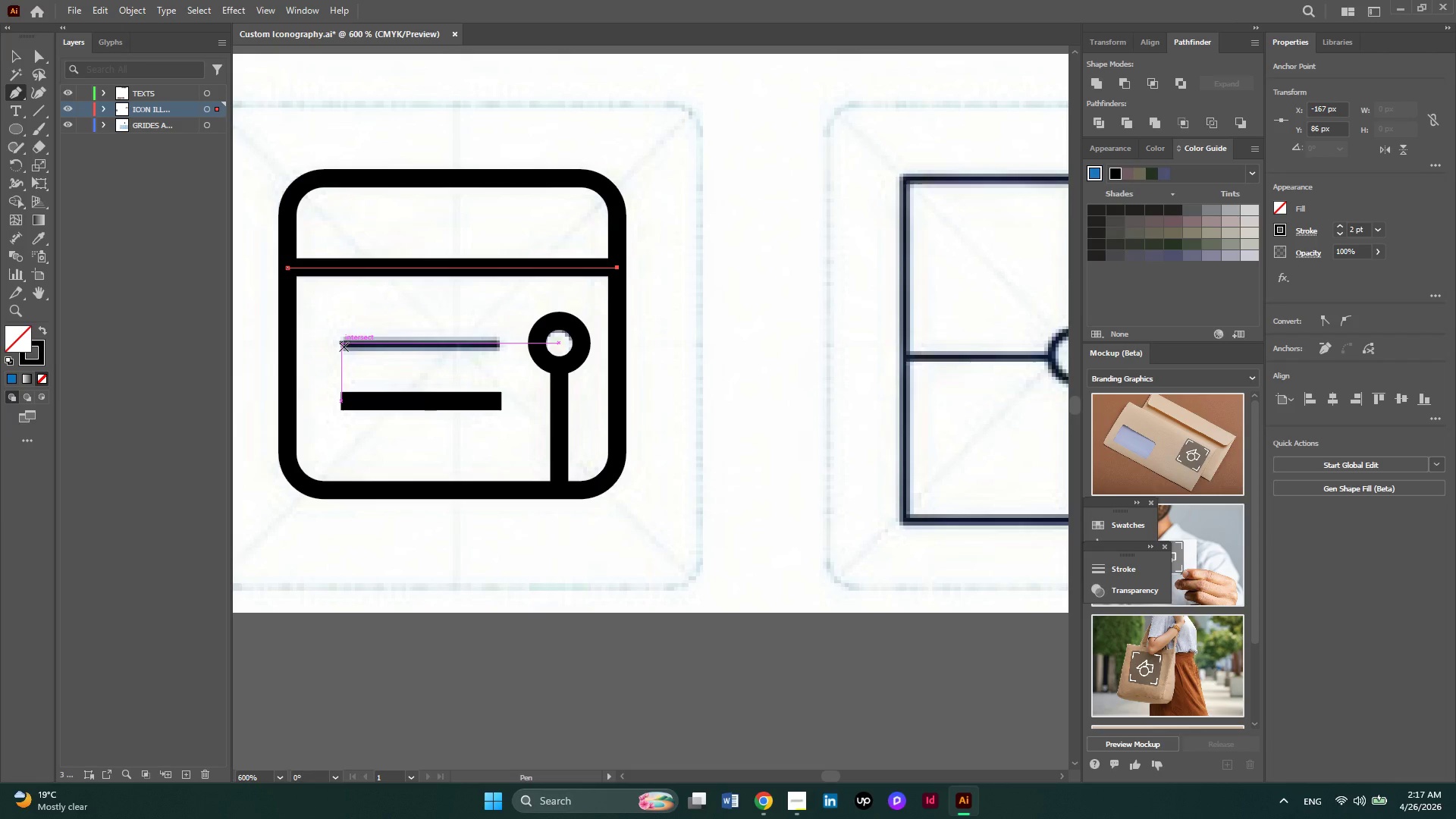 
left_click([344, 347])
 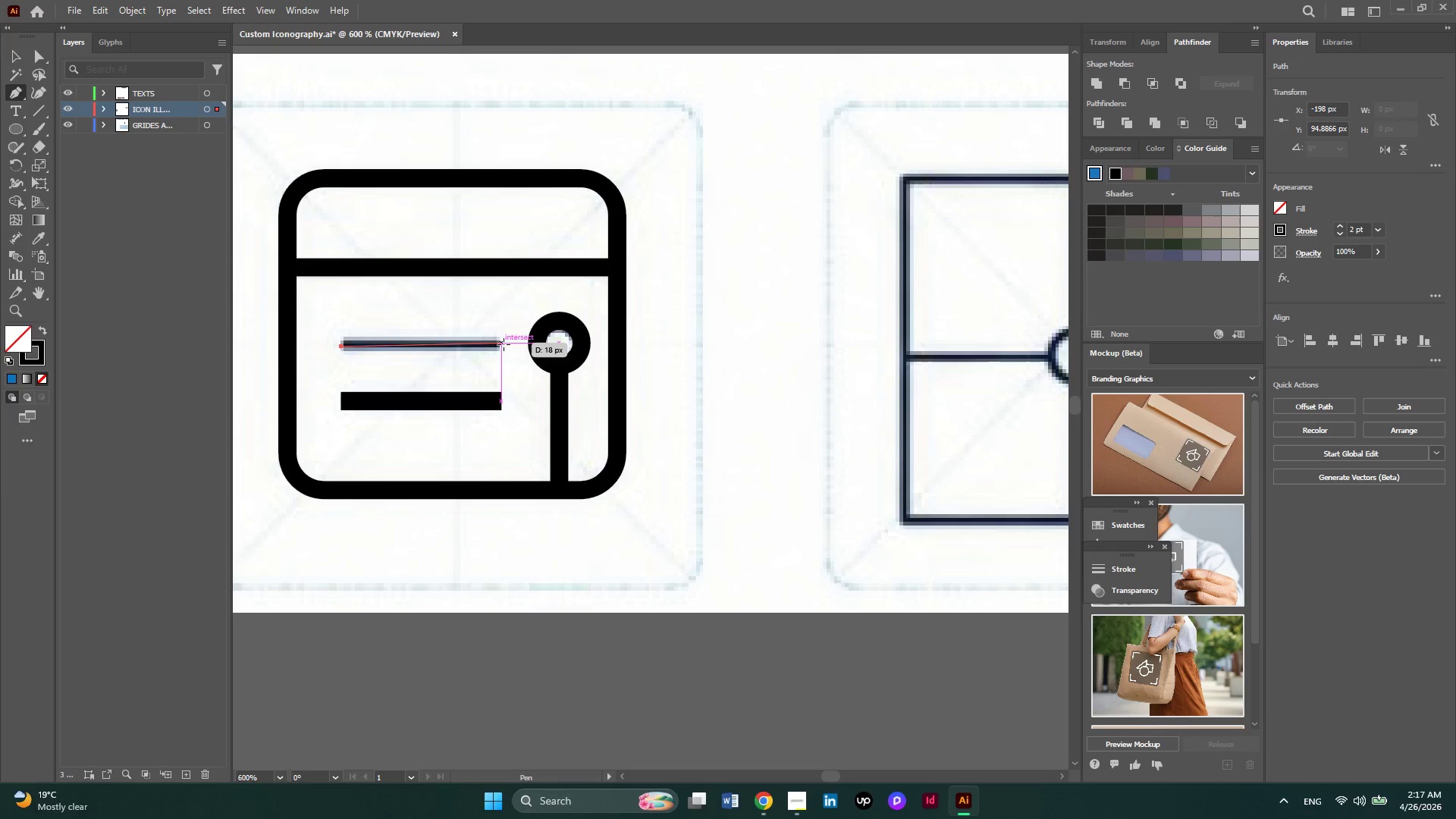 
left_click([504, 348])
 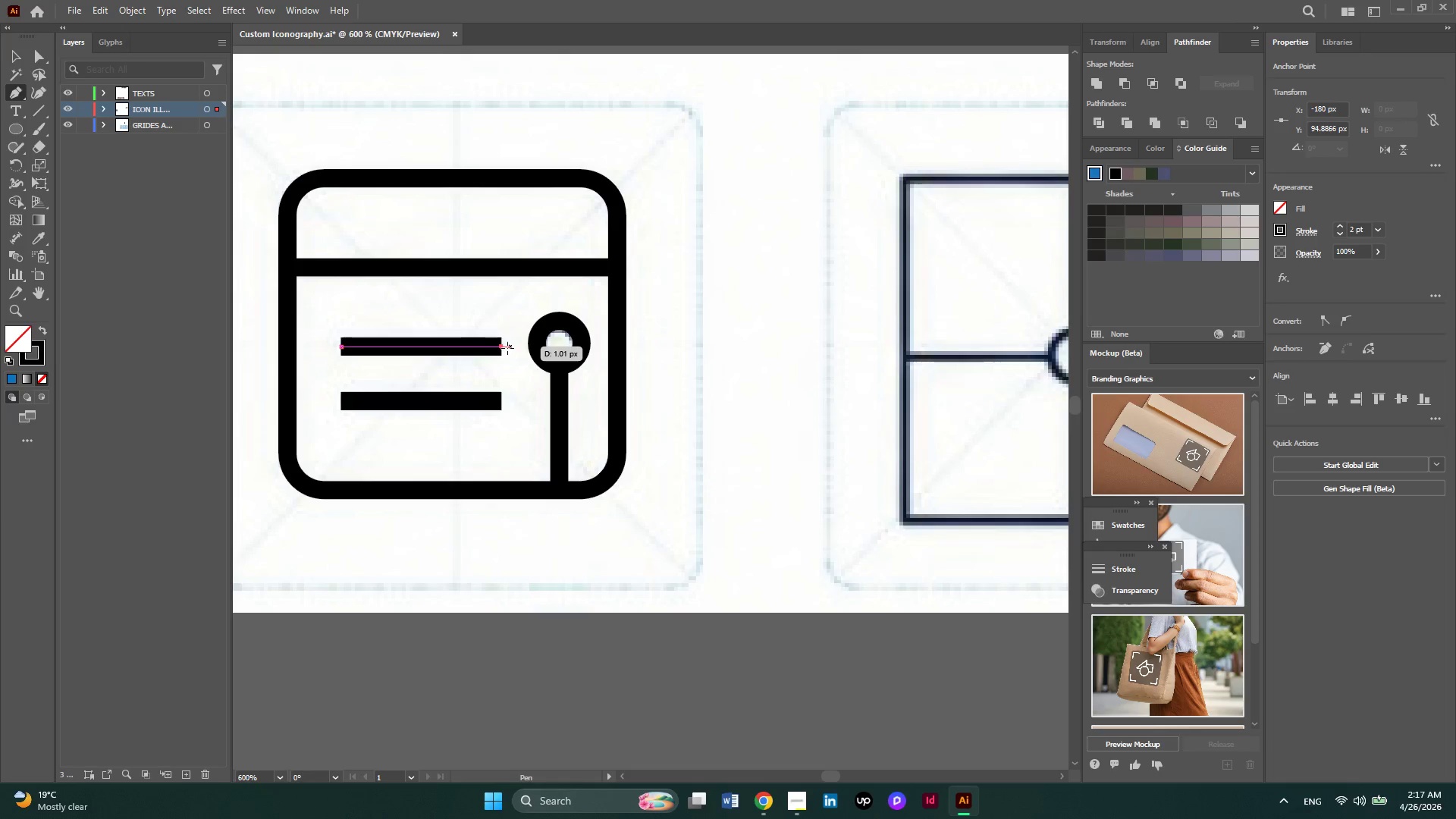 
key(Escape)
 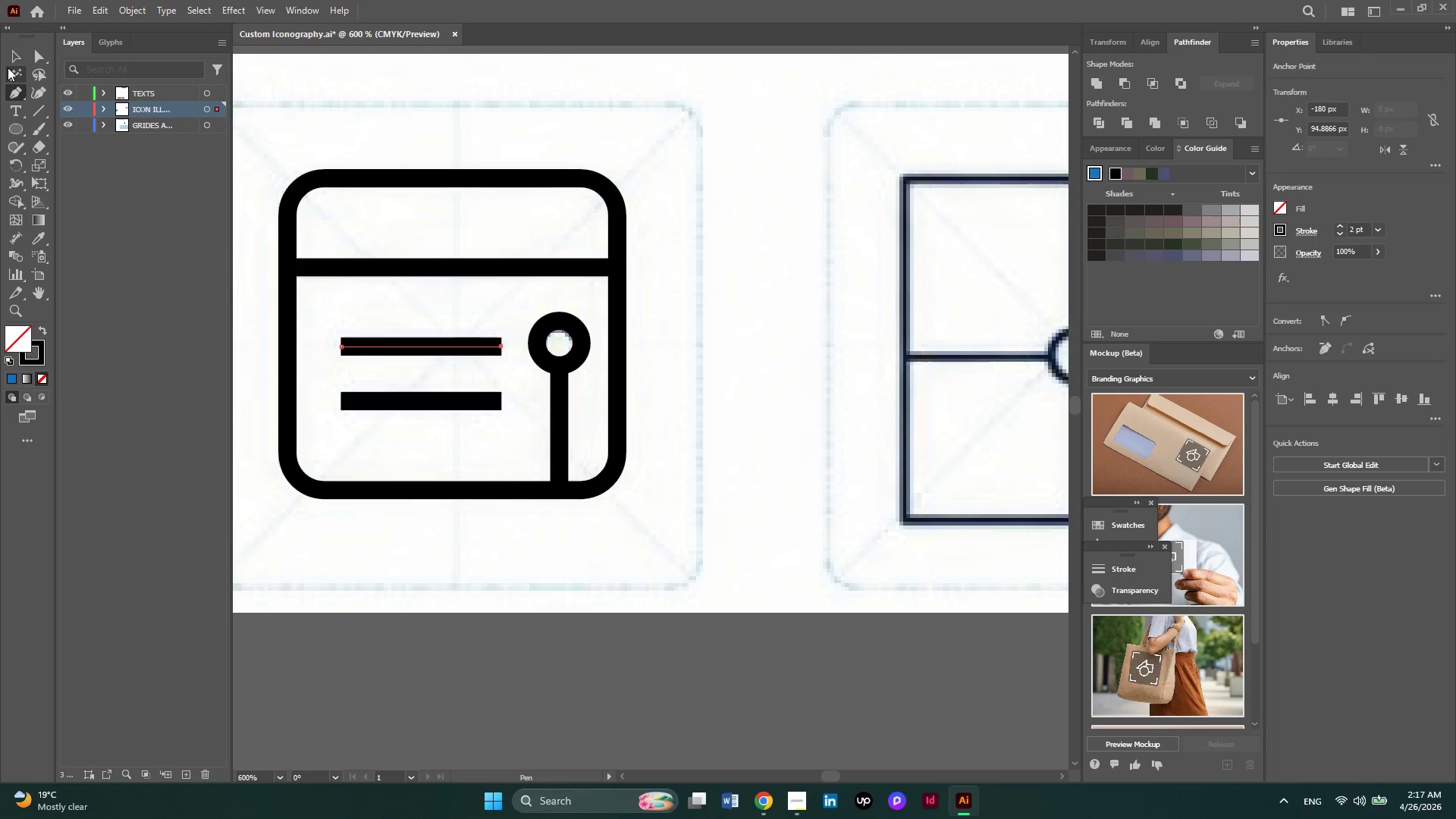 
left_click([12, 65])
 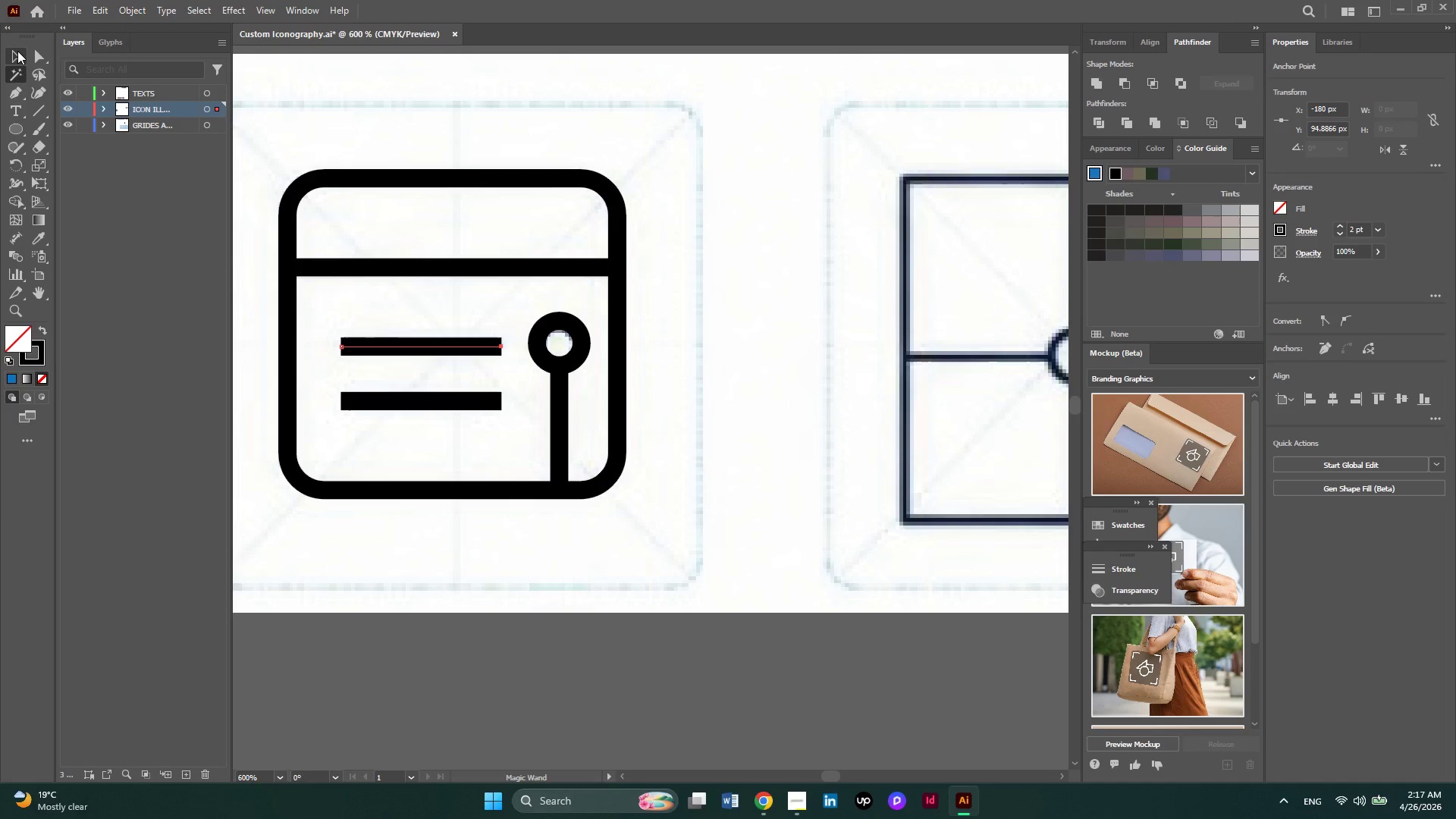 
left_click([17, 51])
 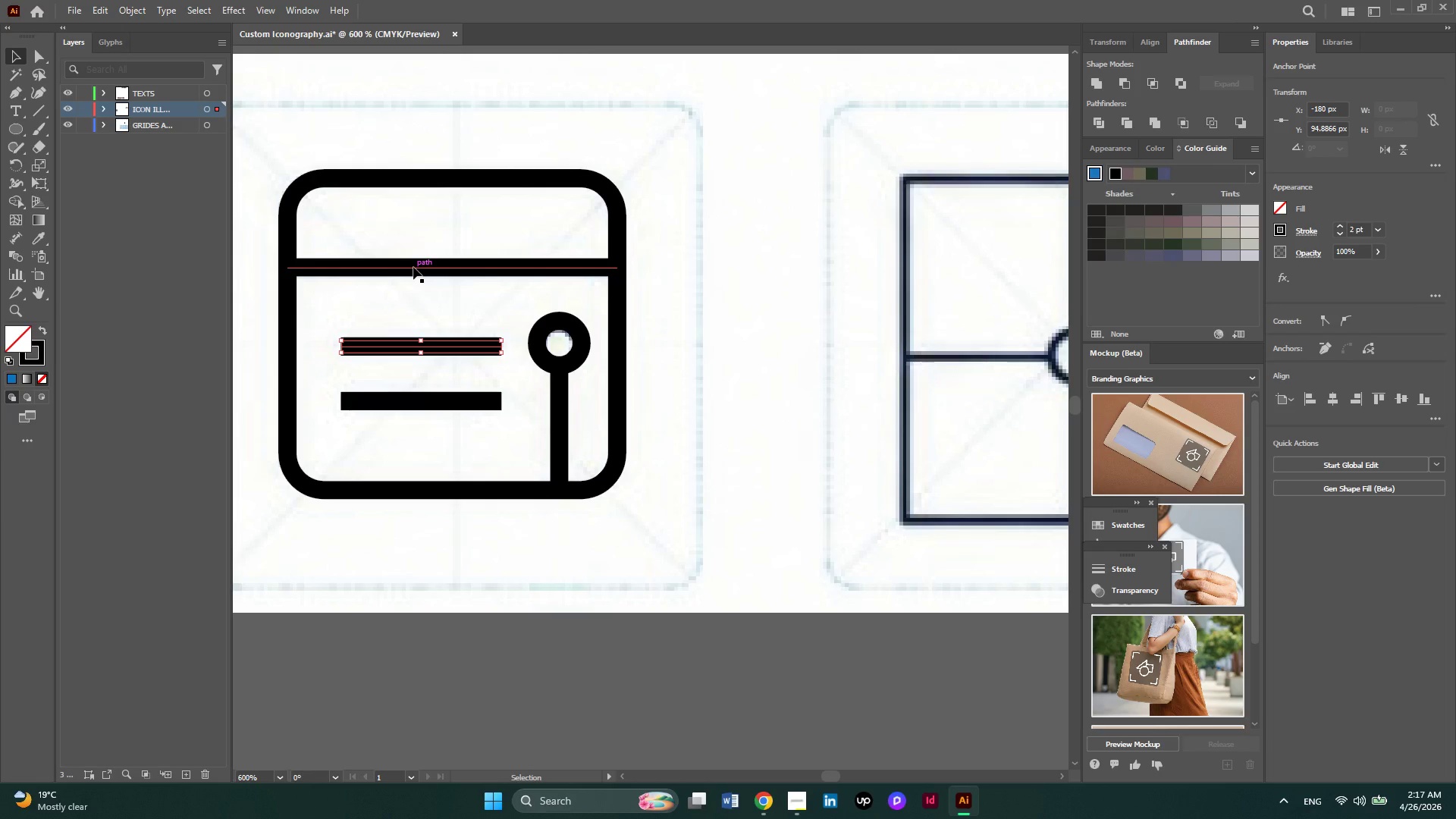 
hold_key(key=ShiftLeft, duration=6.98)
left_click([413, 267])
 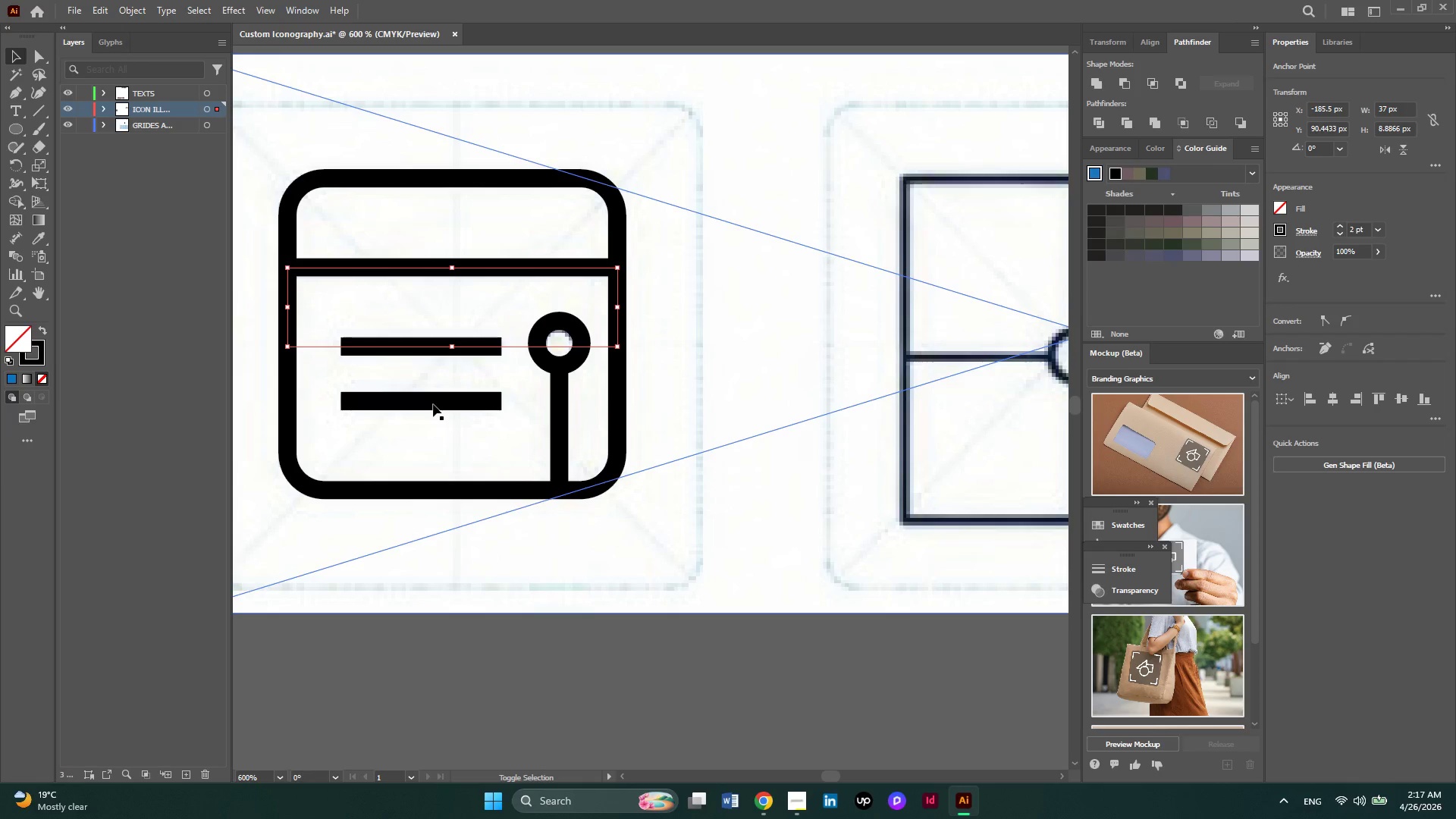 
left_click([432, 400])
 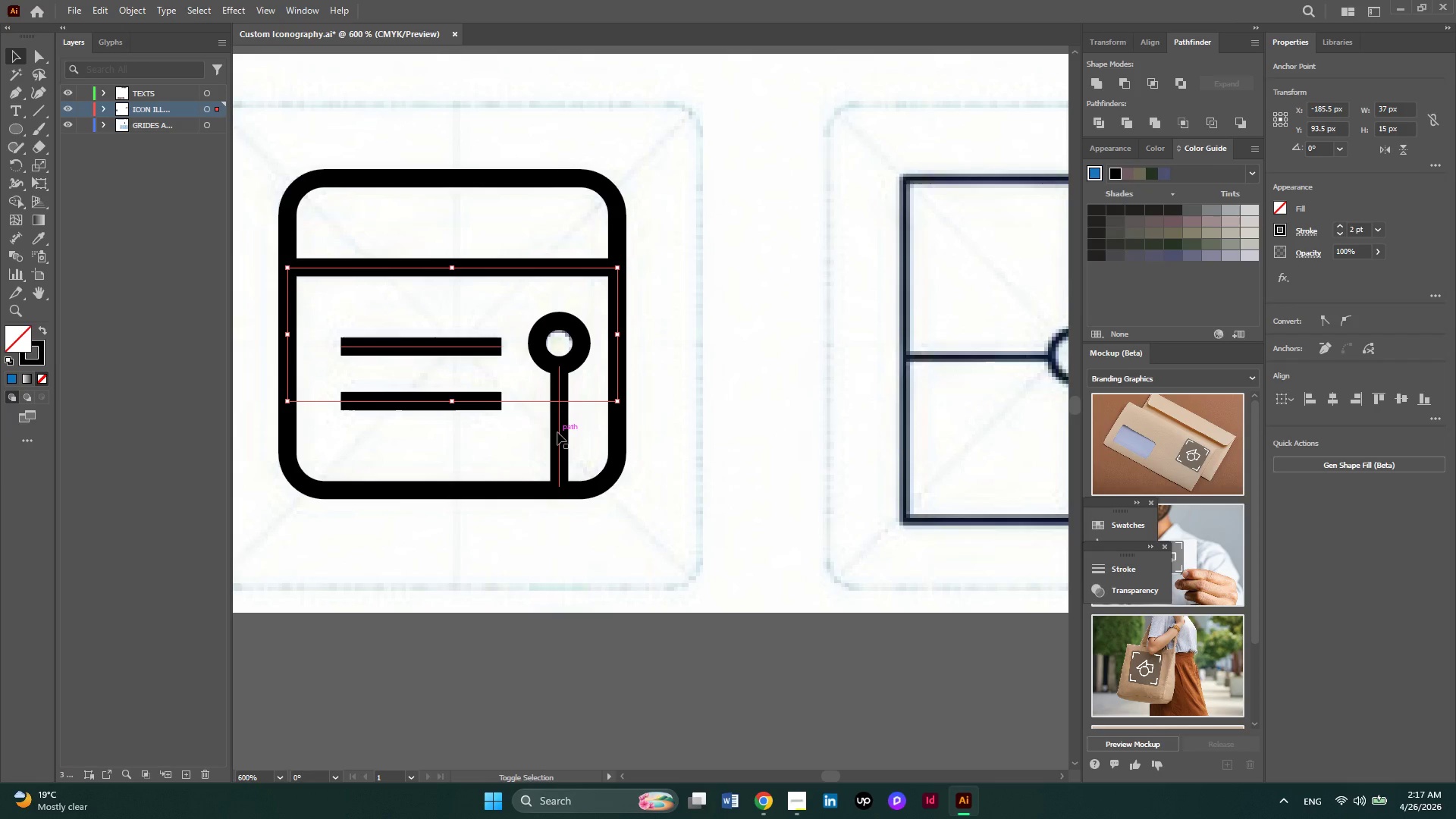 
left_click([557, 432])
 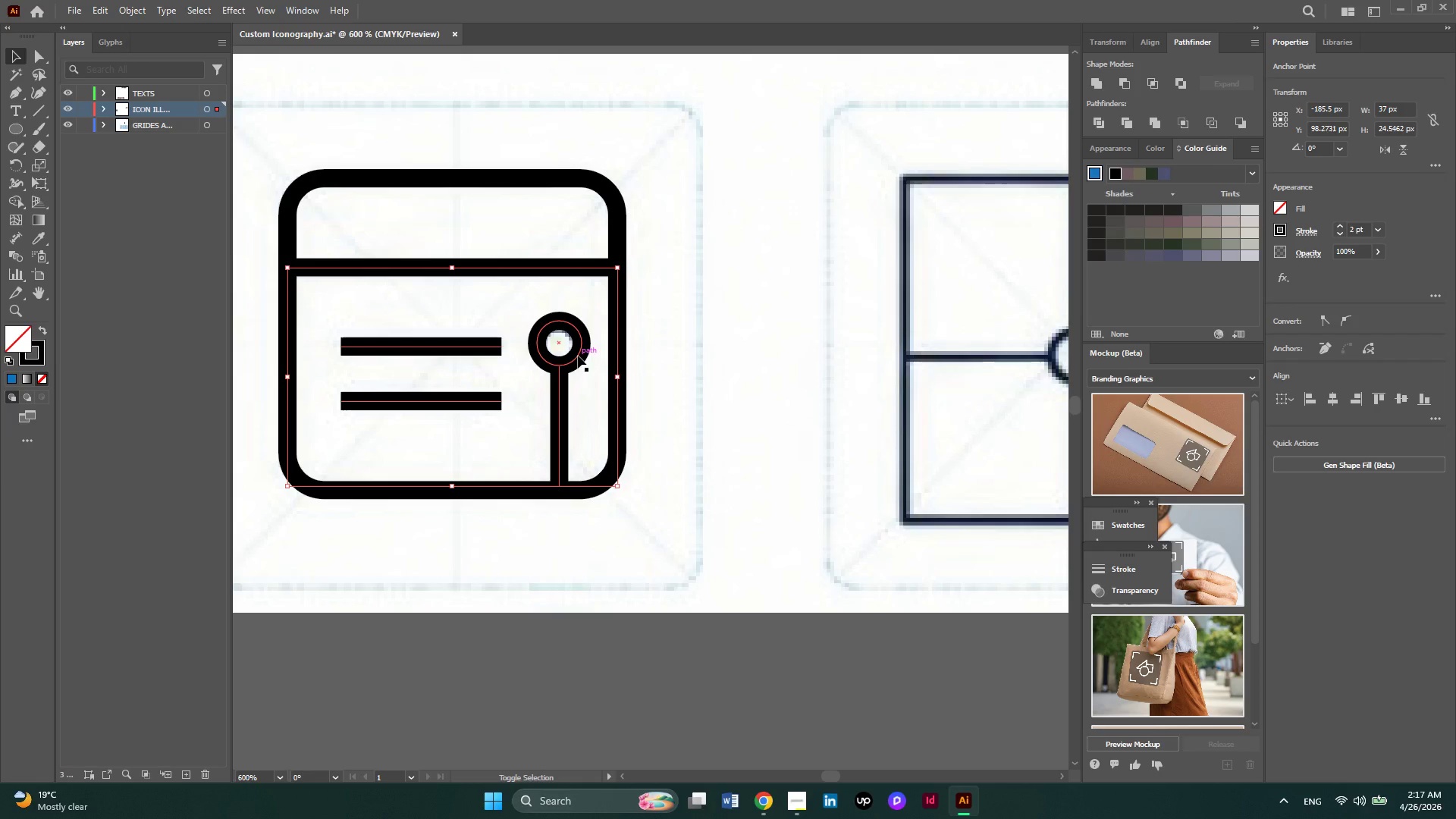 
left_click([578, 356])
 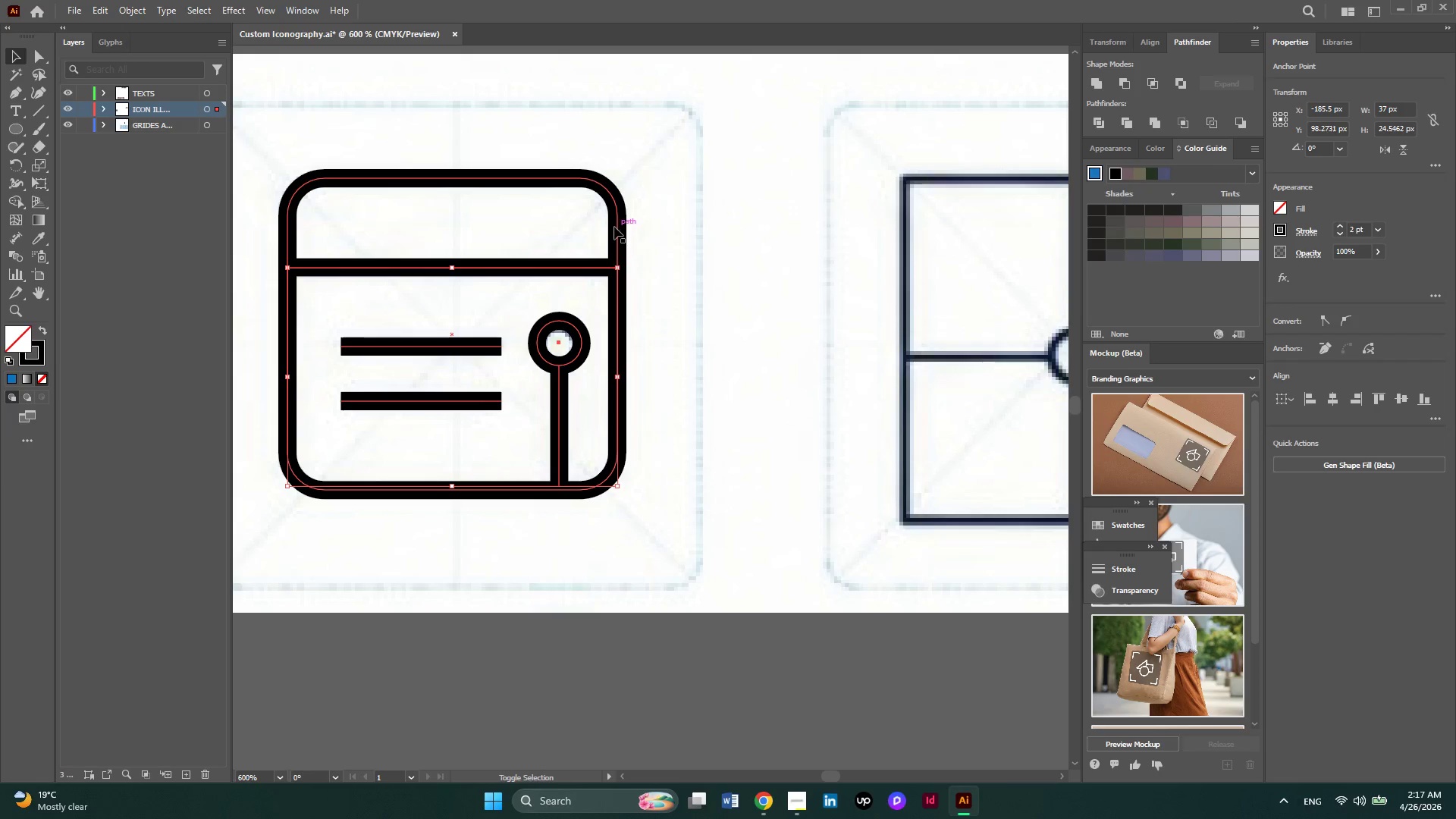 
left_click([614, 227])
 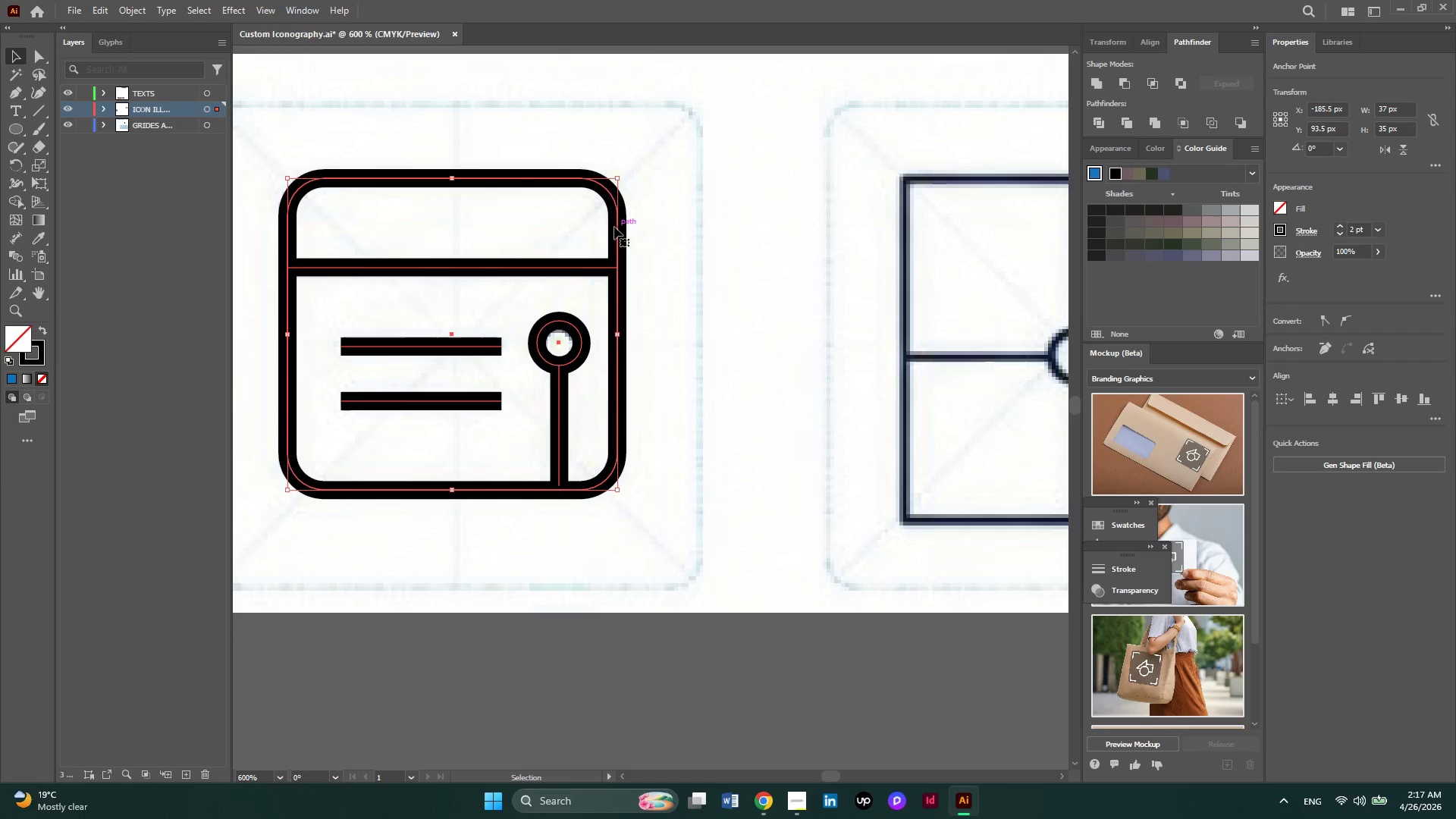 
right_click([614, 227])
 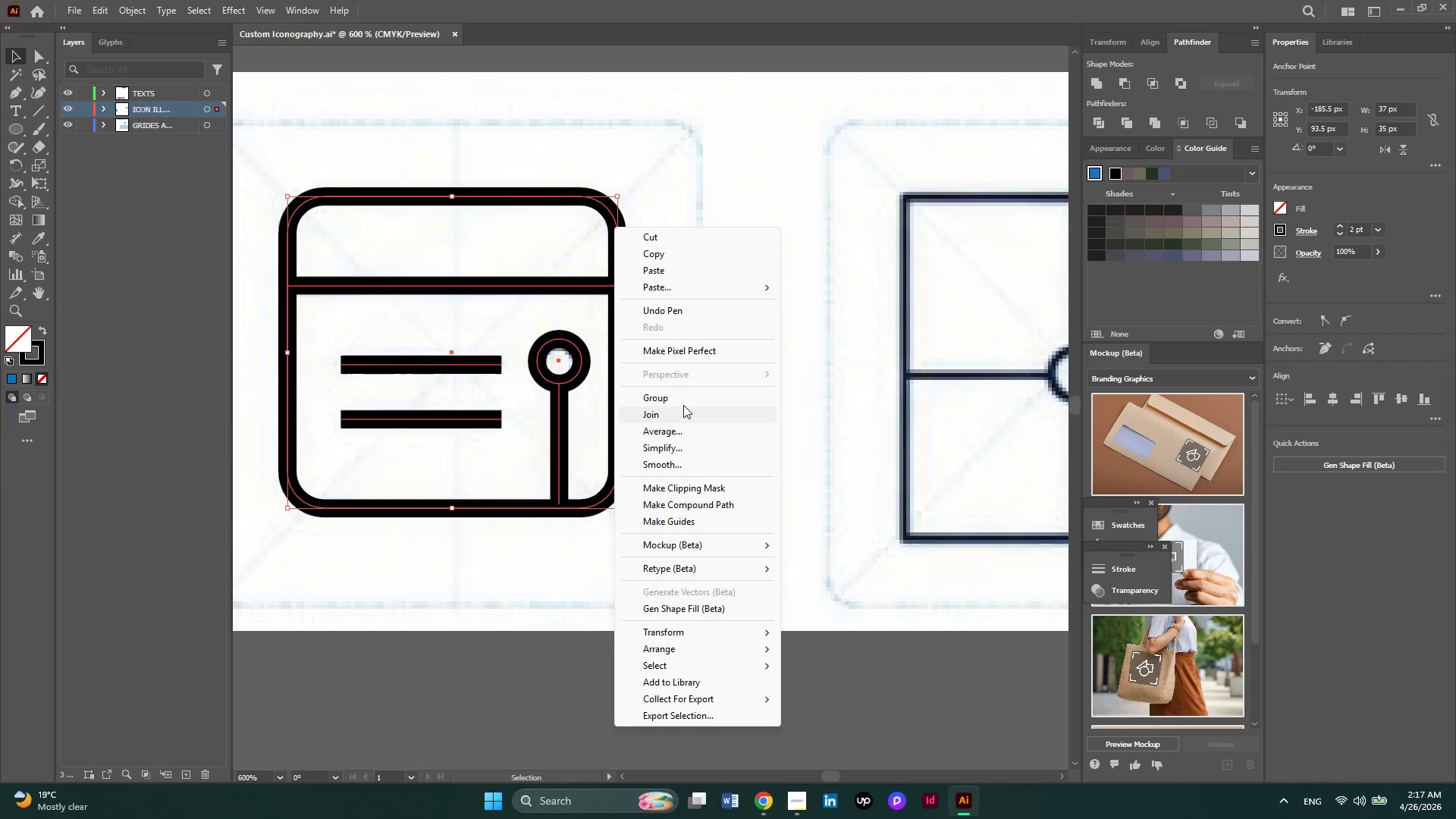 
scroll: coordinate [614, 227], scroll_direction: up, amount: 1.0
 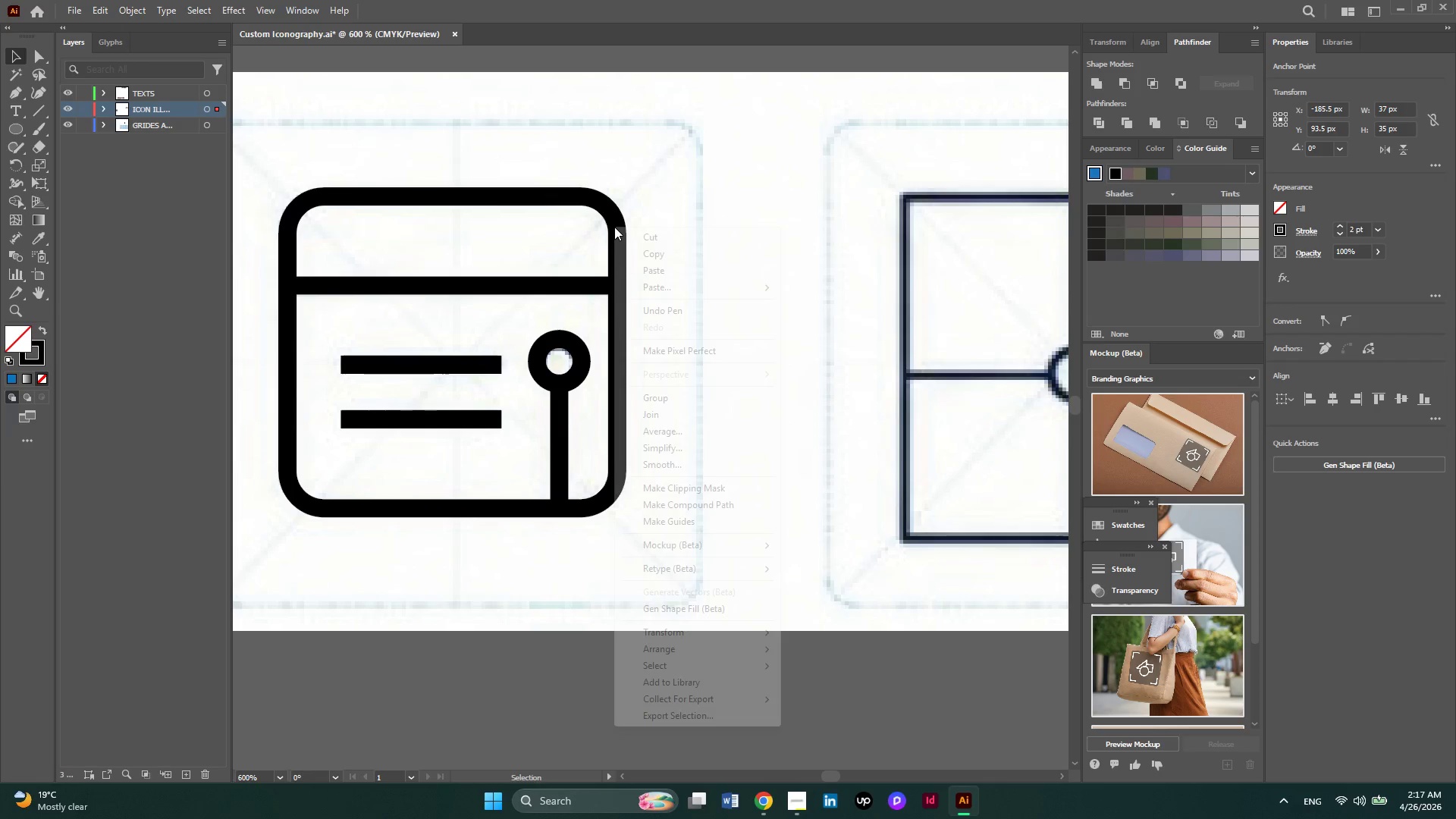 
left_click([673, 400])
 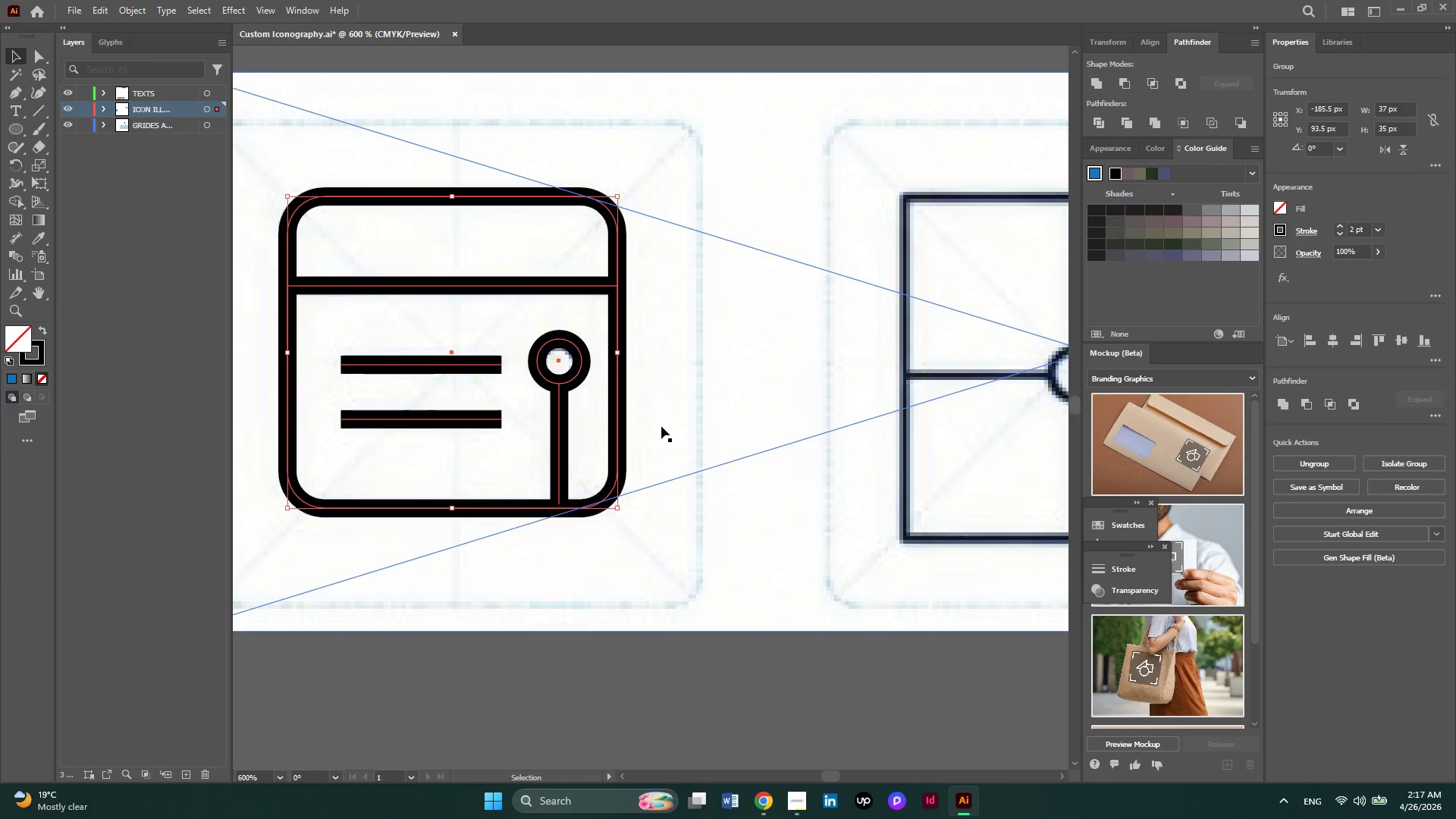 
hold_key(key=AltLeft, duration=0.45)
scroll: coordinate [661, 426], scroll_direction: down, amount: 2.0
 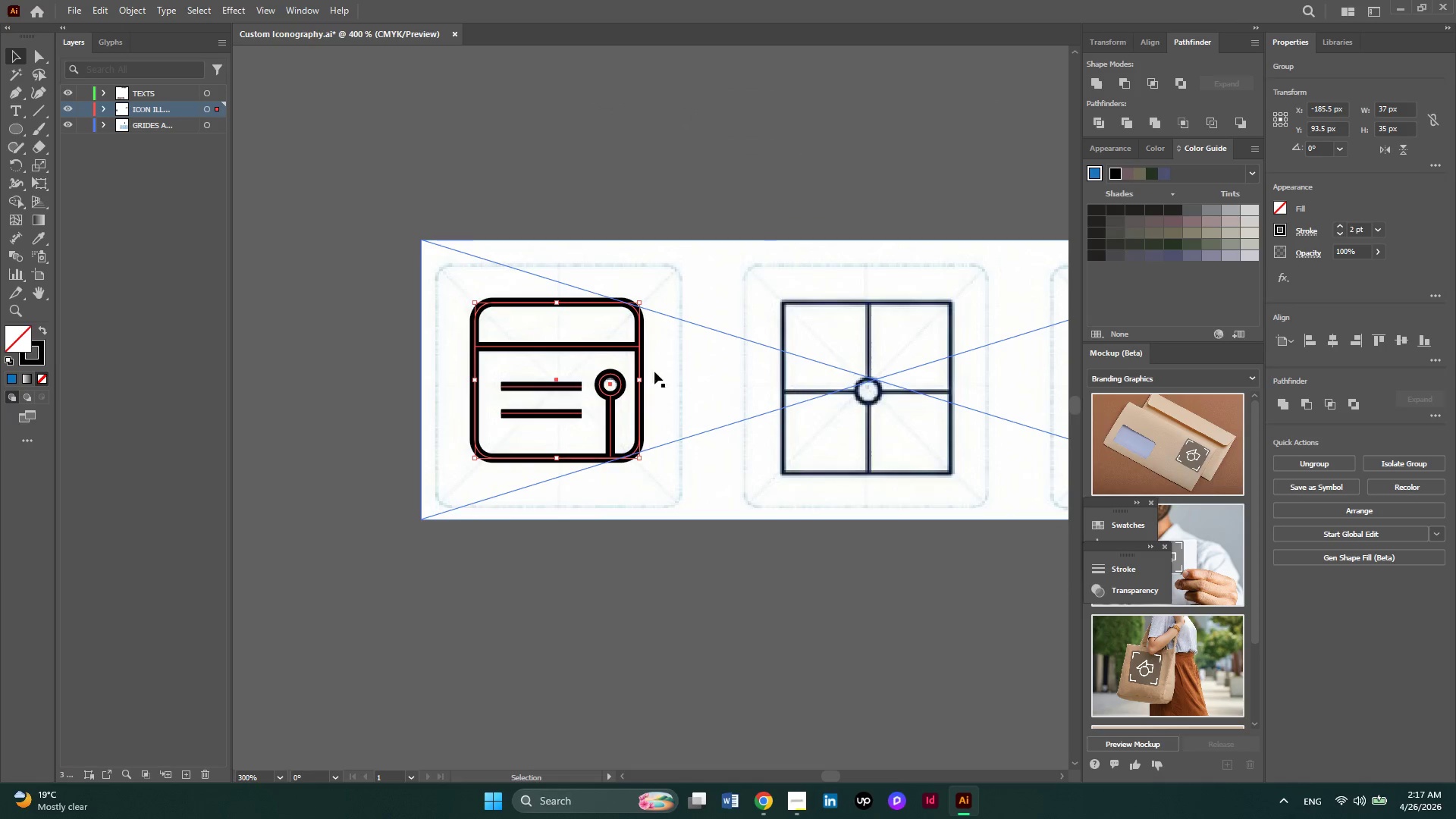 
hold_key(key=ShiftLeft, duration=1.8)
left_click_drag(start_coordinate=[640, 306], to_coordinate=[673, 255])
 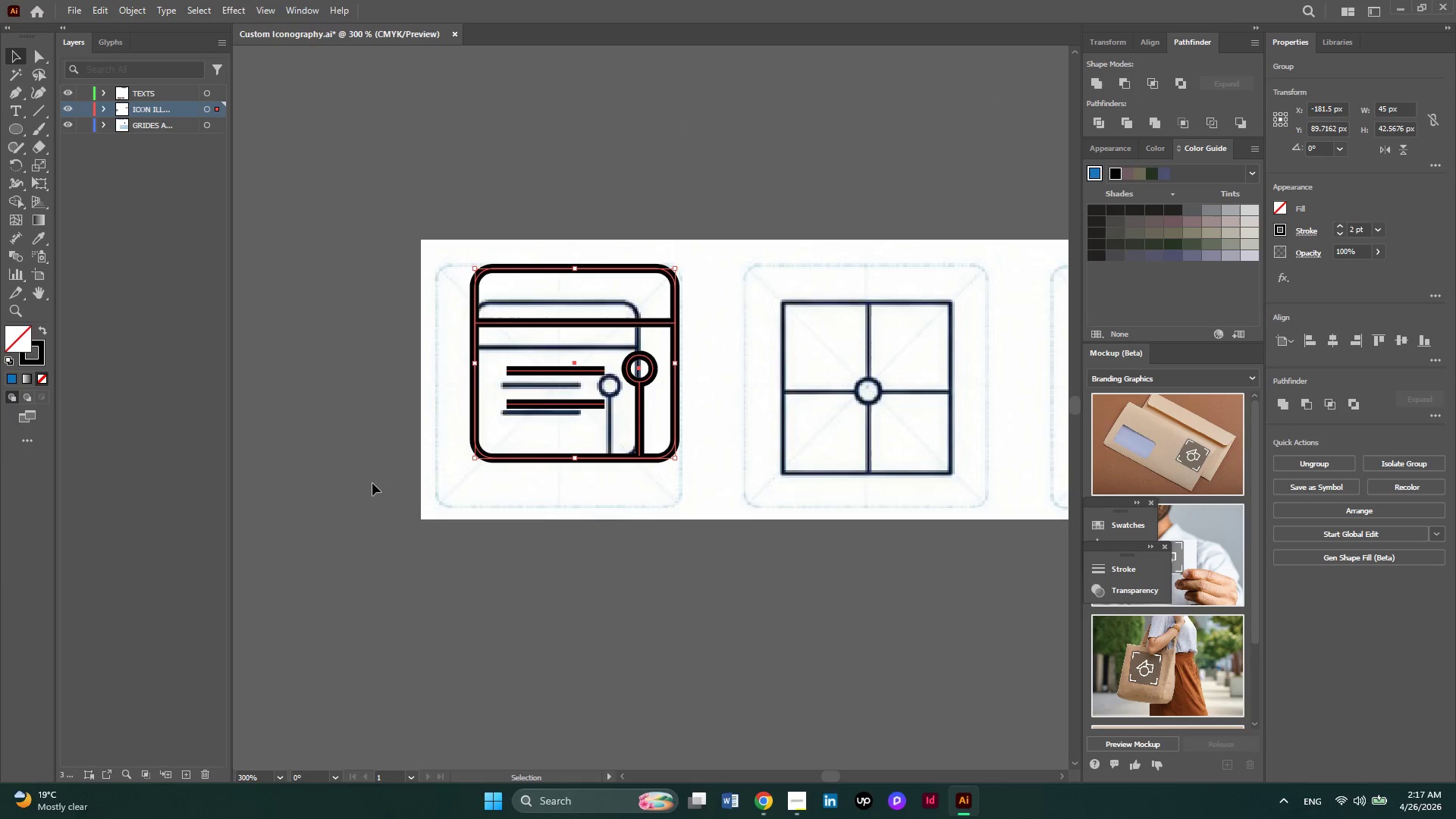 
hold_key(key=ControlLeft, duration=0.48)
scroll: coordinate [372, 484], scroll_direction: down, amount: 6.0
 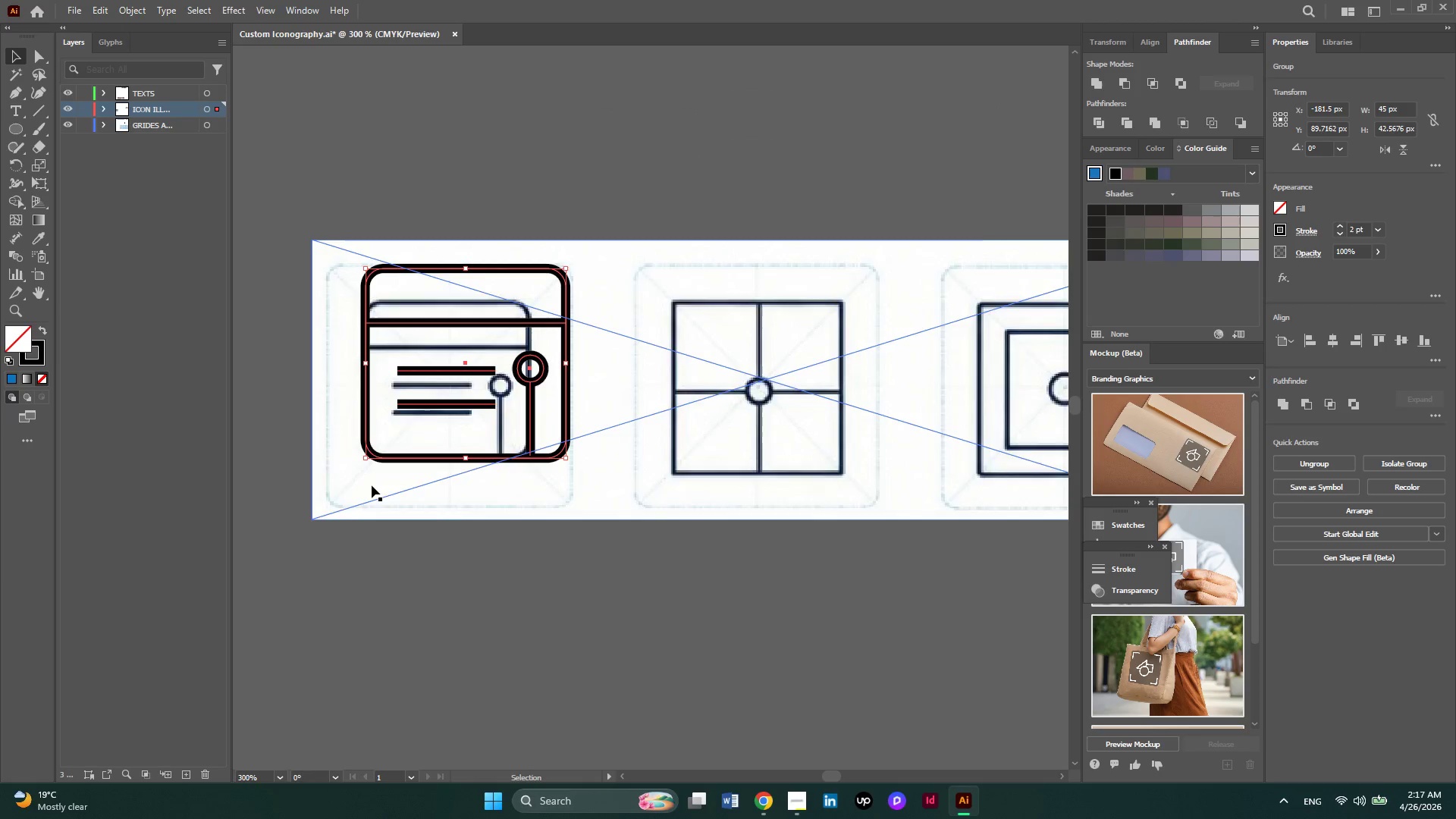 
hold_key(key=AltLeft, duration=0.45)
scroll: coordinate [372, 485], scroll_direction: down, amount: 3.0
 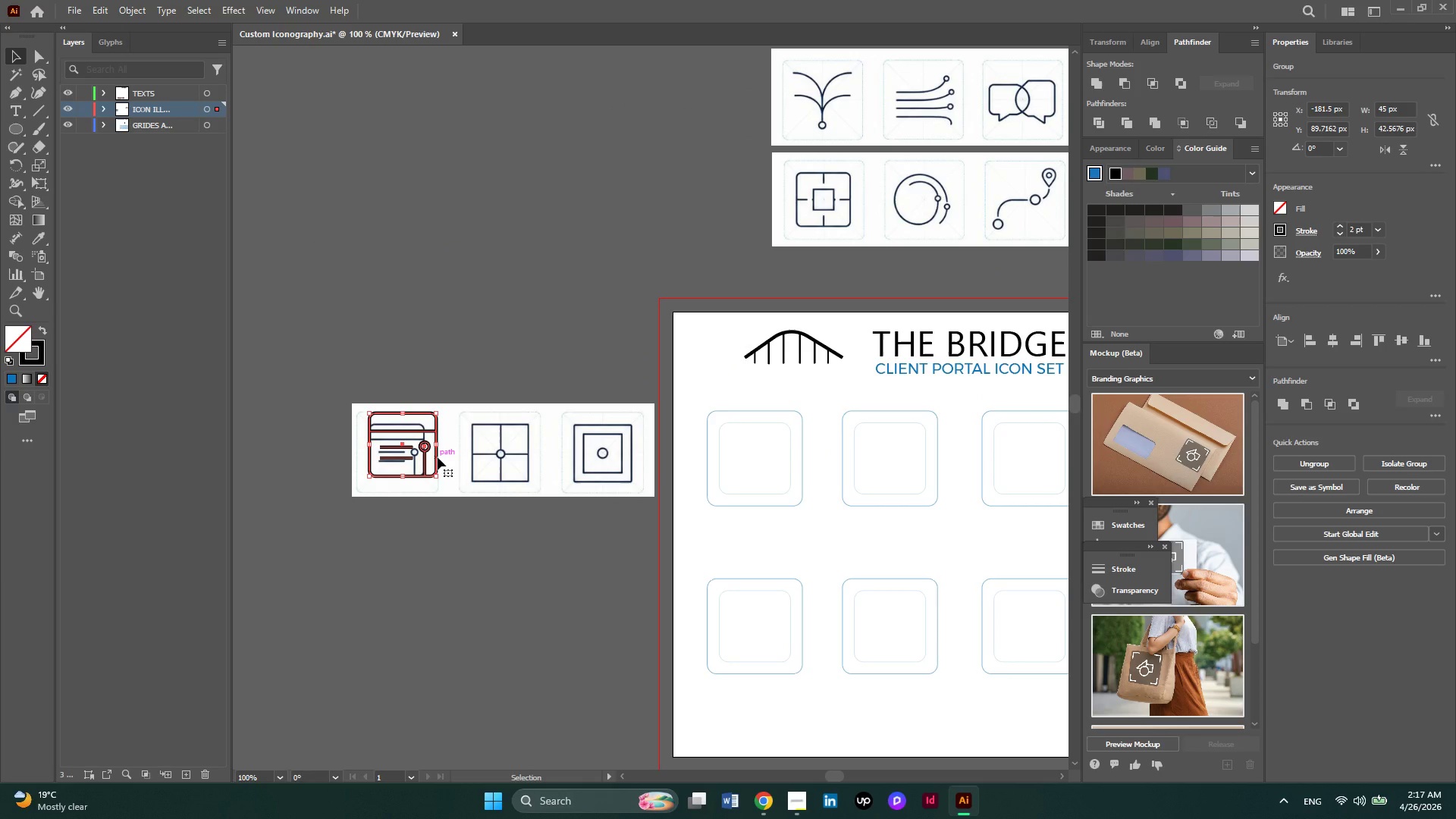 
left_click_drag(start_coordinate=[438, 457], to_coordinate=[788, 471])
 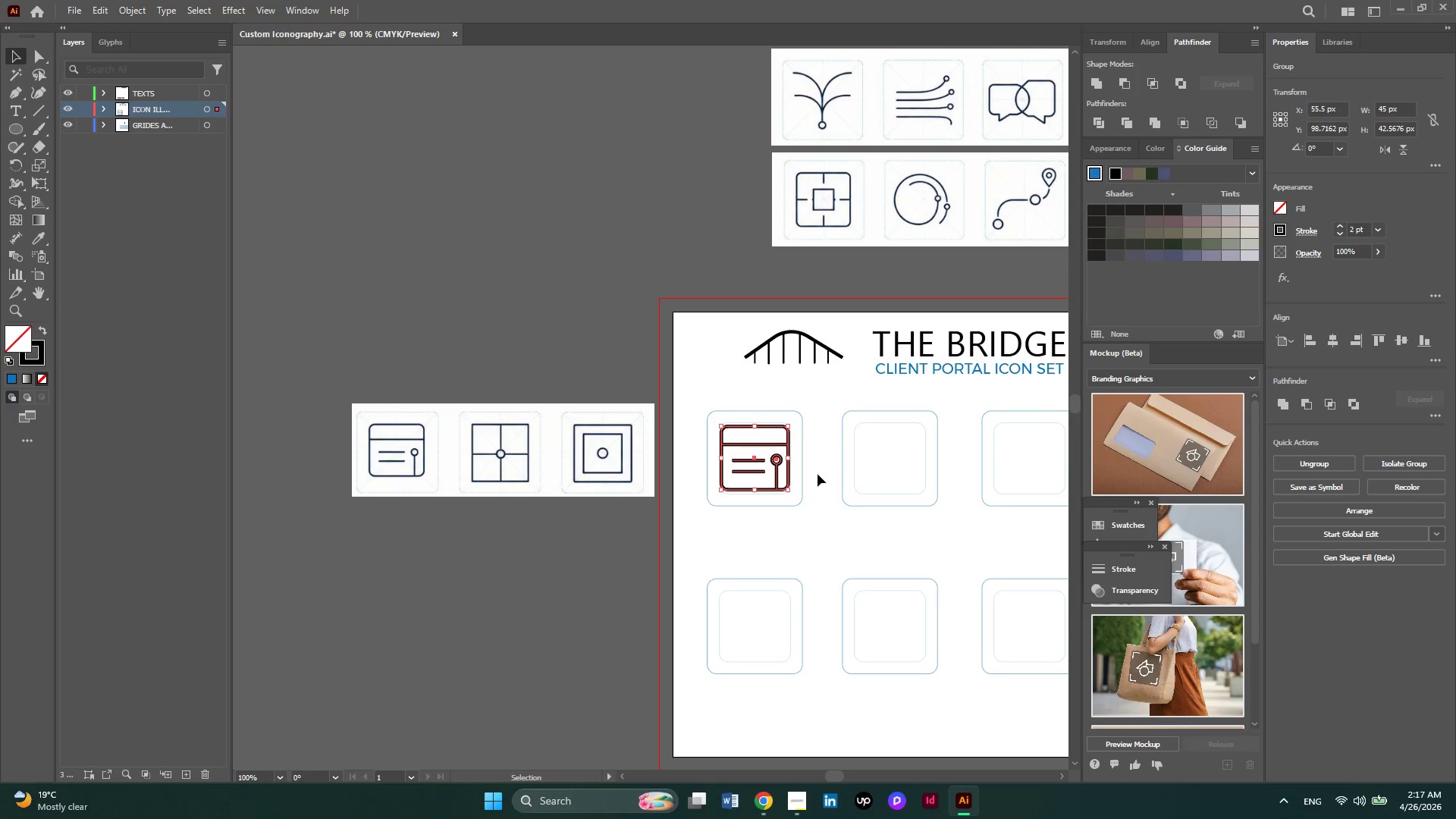 
hold_key(key=AltLeft, duration=0.55)
scroll: coordinate [817, 474], scroll_direction: up, amount: 3.0
 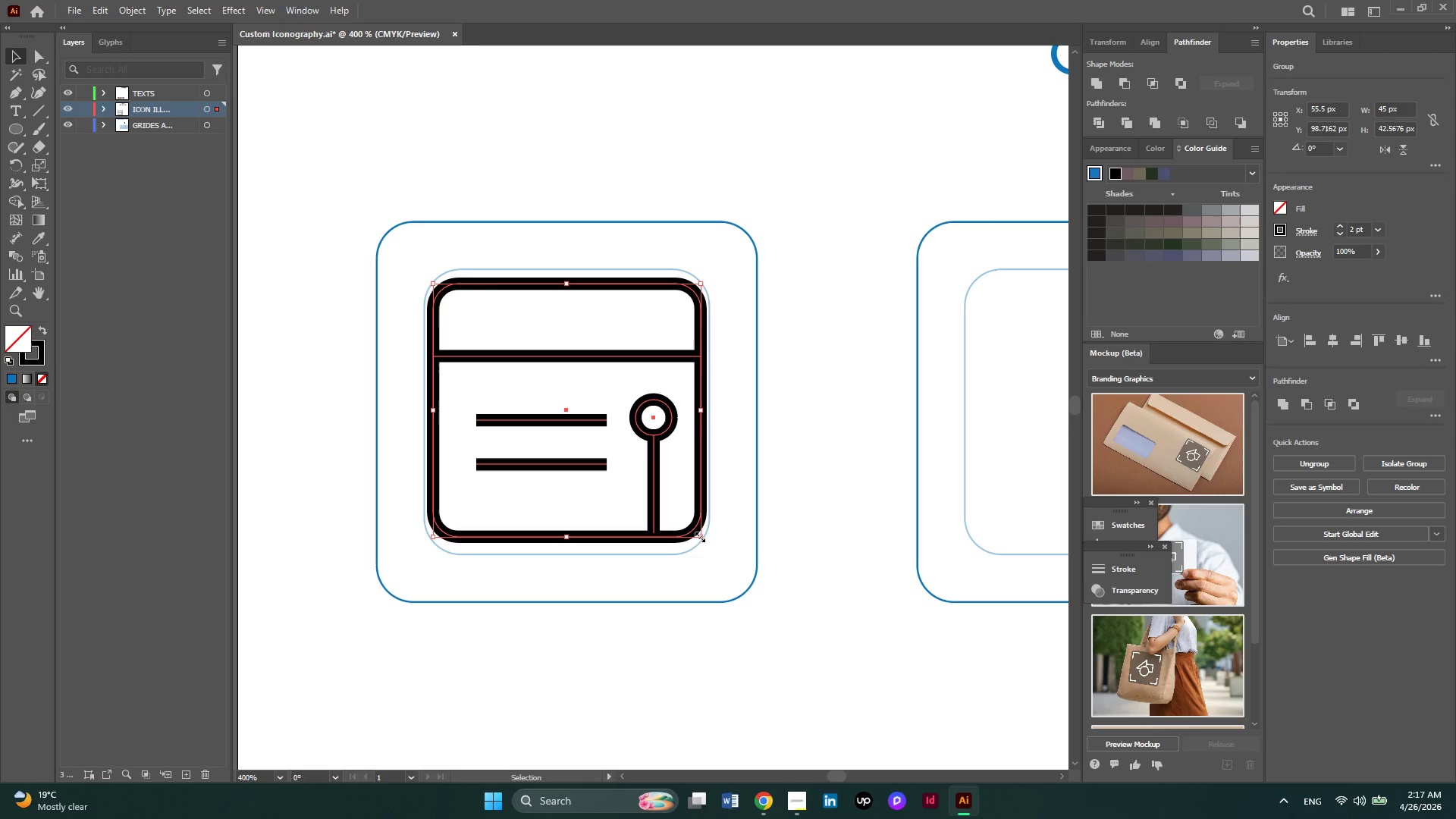 
hold_key(key=ShiftLeft, duration=1.3)
left_click_drag(start_coordinate=[698, 535], to_coordinate=[716, 560])
 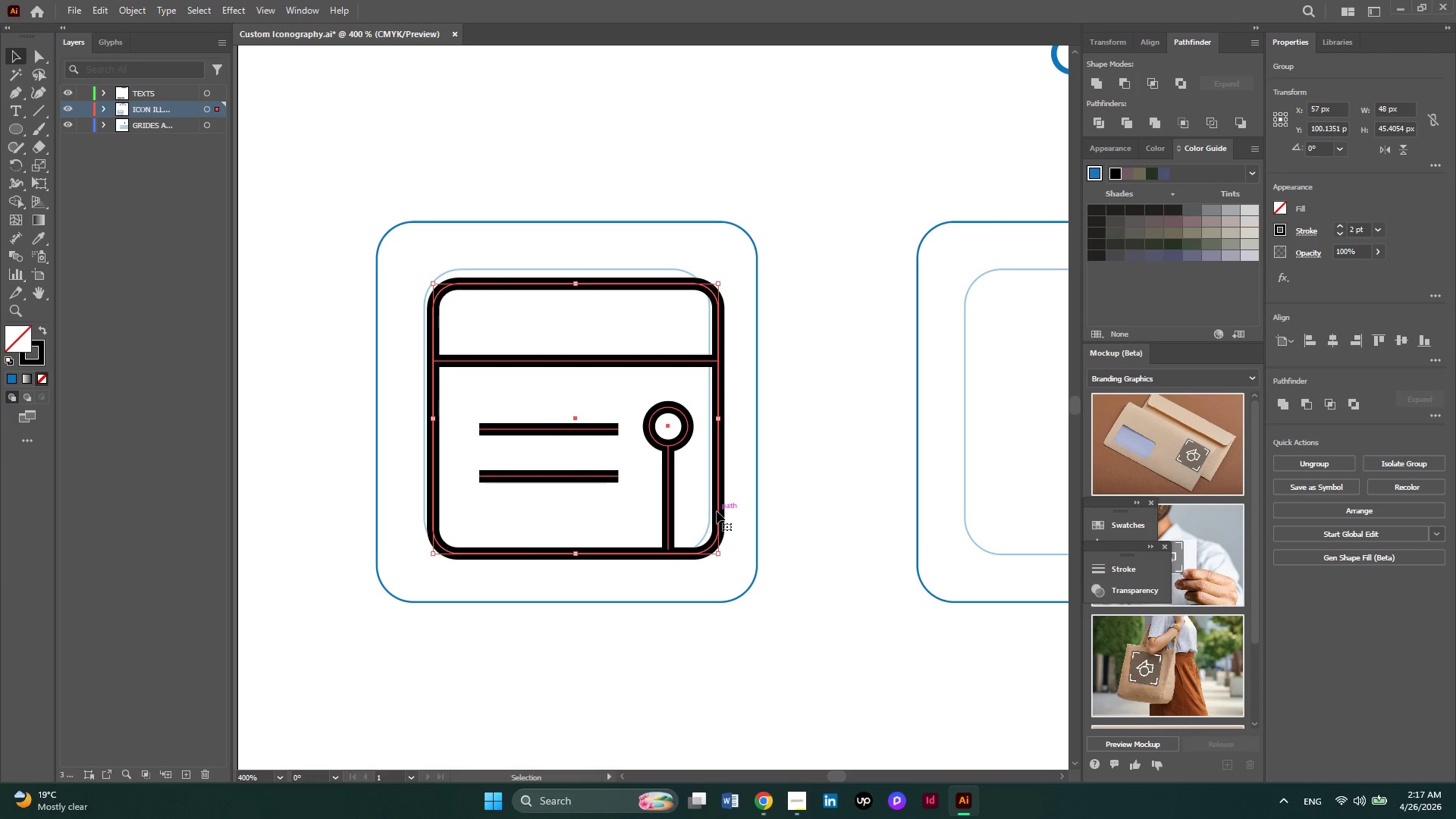 
left_click_drag(start_coordinate=[717, 511], to_coordinate=[709, 500])
 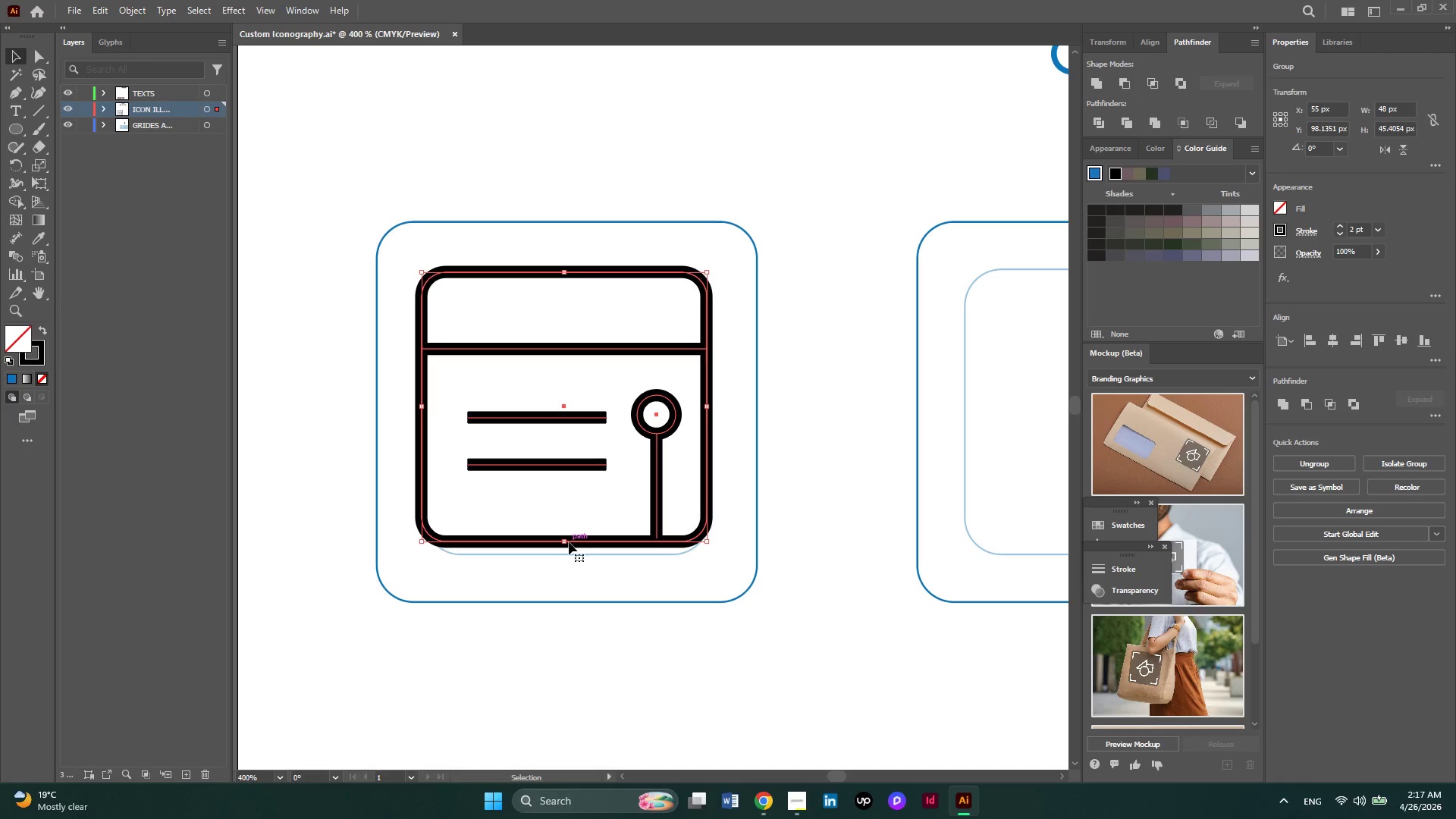 
left_click_drag(start_coordinate=[567, 544], to_coordinate=[567, 552])
 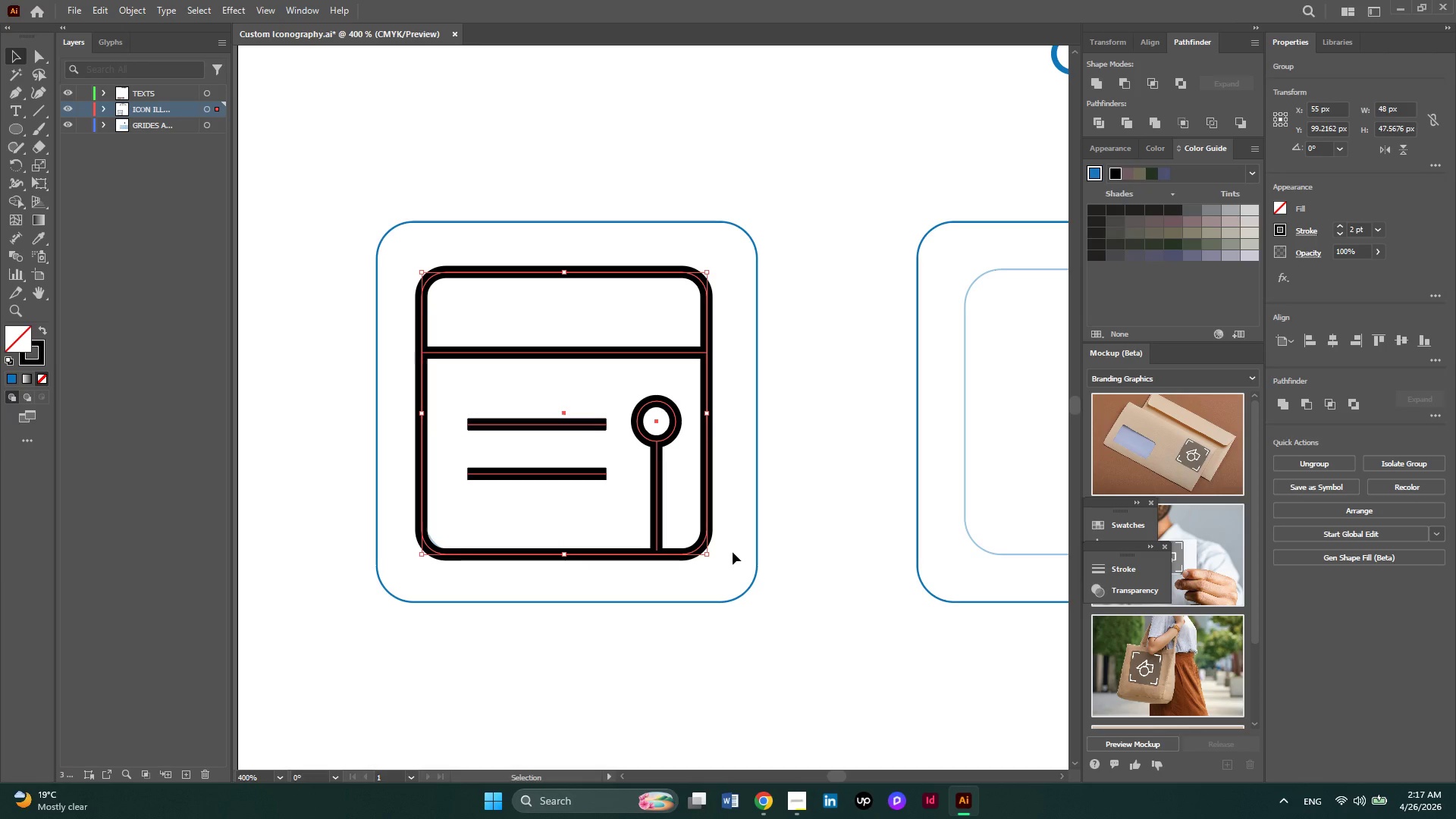 
left_click([733, 552])
 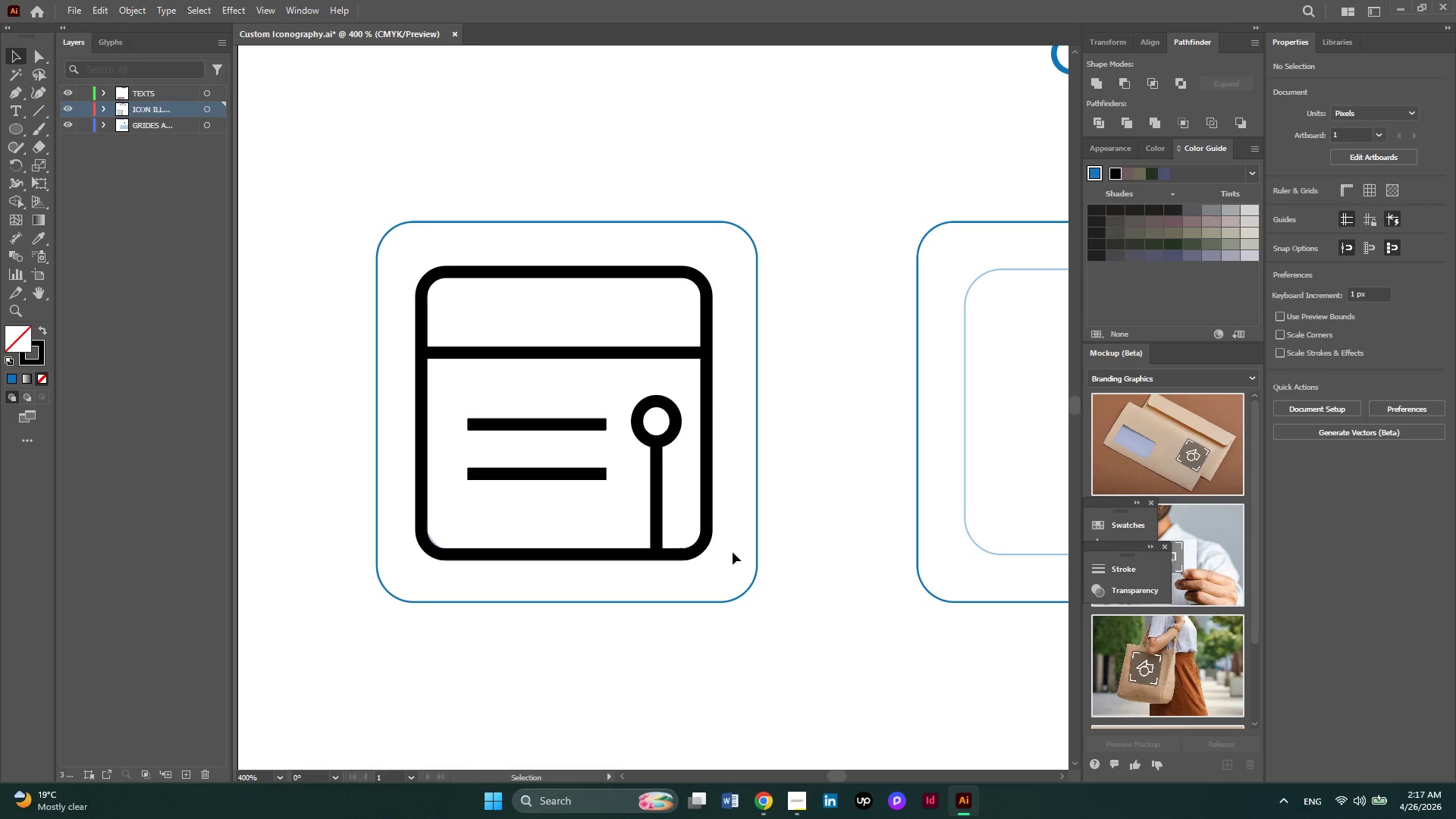 
hold_key(key=AltLeft, duration=0.34)
hold_key(key=AltLeft, duration=0.36)
scroll: coordinate [733, 552], scroll_direction: down, amount: 1.0
 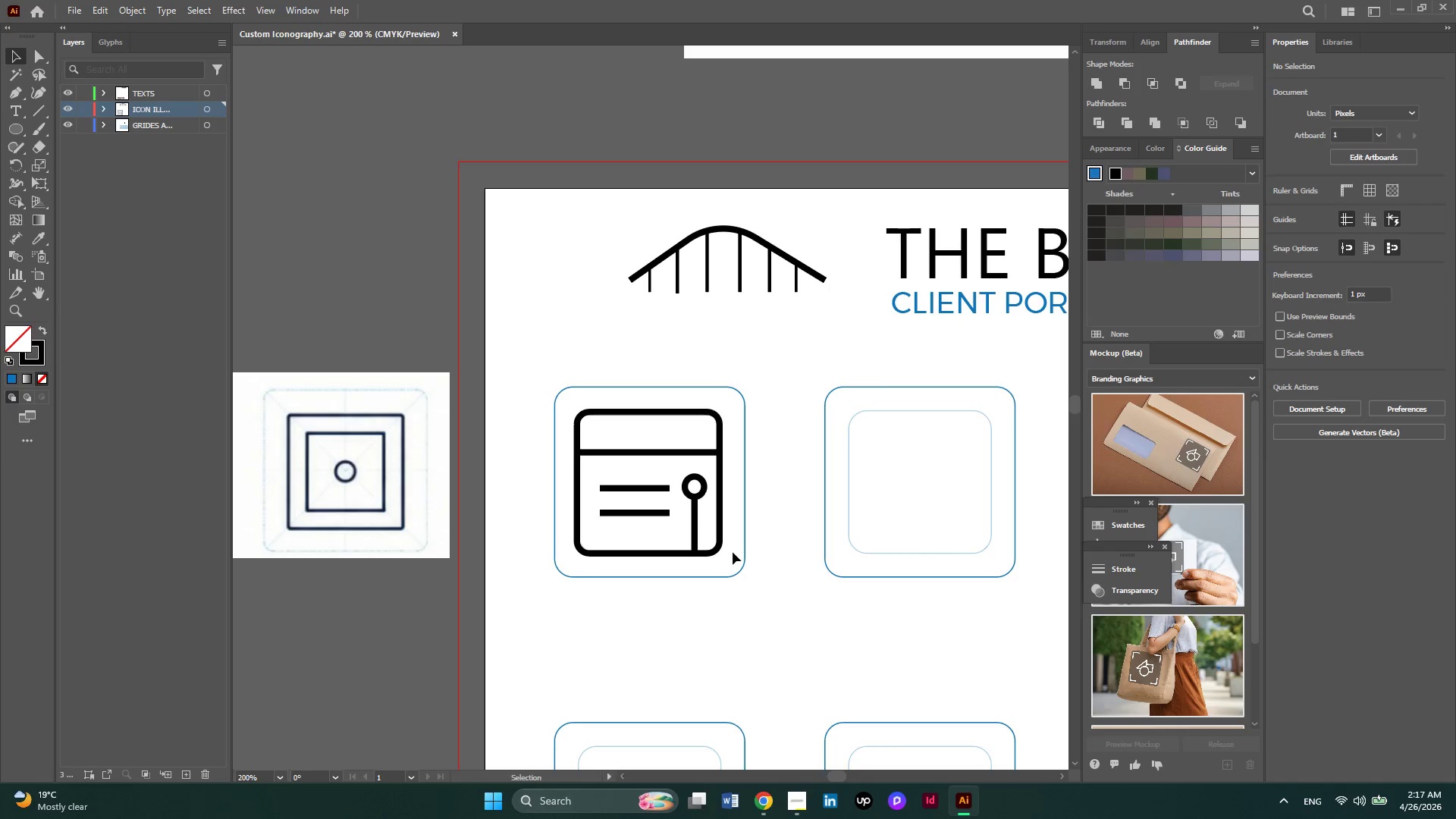 
hold_key(key=AltLeft, duration=0.33)
 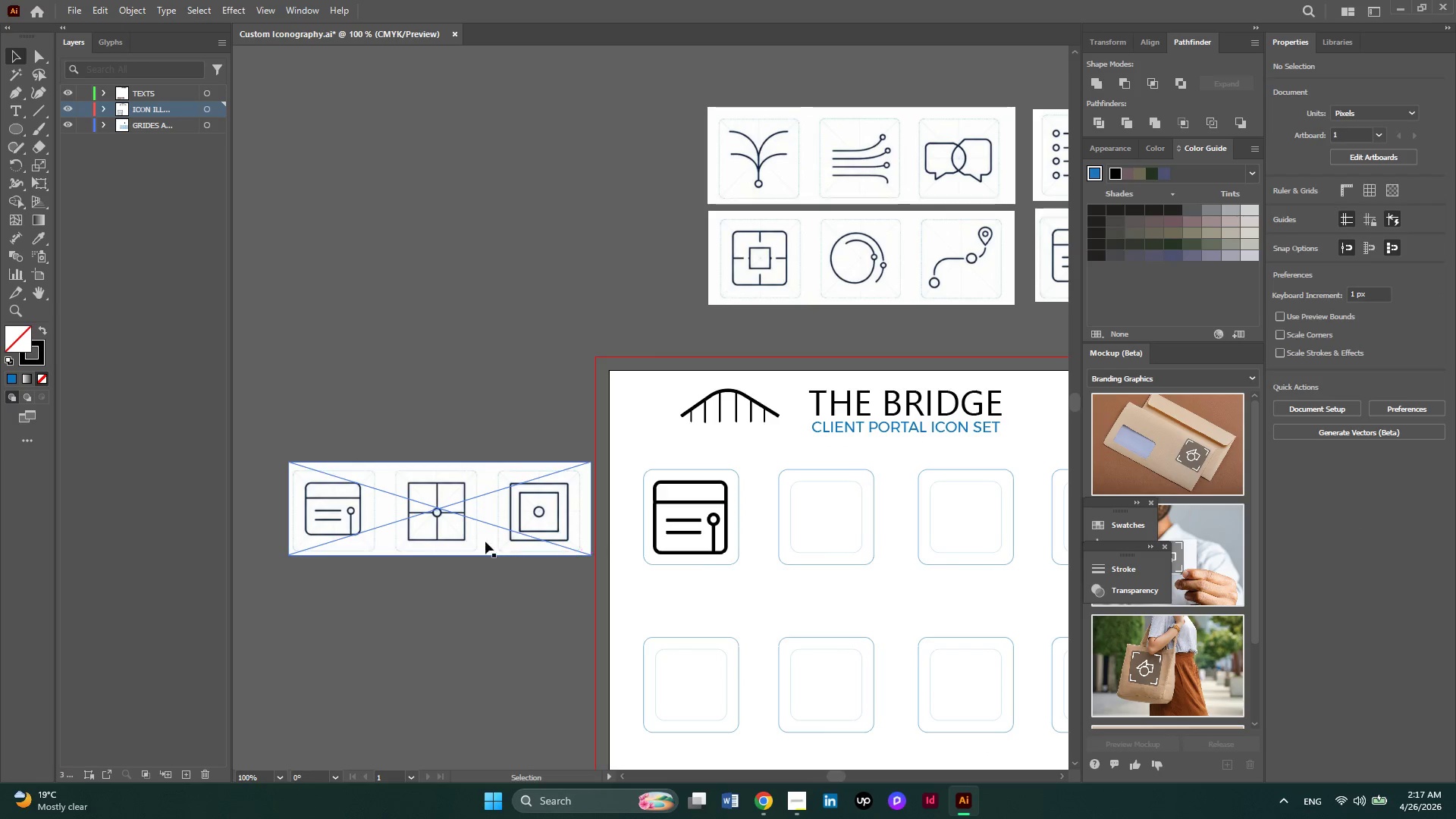 
hold_key(key=AltLeft, duration=0.44)
scroll: coordinate [392, 502], scroll_direction: none, amount: 0.0
 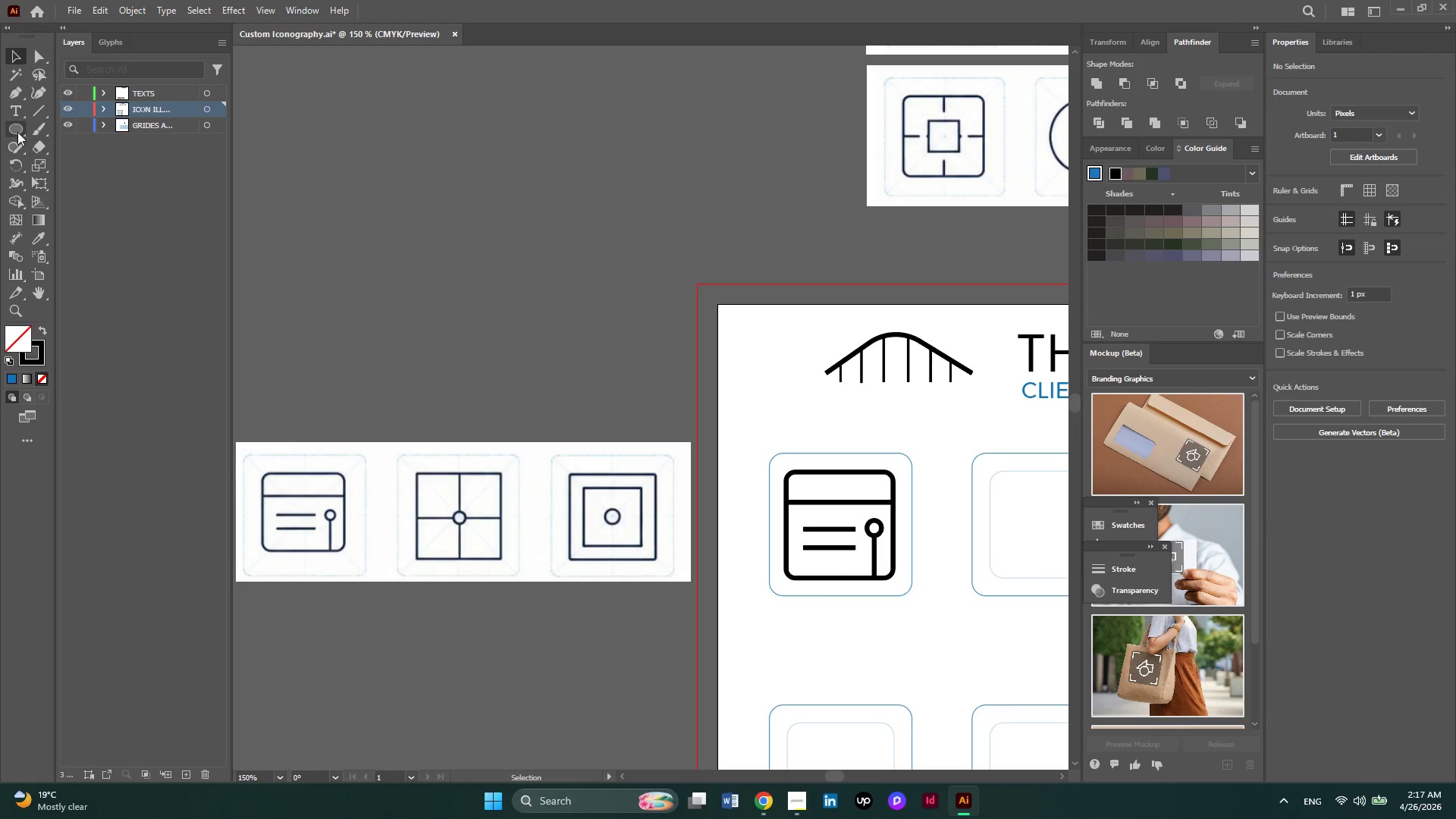 
right_click([14, 130])
 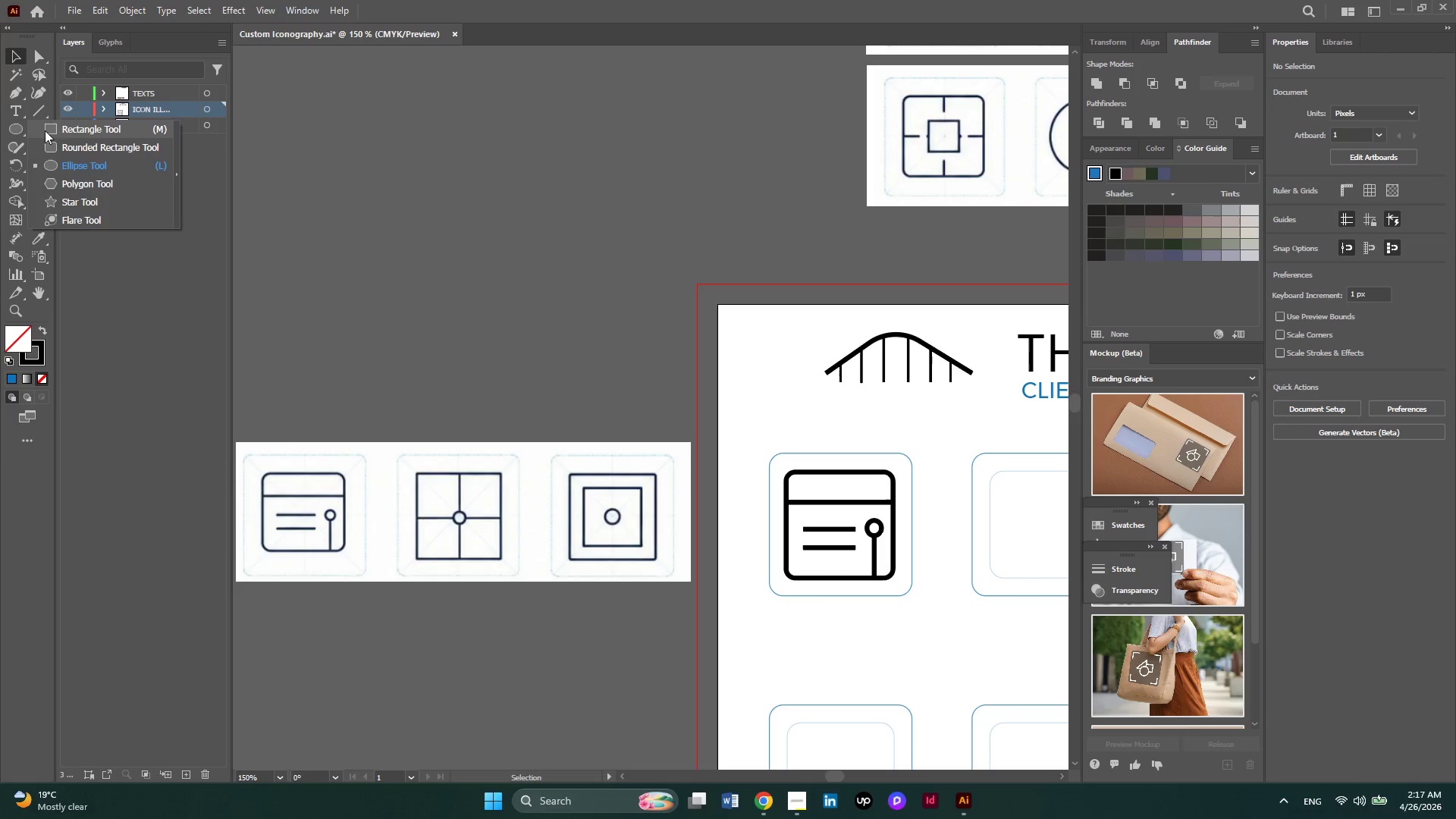 
left_click([45, 130])
 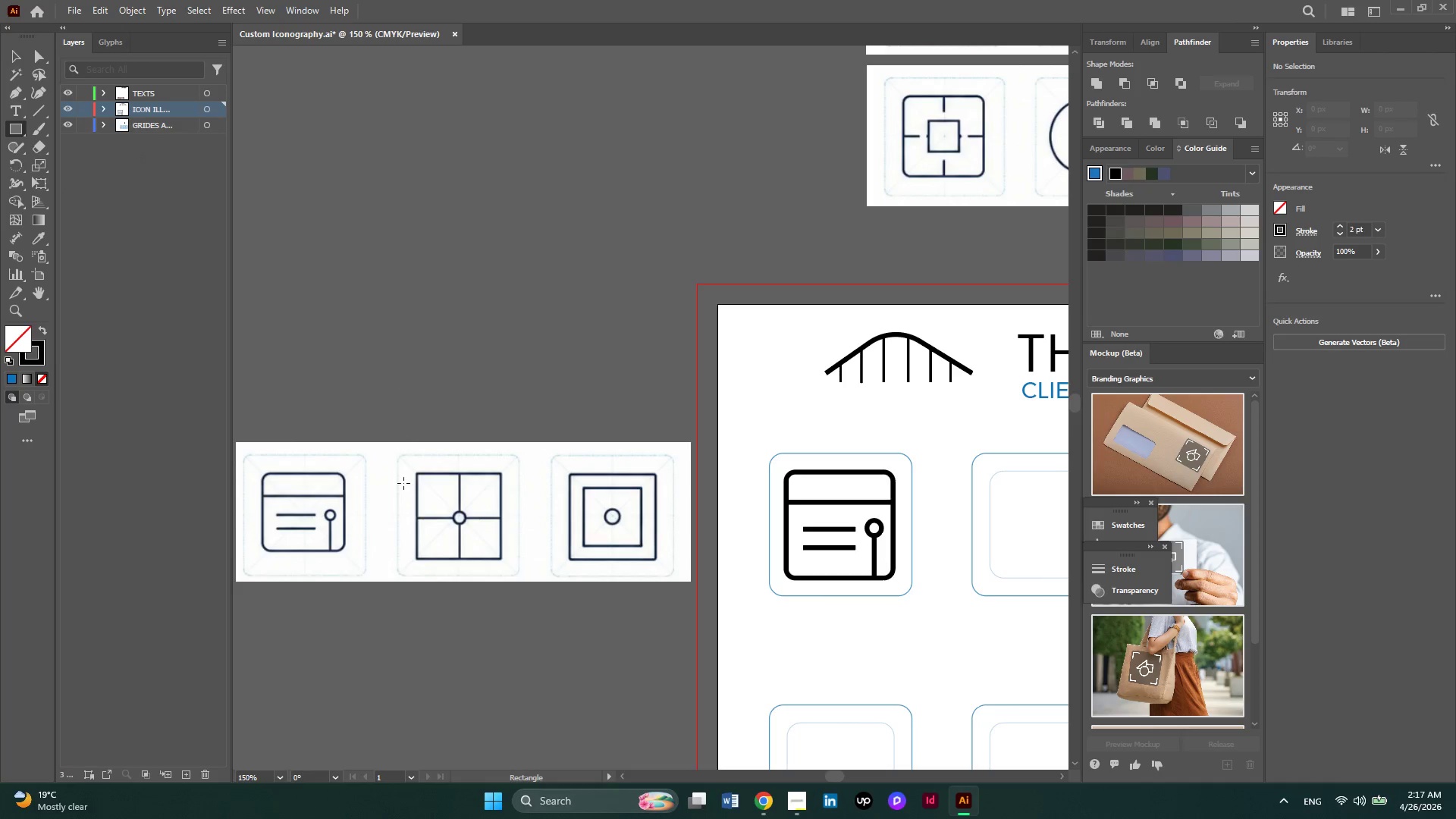 
hold_key(key=AltLeft, duration=0.36)
scroll: coordinate [413, 516], scroll_direction: up, amount: 3.0
 